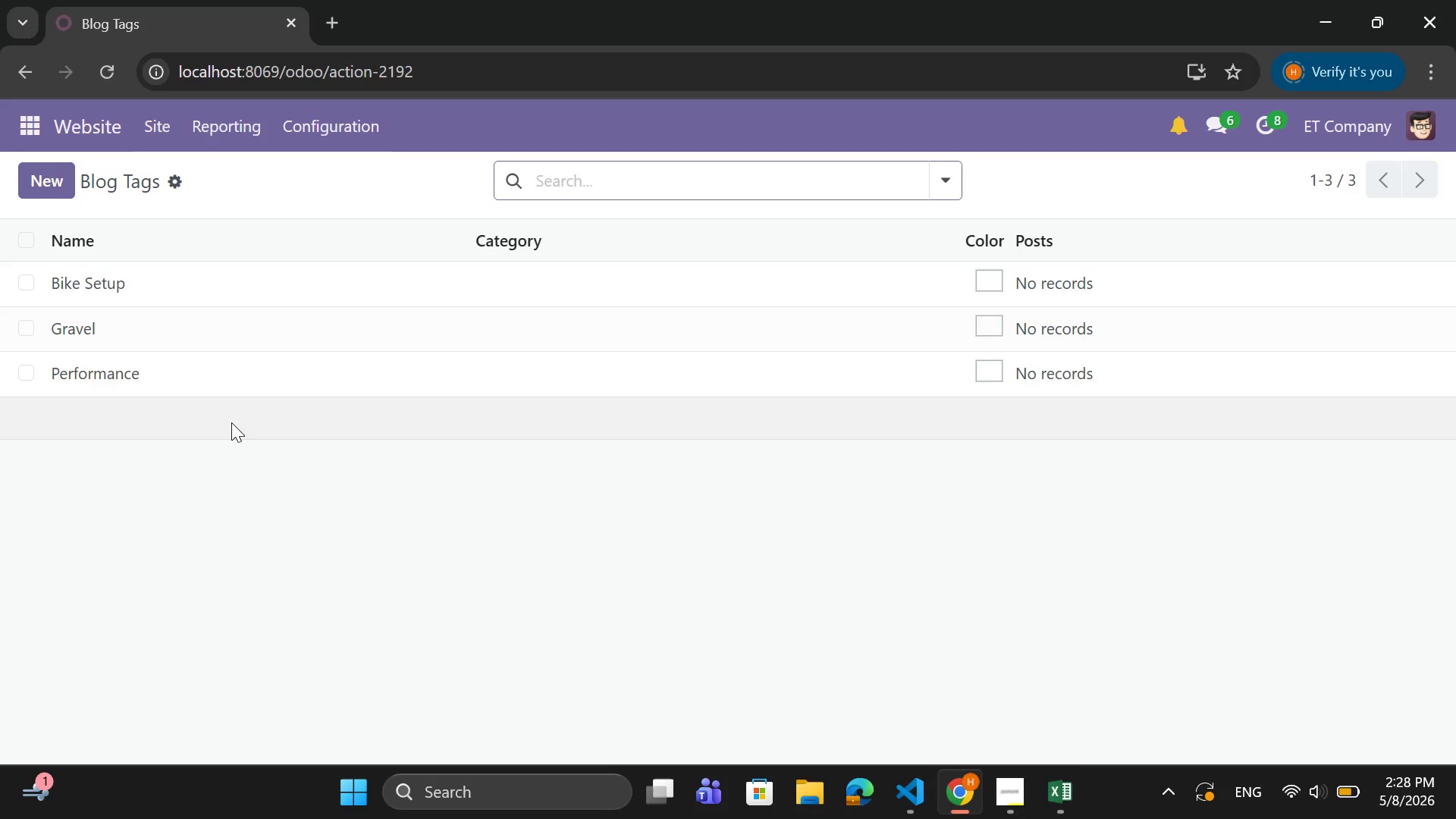 
mouse_move([116, 333])
 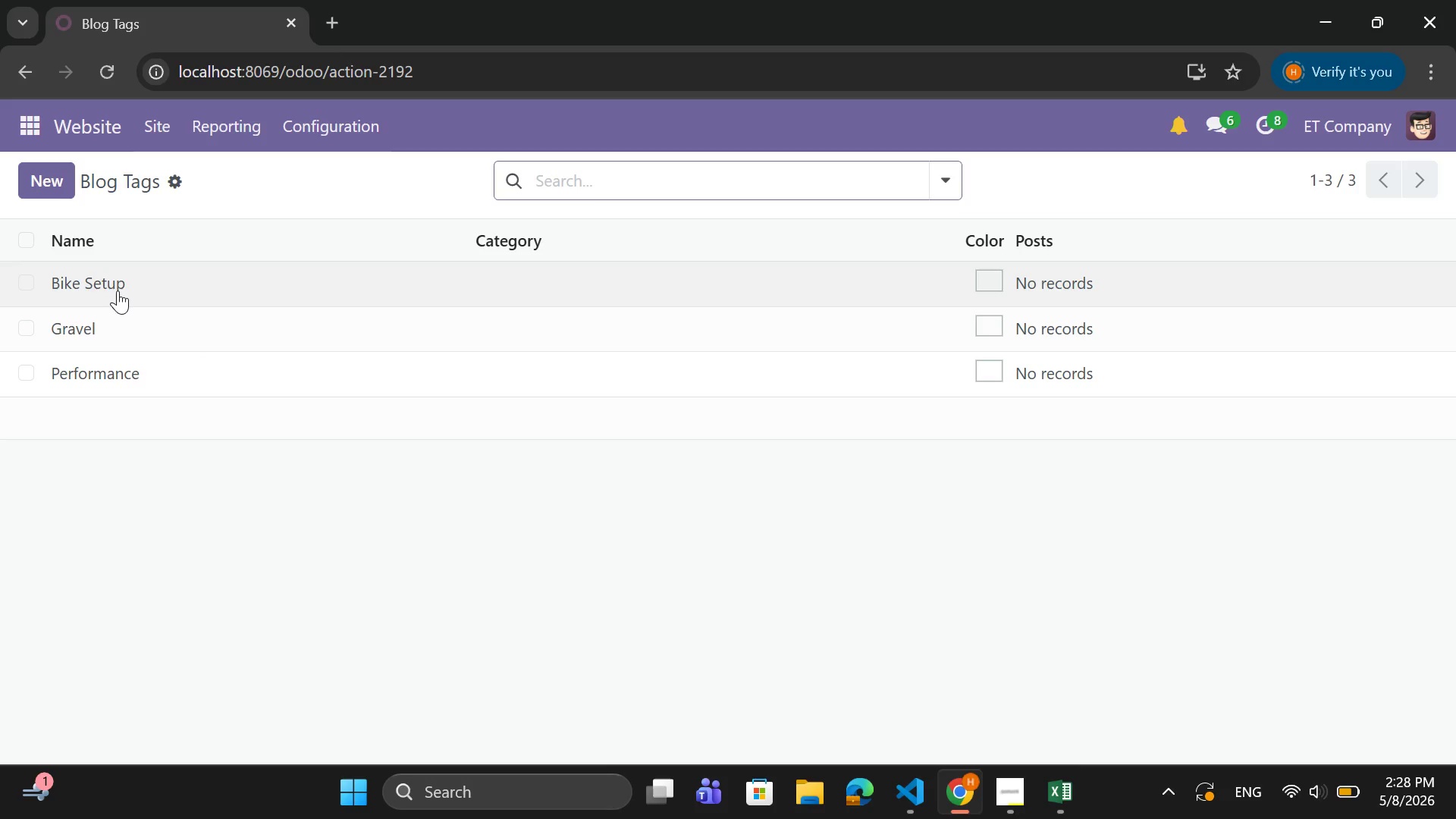 
left_click([118, 290])
 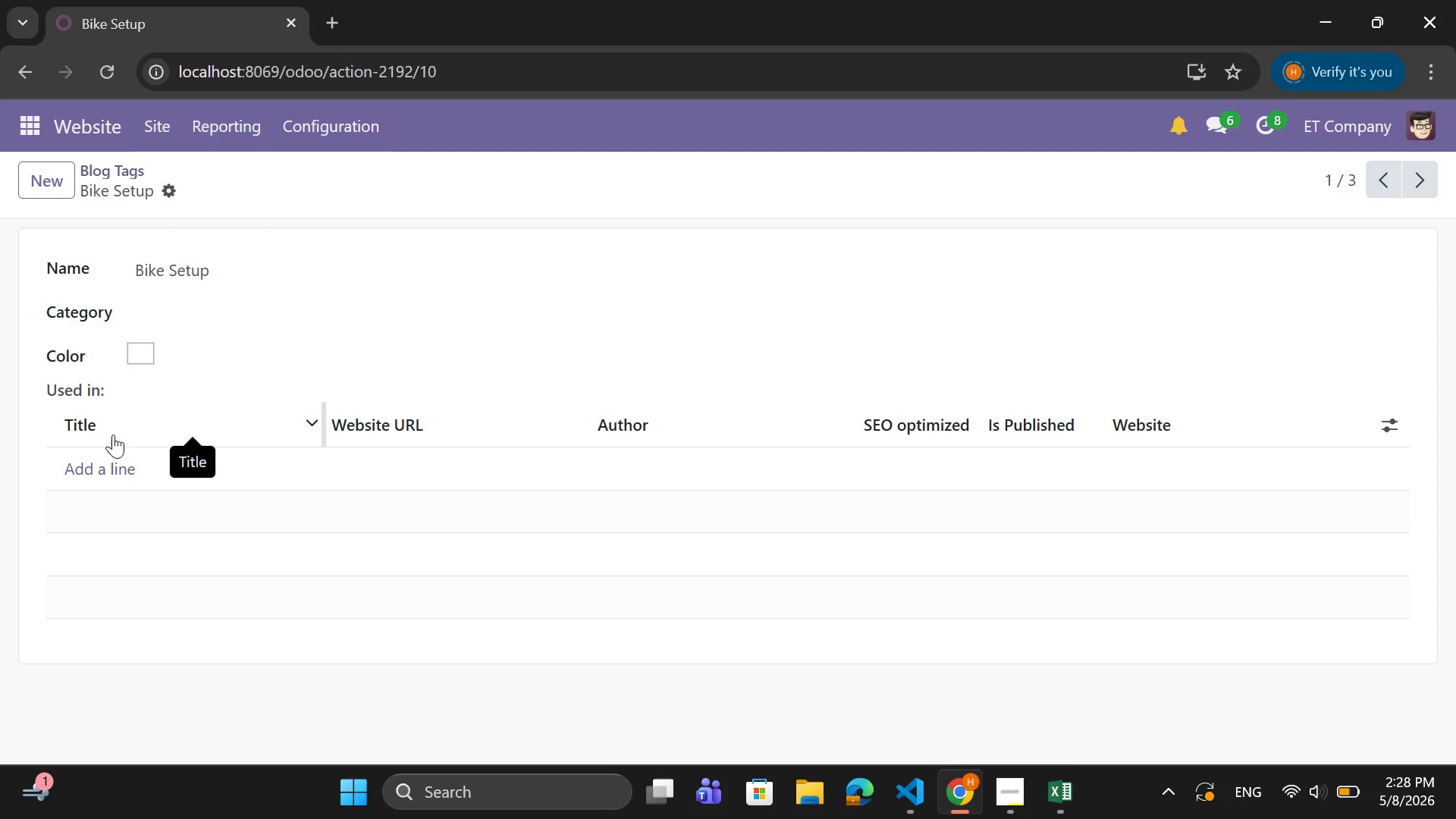 
left_click([82, 469])
 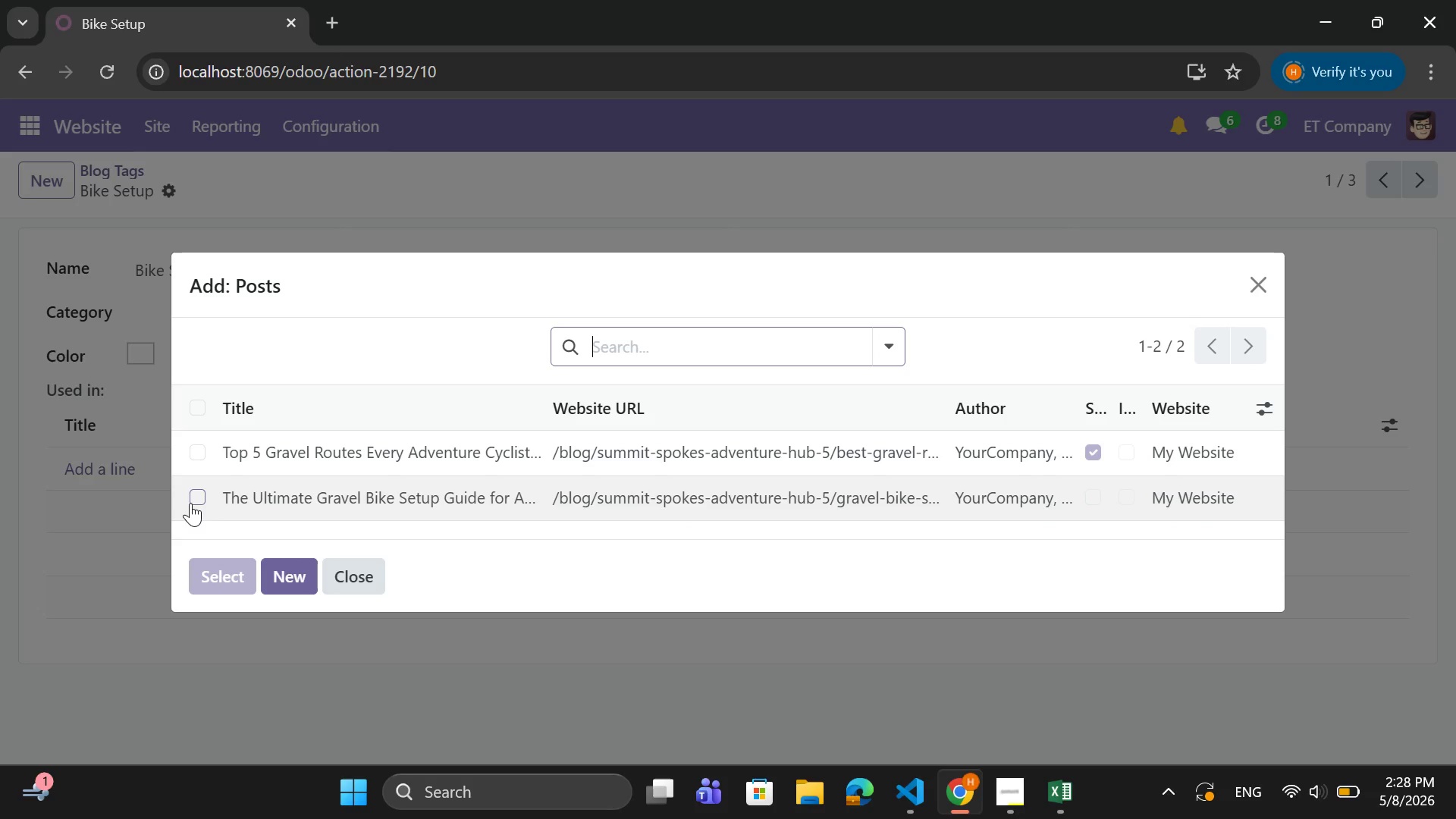 
wait(10.25)
 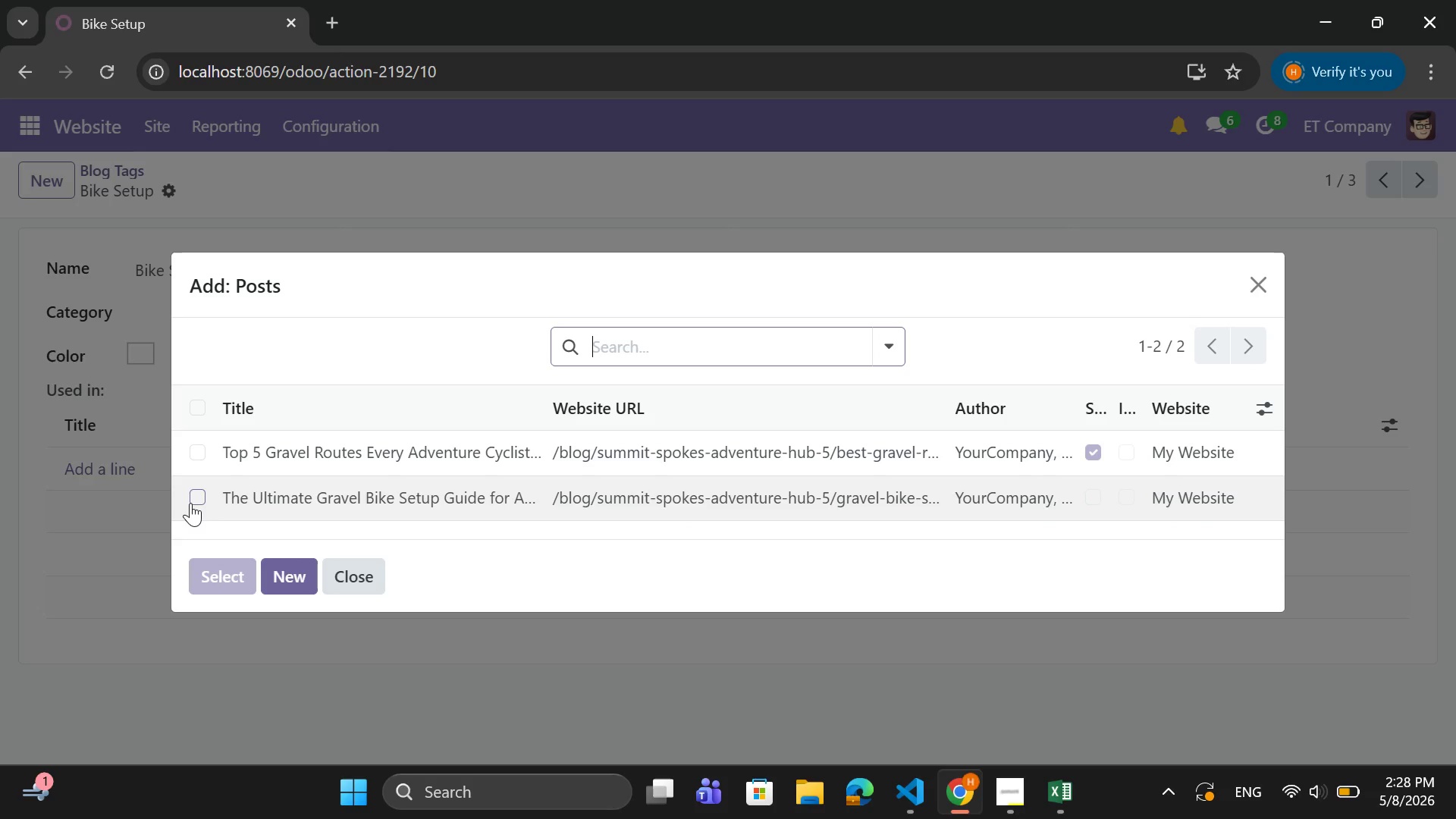 
left_click([209, 195])
 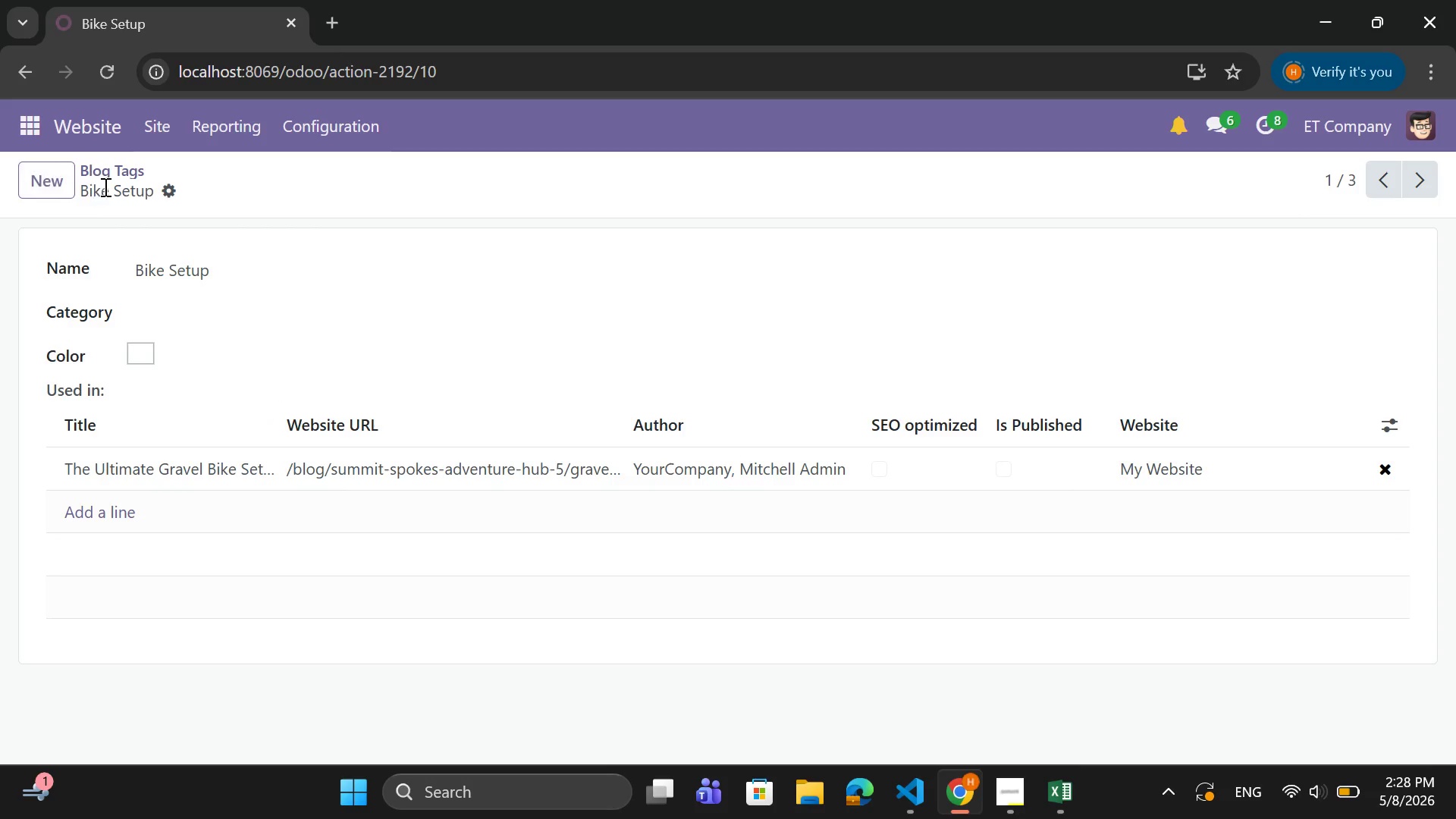 
left_click([116, 170])
 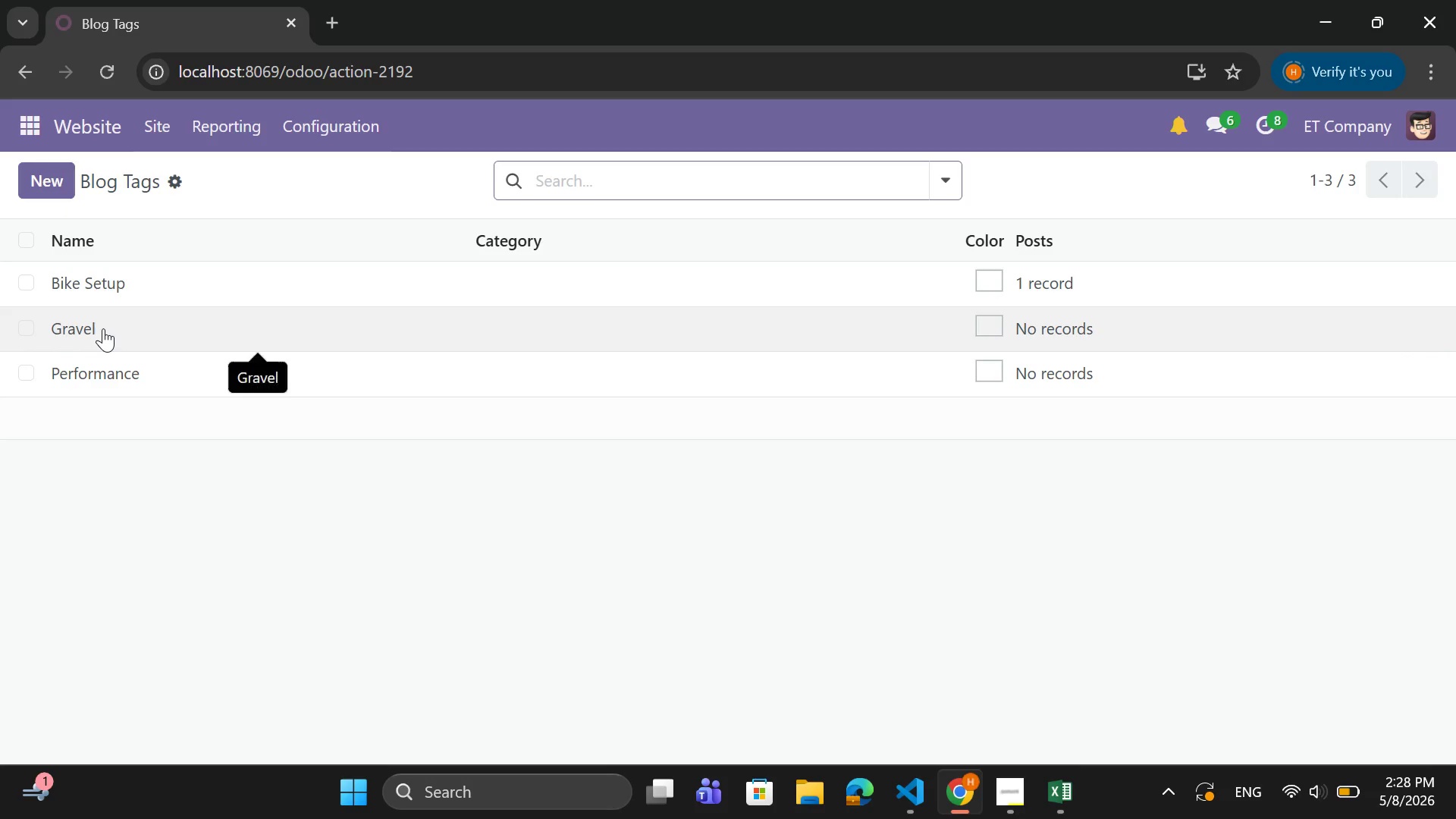 
left_click([103, 328])
 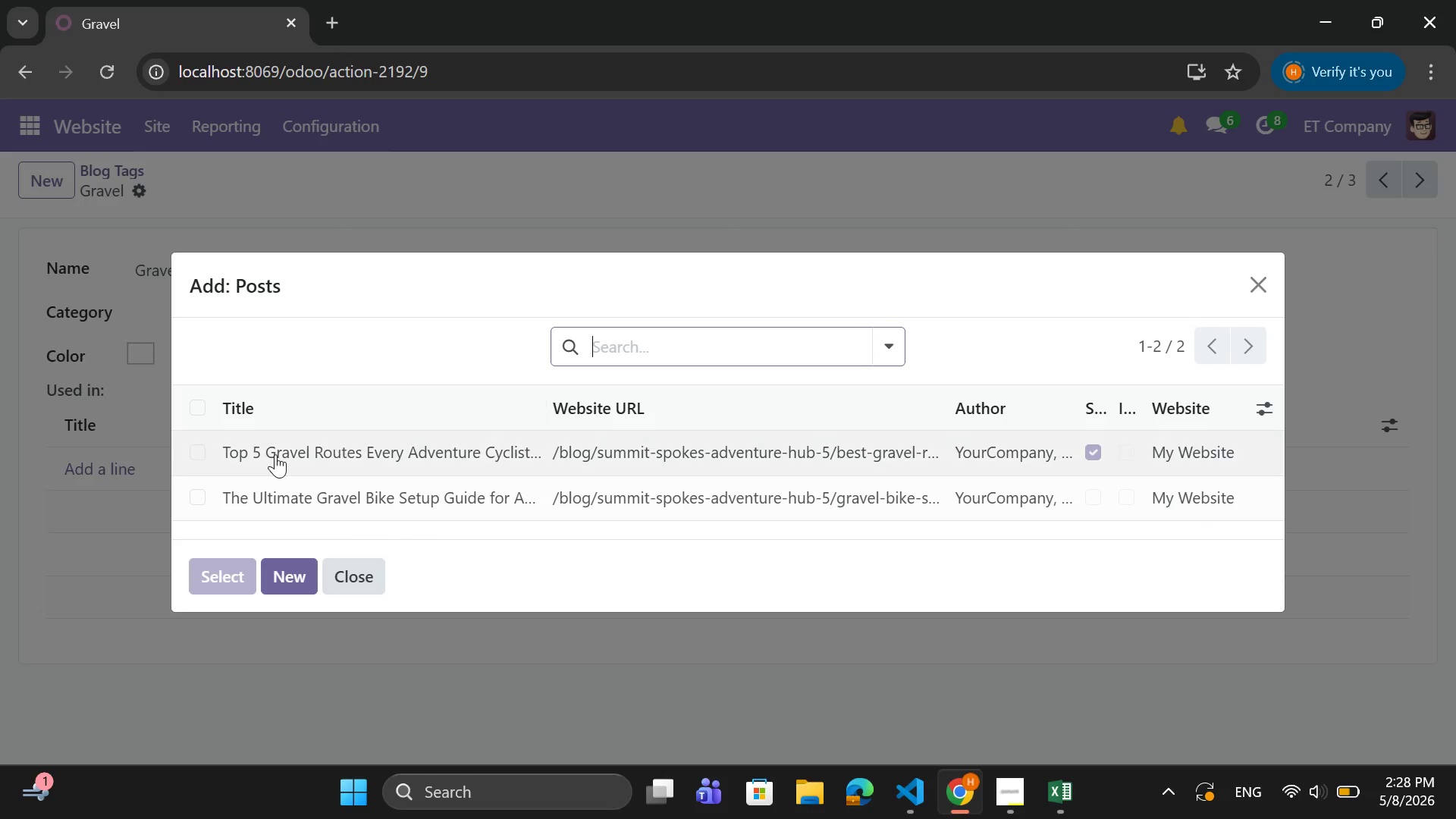 
left_click([217, 582])
 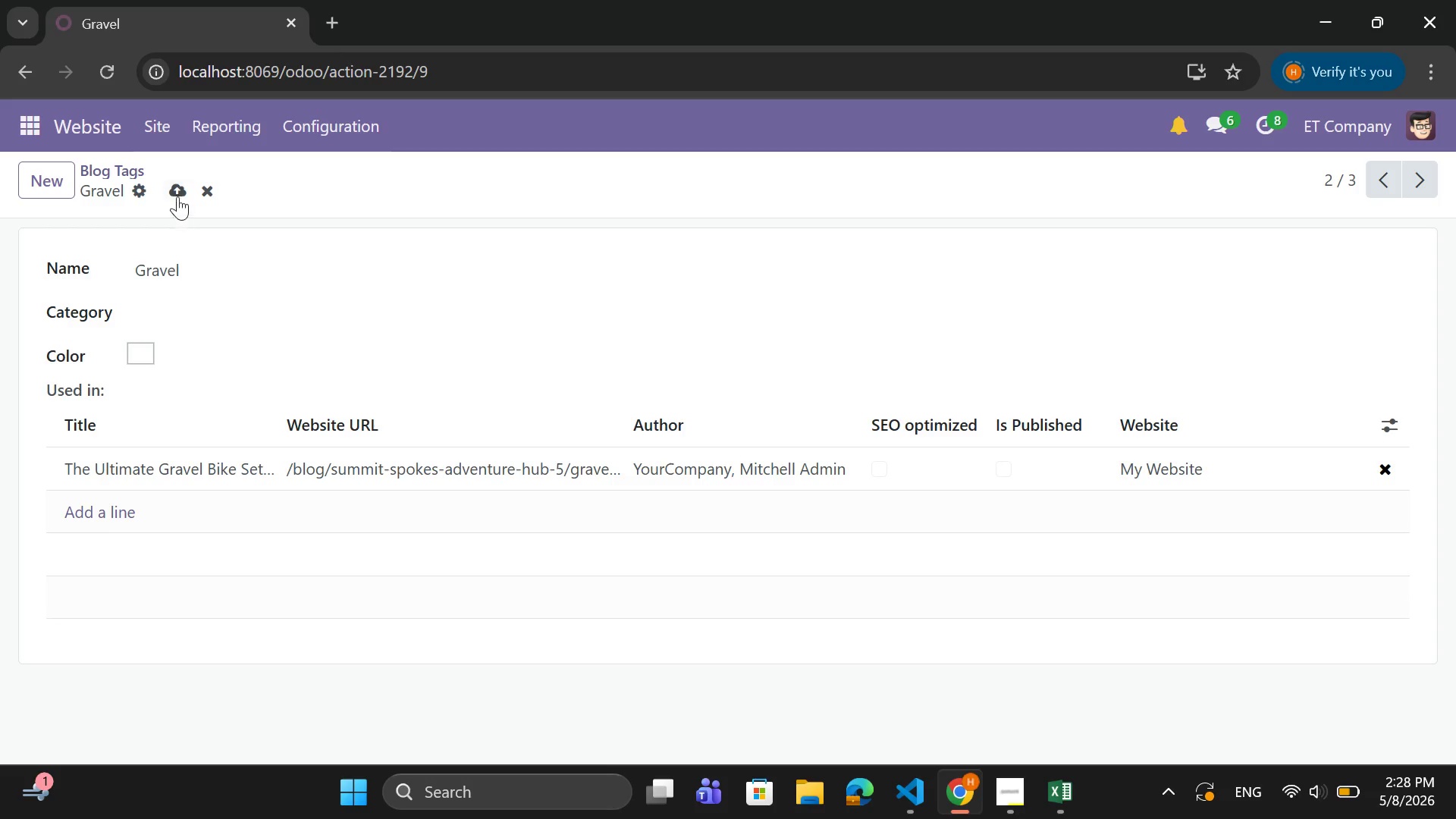 
left_click([177, 190])
 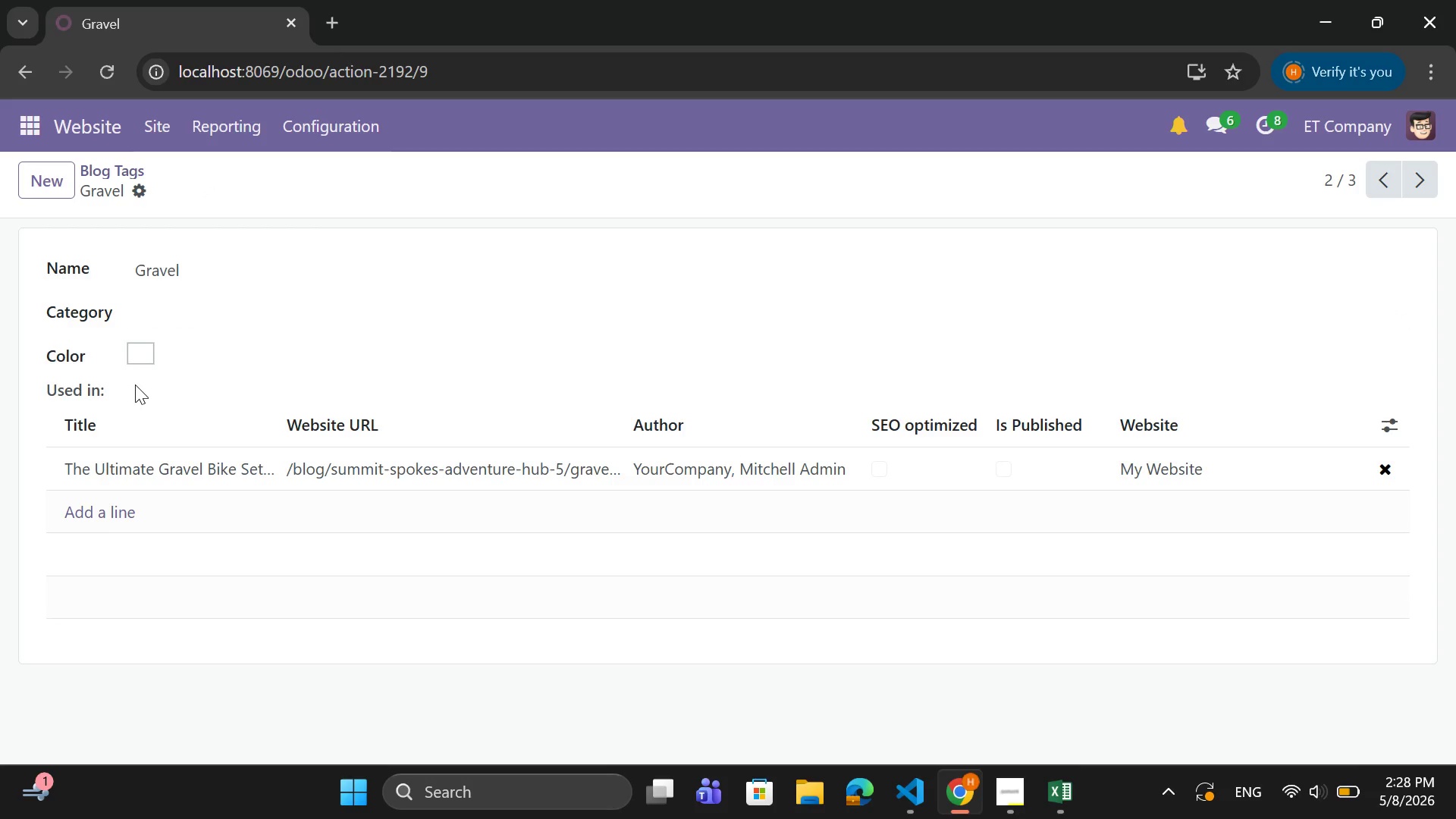 
wait(5.48)
 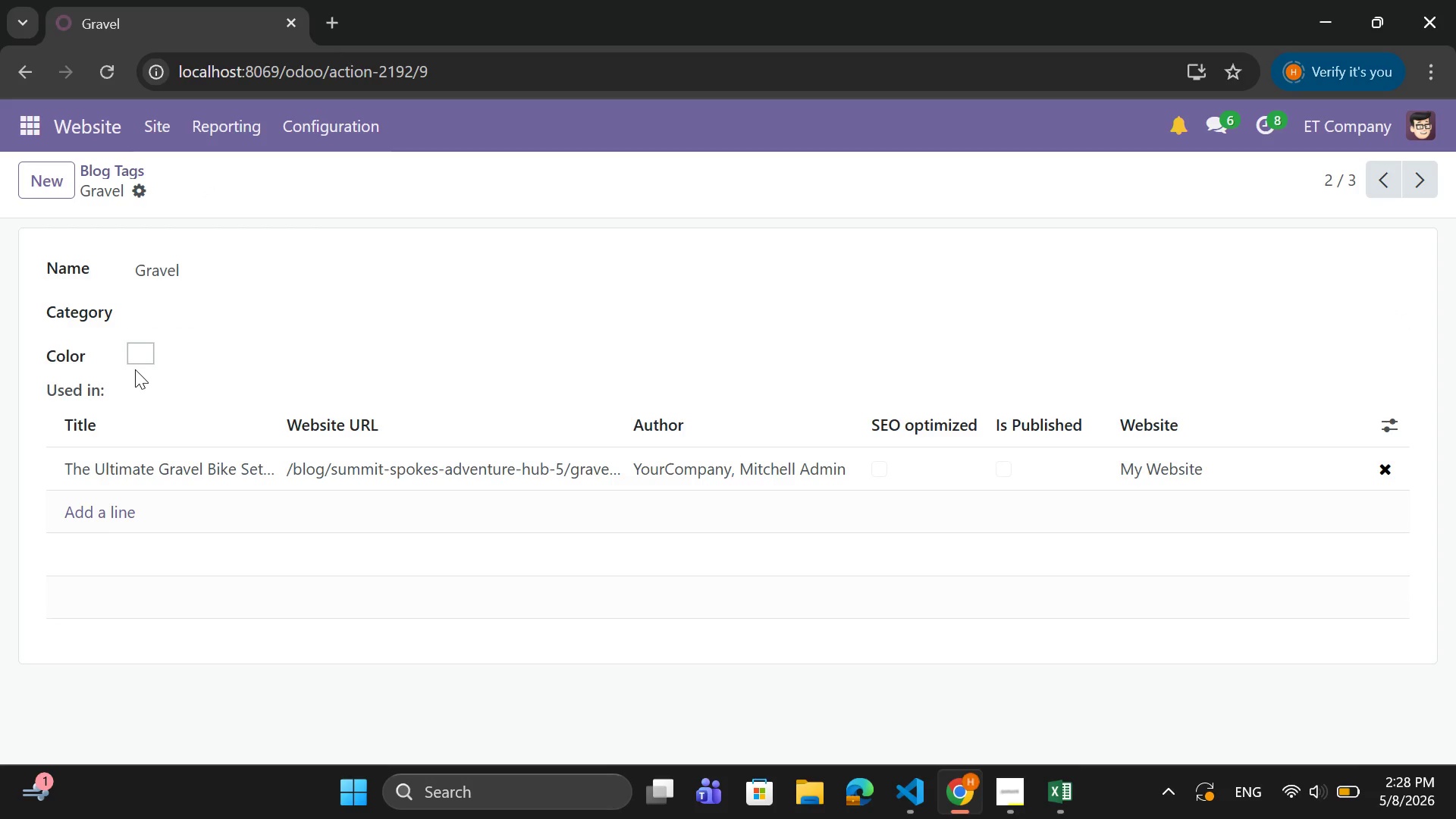 
left_click([95, 176])
 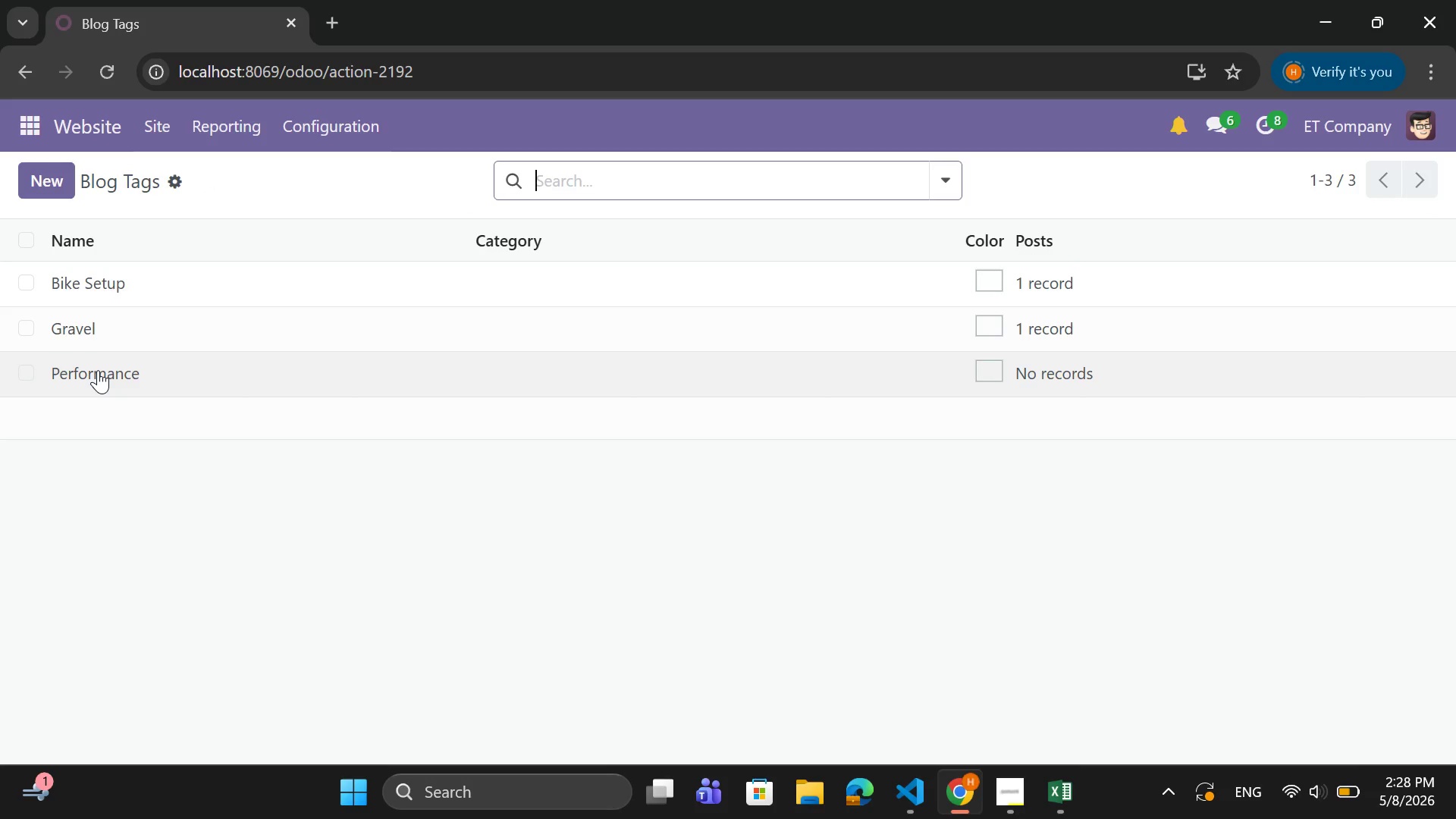 
left_click([98, 370])
 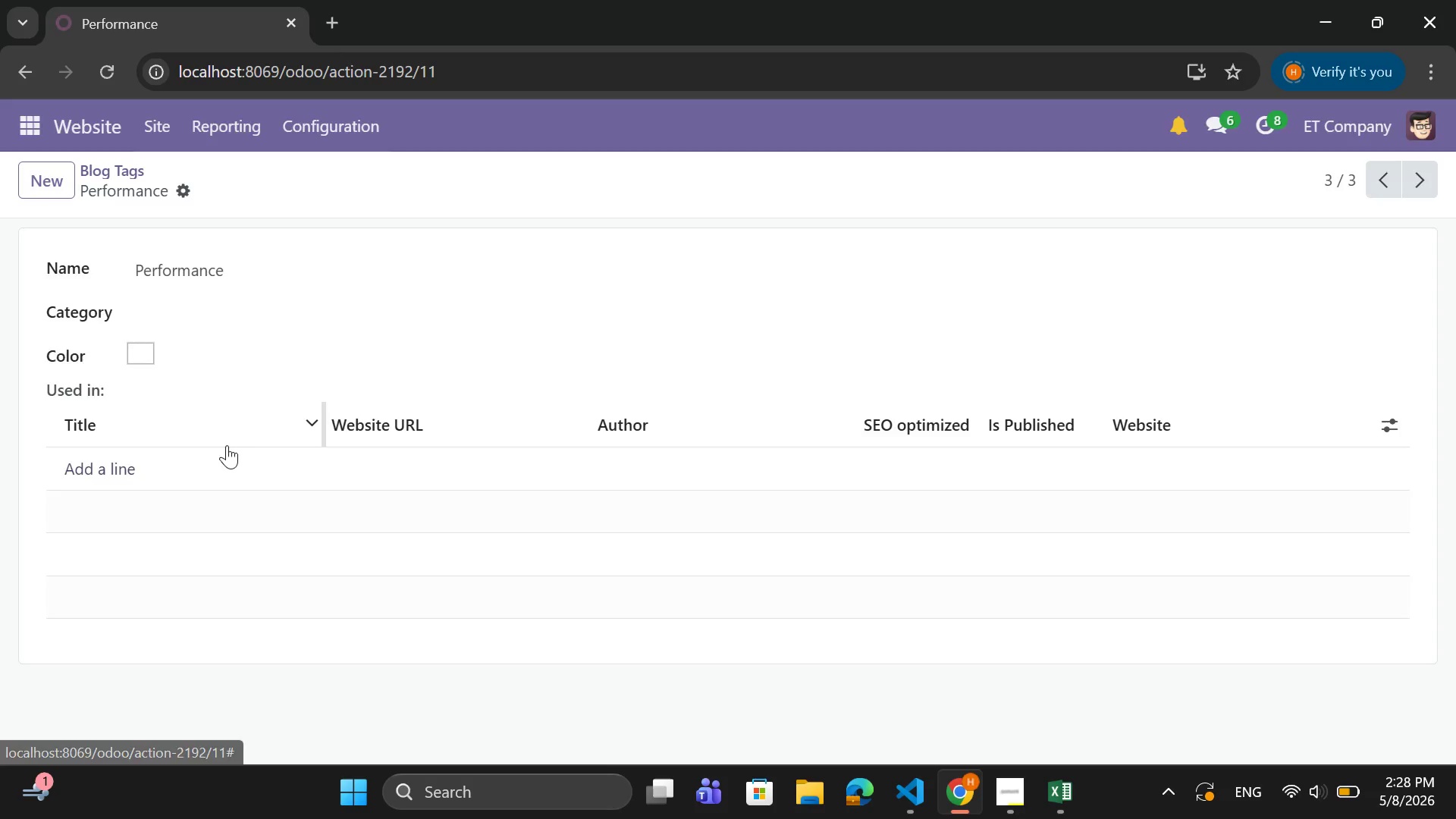 
left_click([209, 507])
 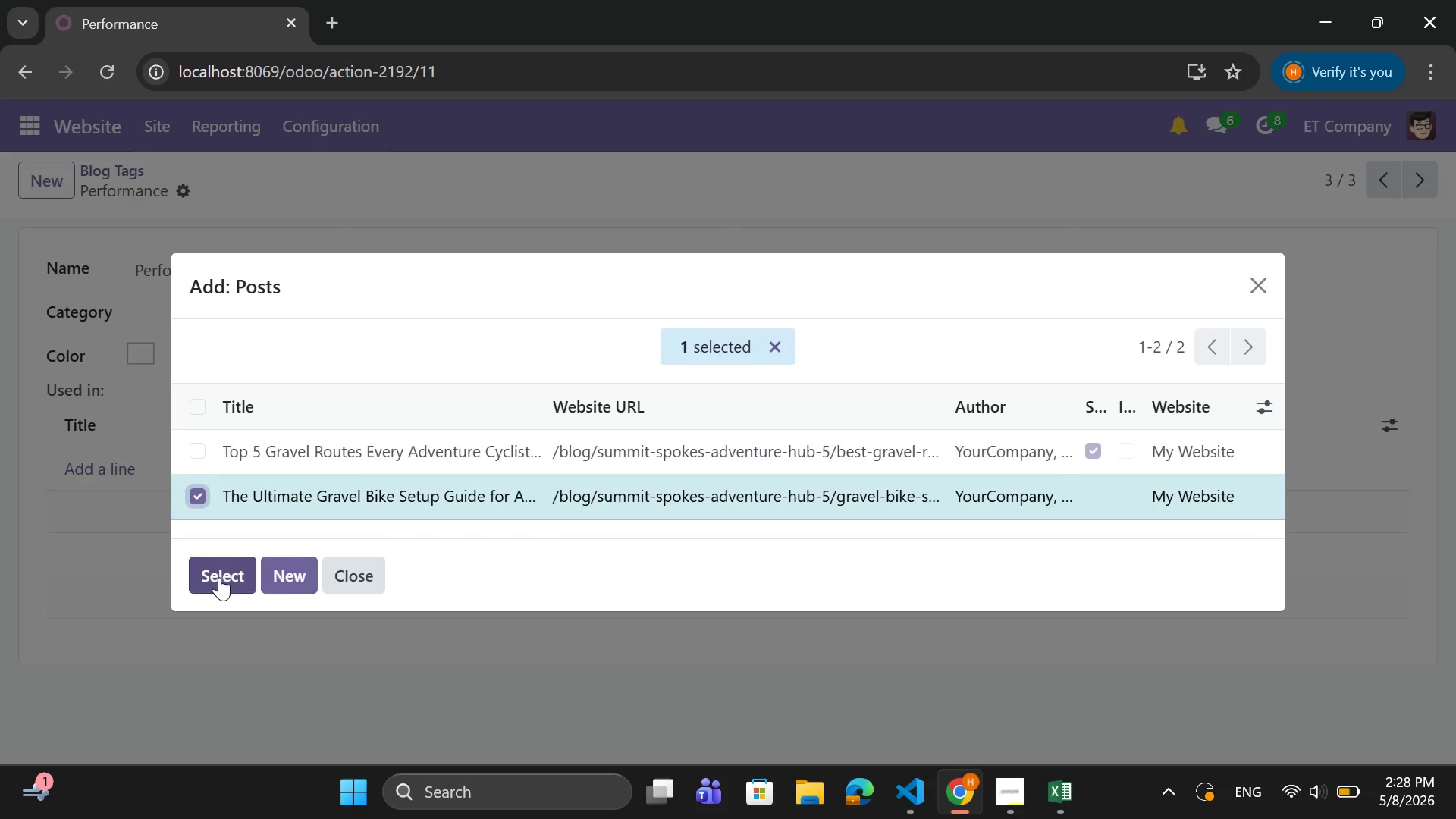 
left_click([219, 577])
 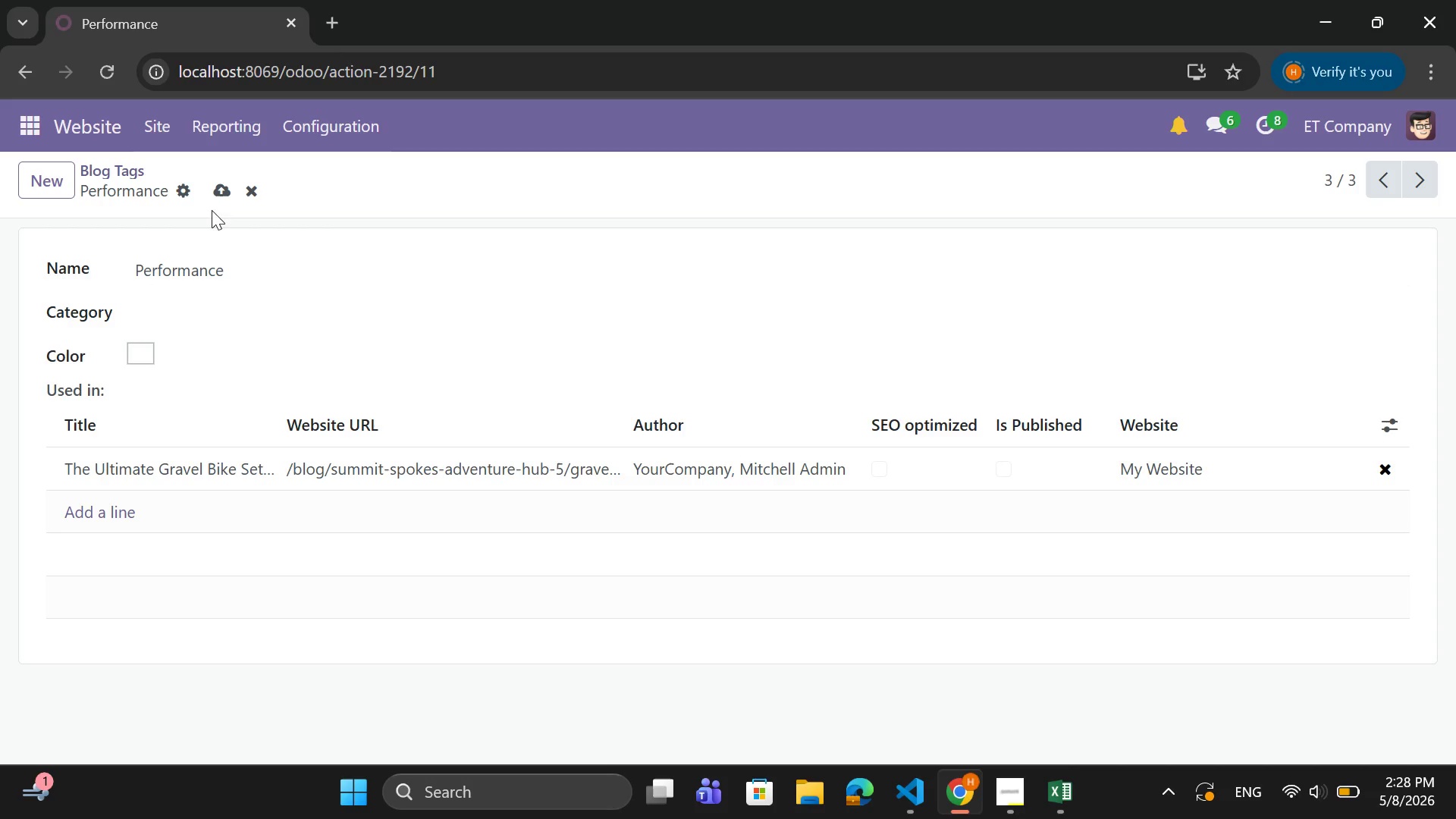 
left_click([225, 186])
 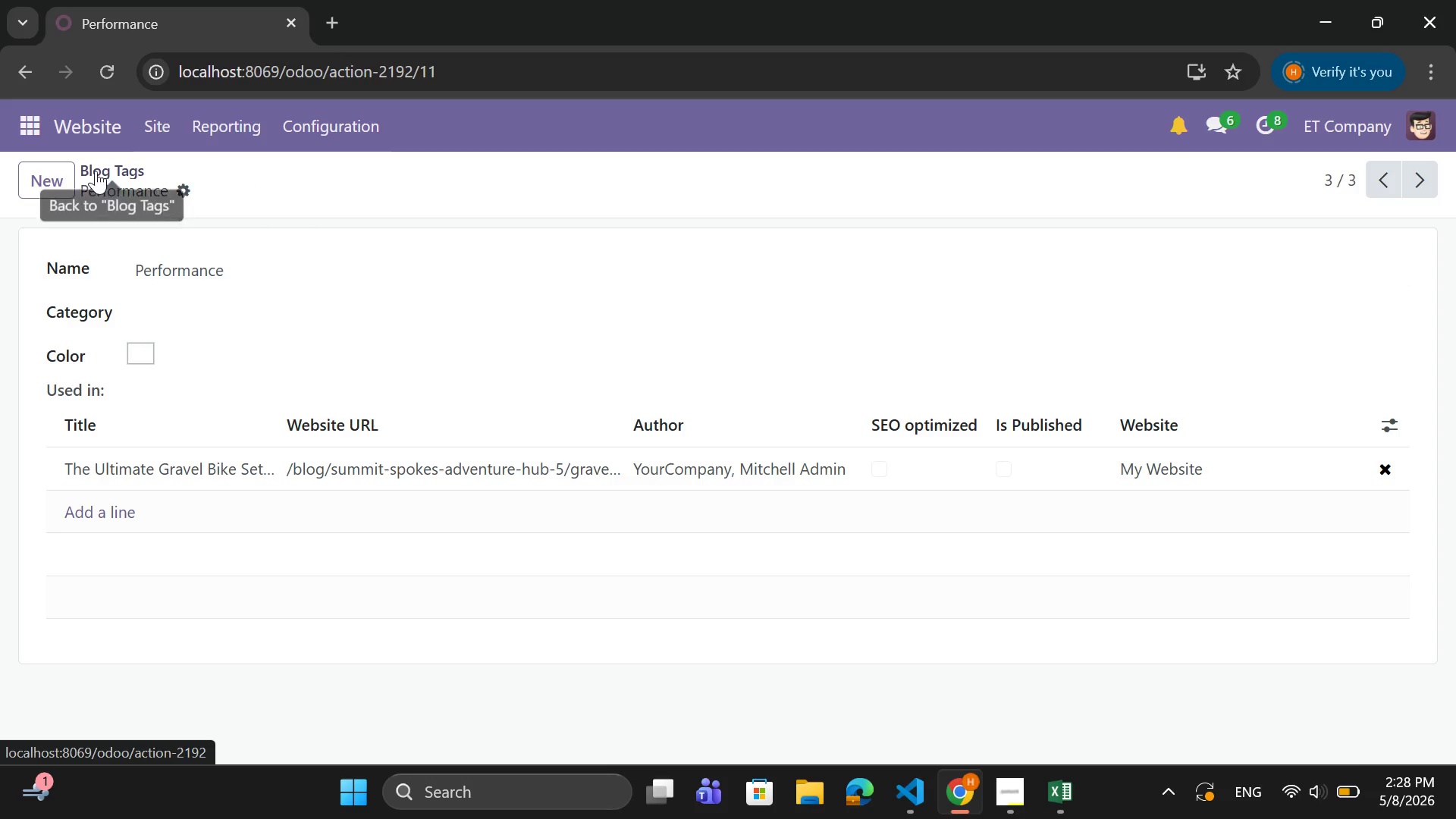 
left_click([57, 175])
 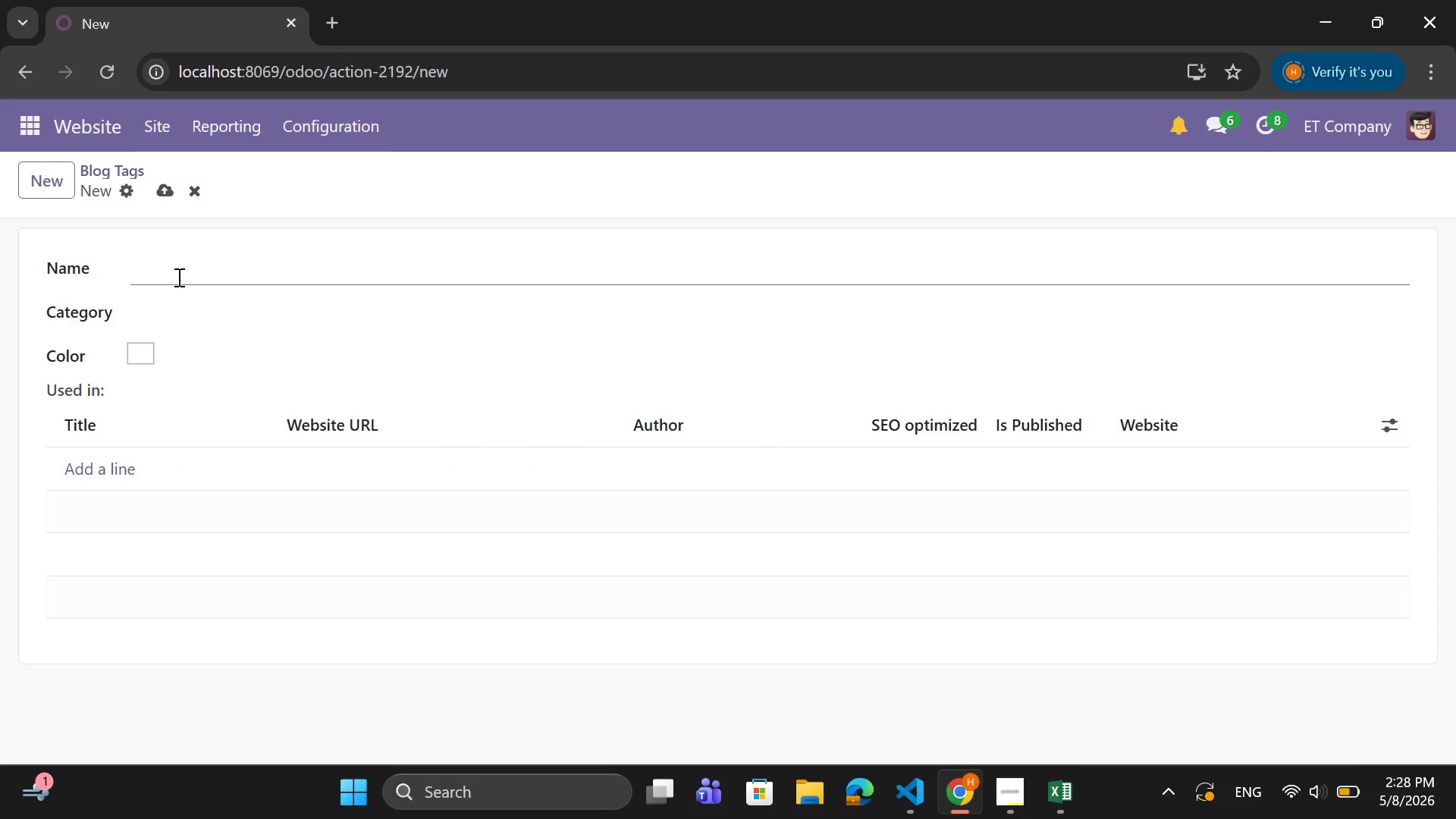 
left_click([177, 277])
 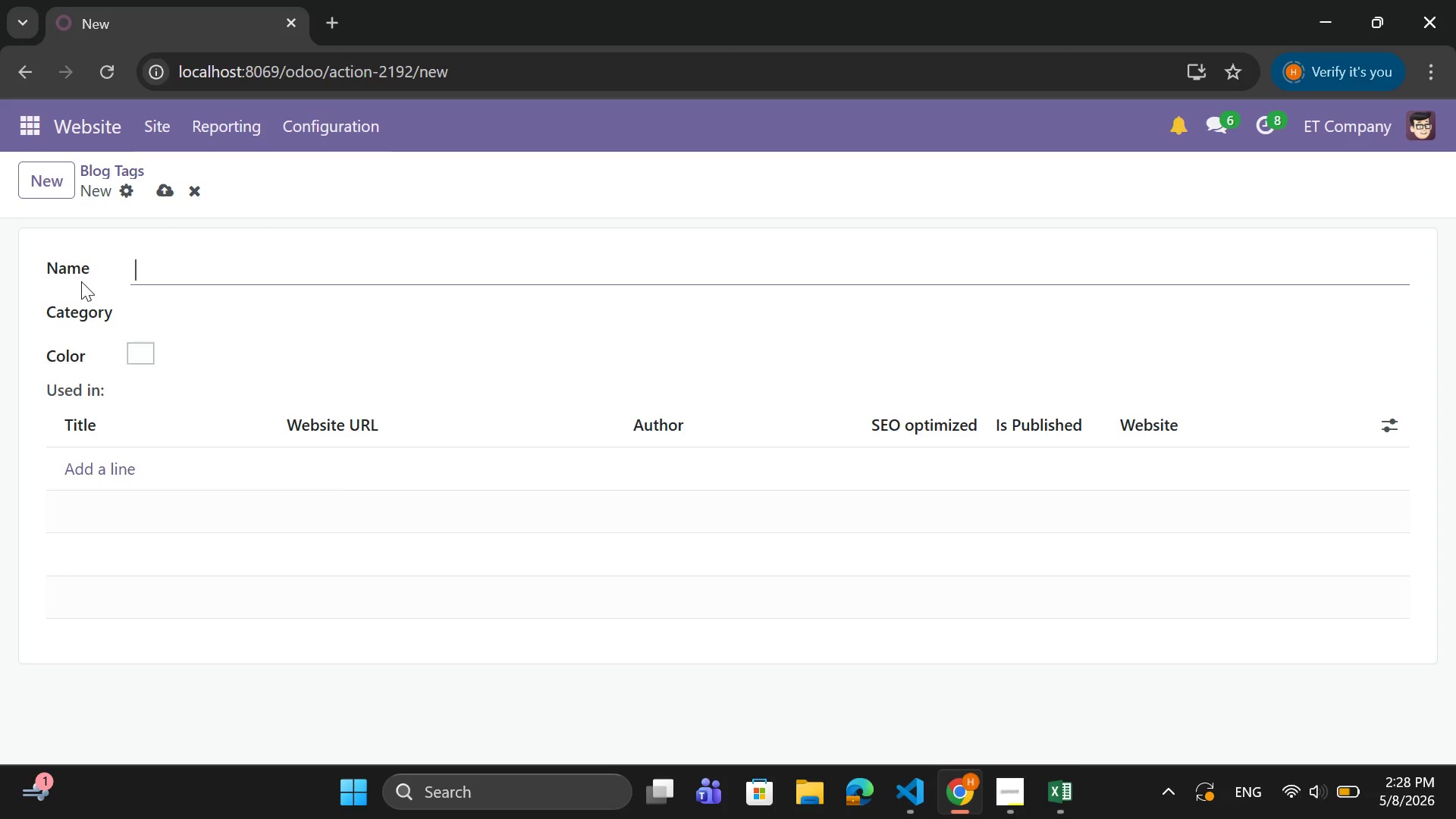 
type(Gear)
 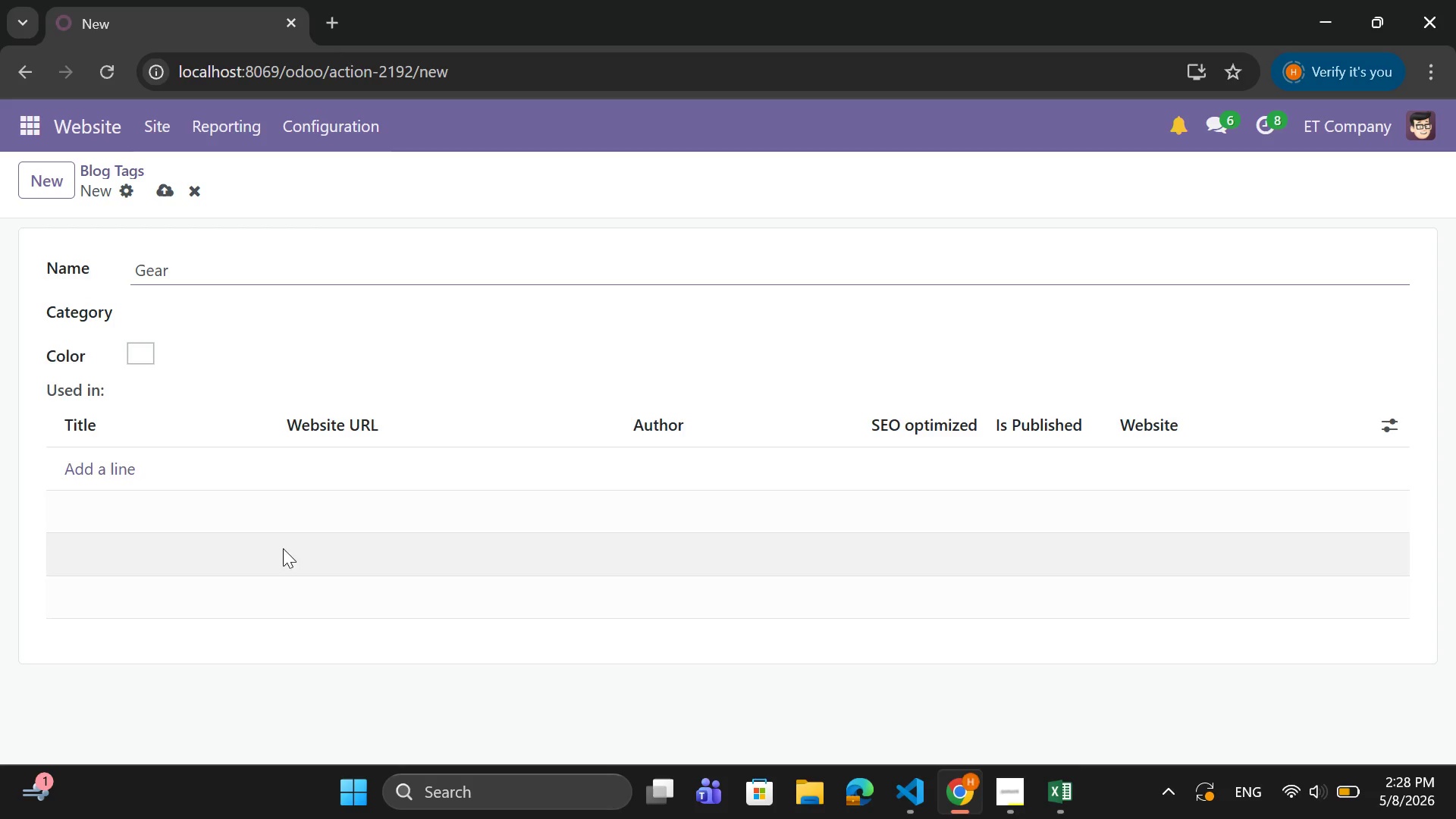 
left_click([98, 469])
 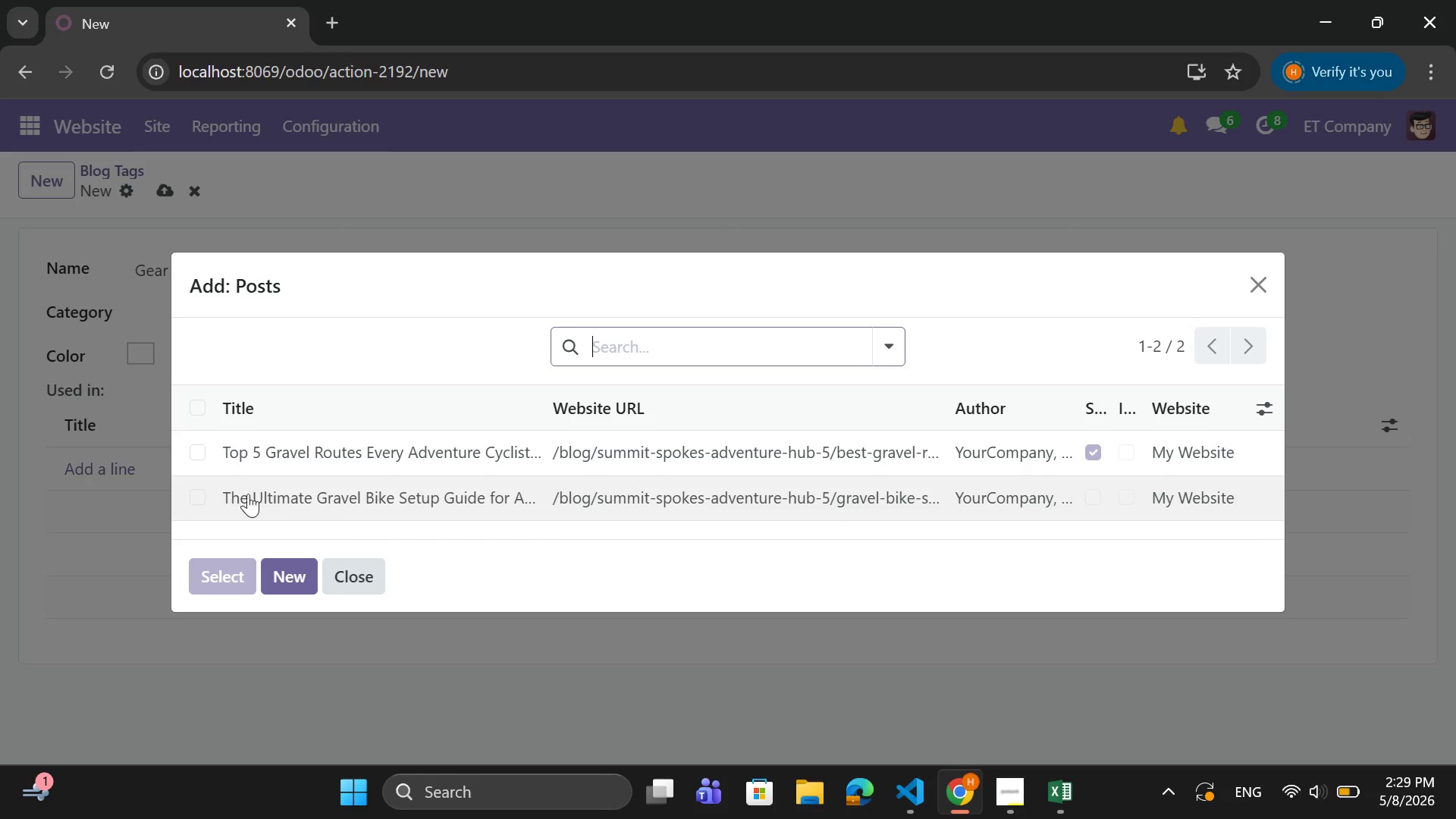 
left_click([202, 497])
 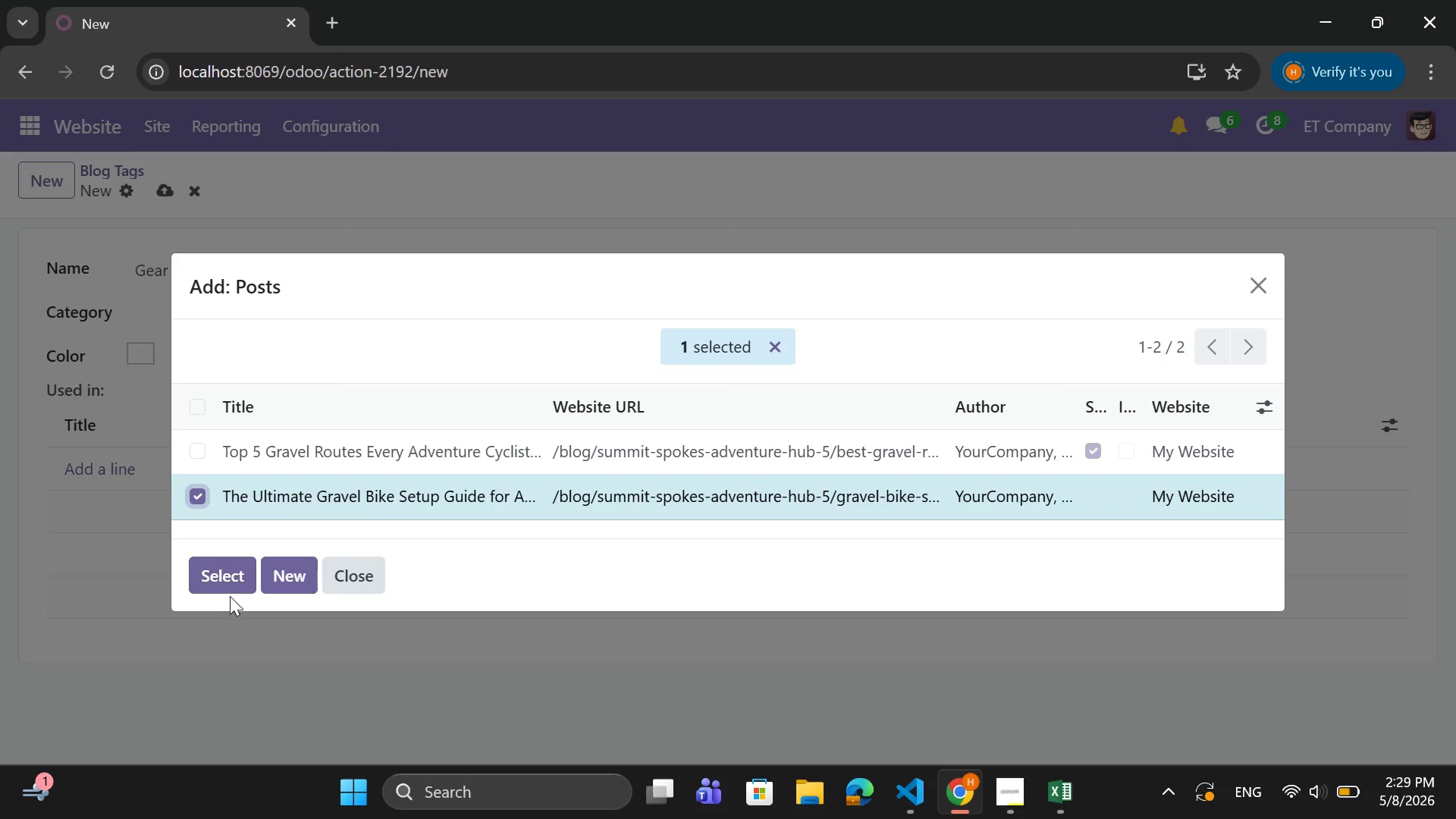 
left_click([228, 585])
 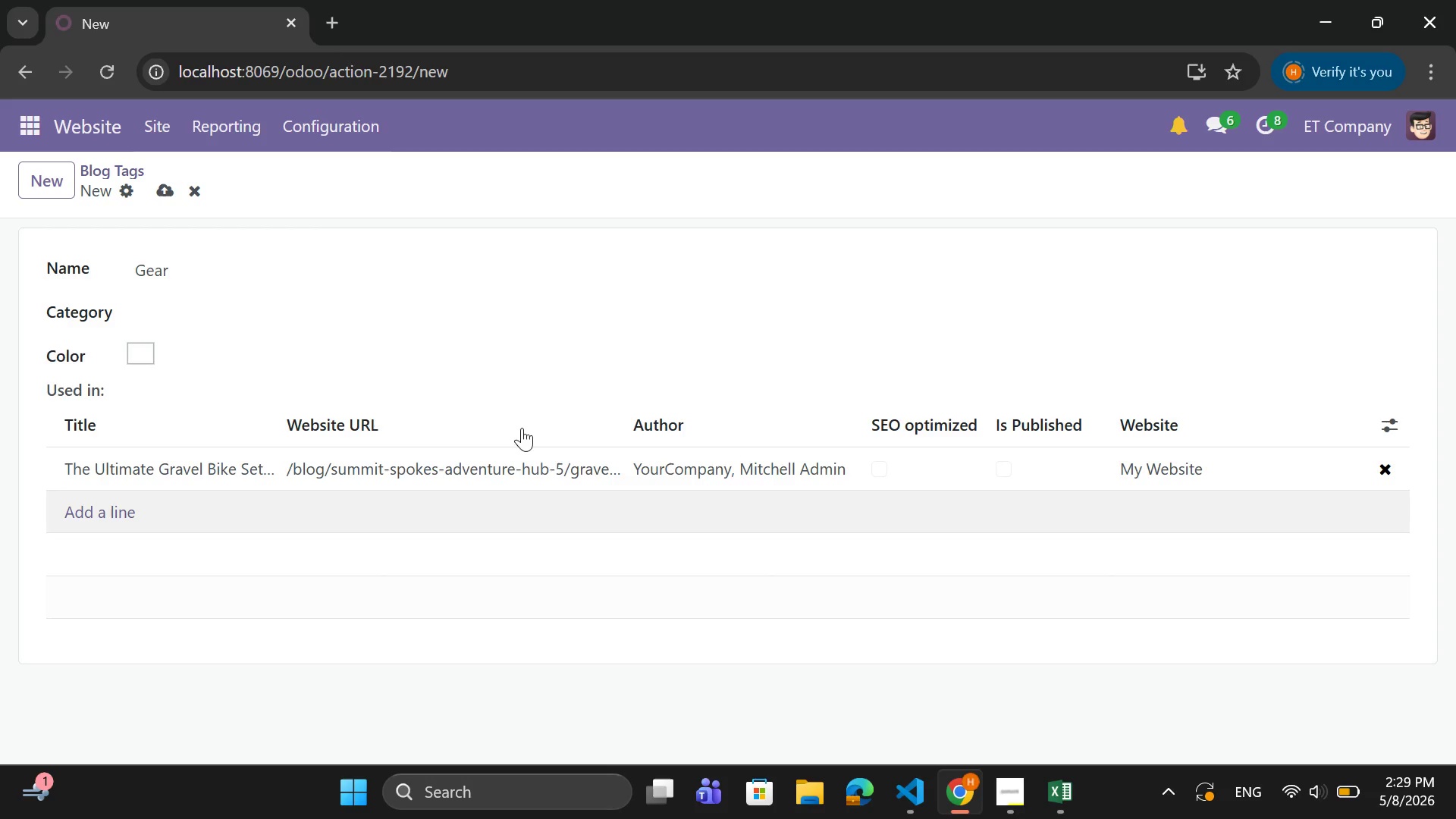 
wait(5.24)
 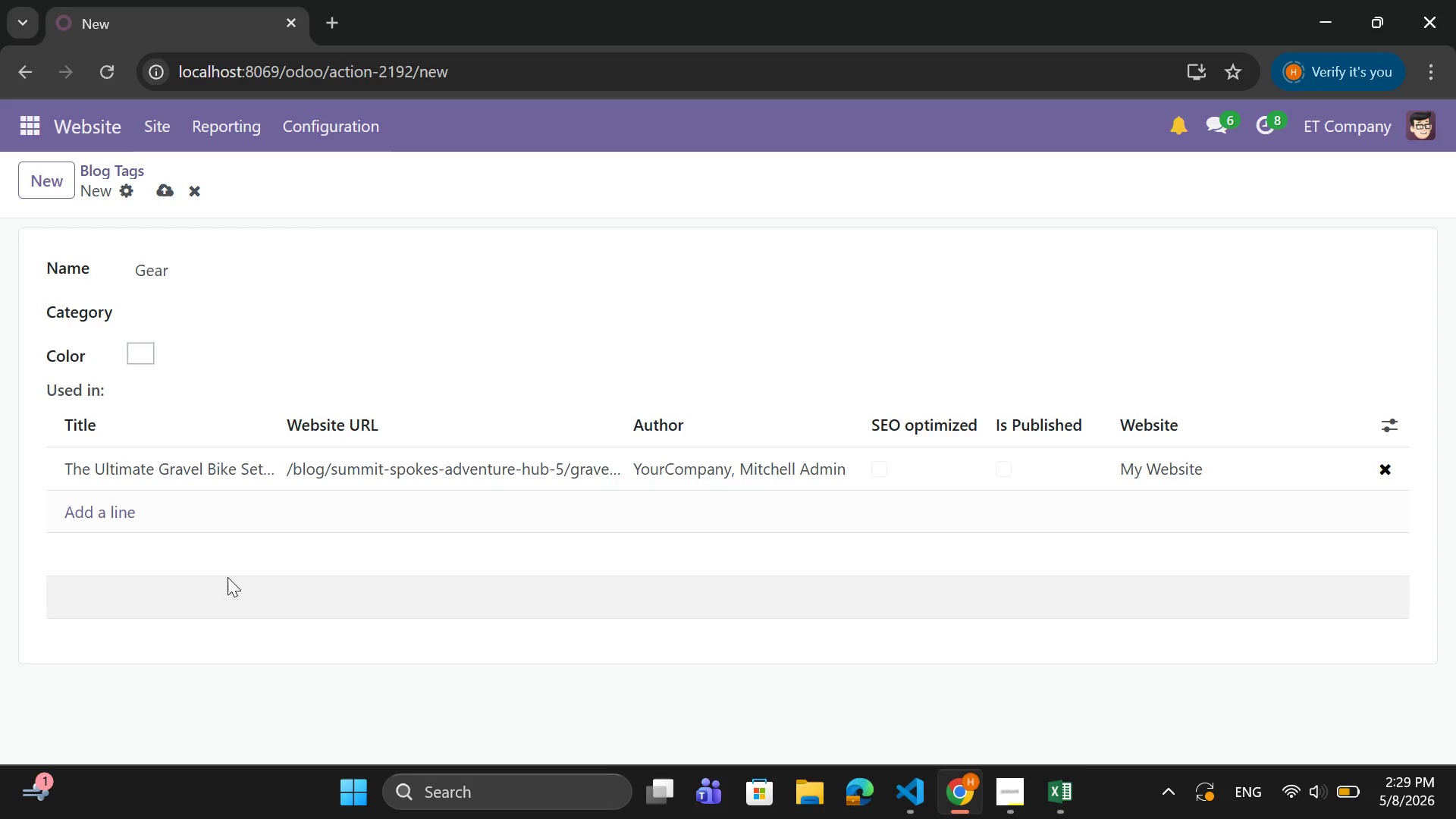 
left_click([162, 191])
 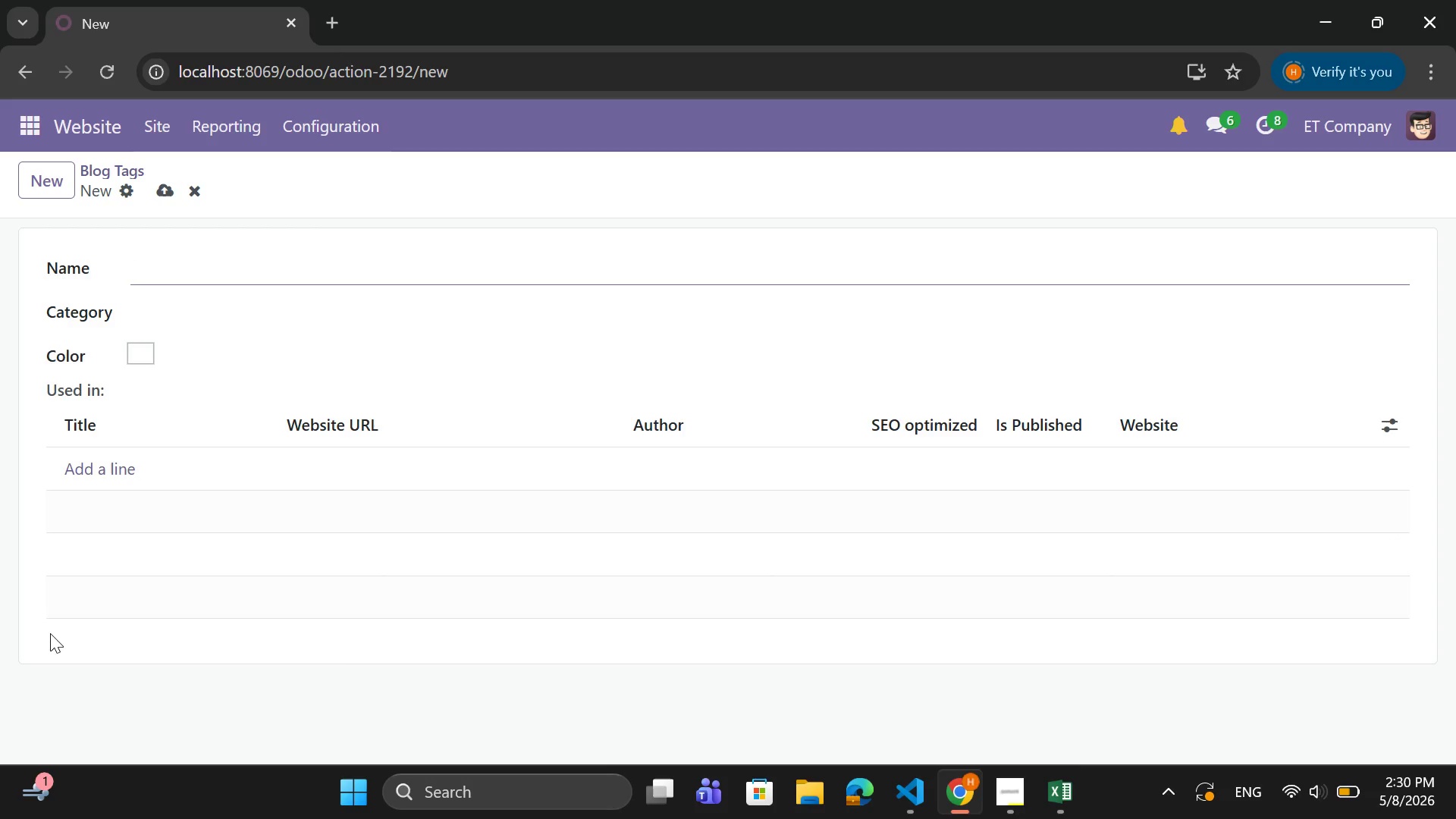 
wait(71.26)
 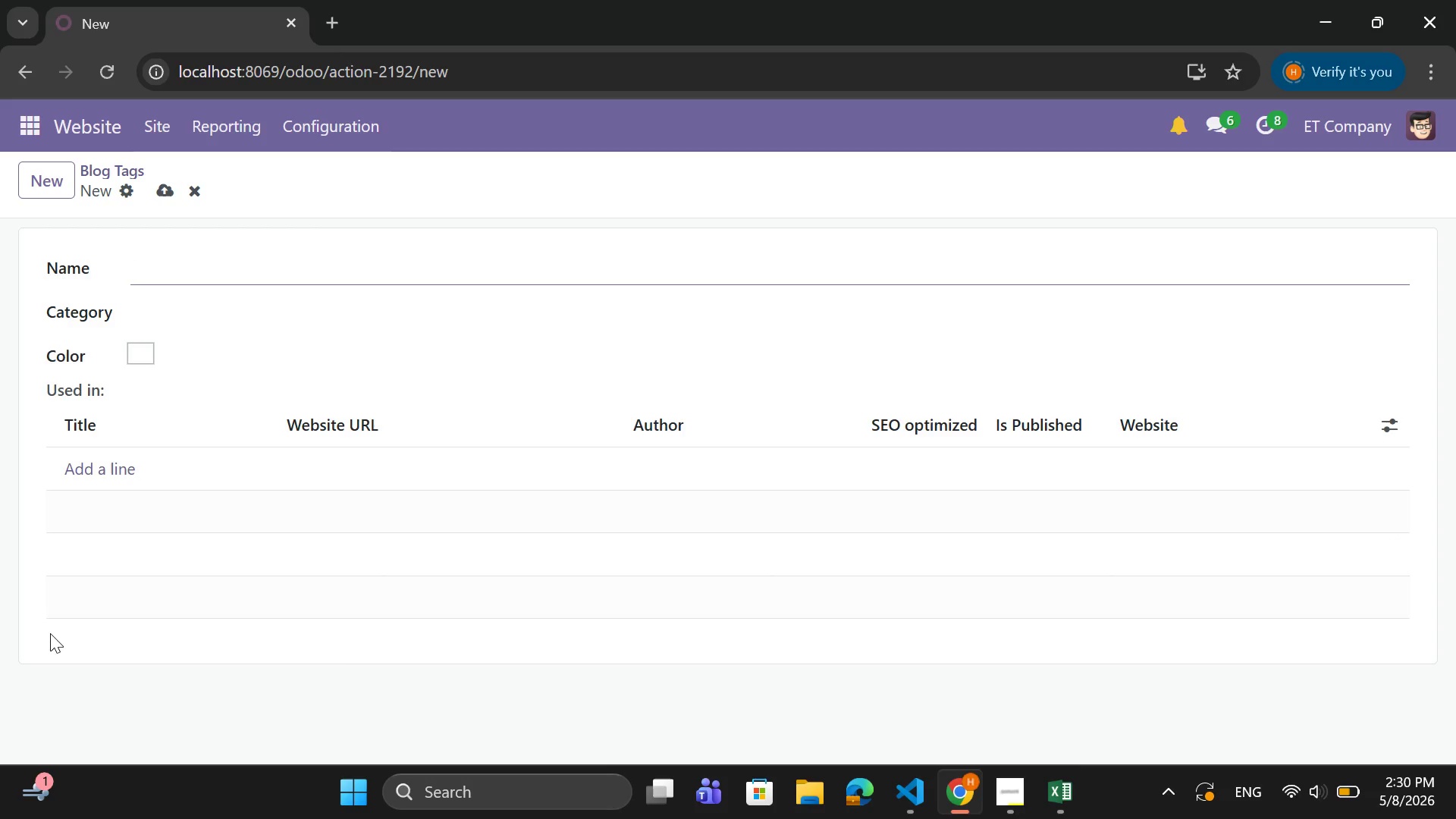 
left_click([68, 462])
 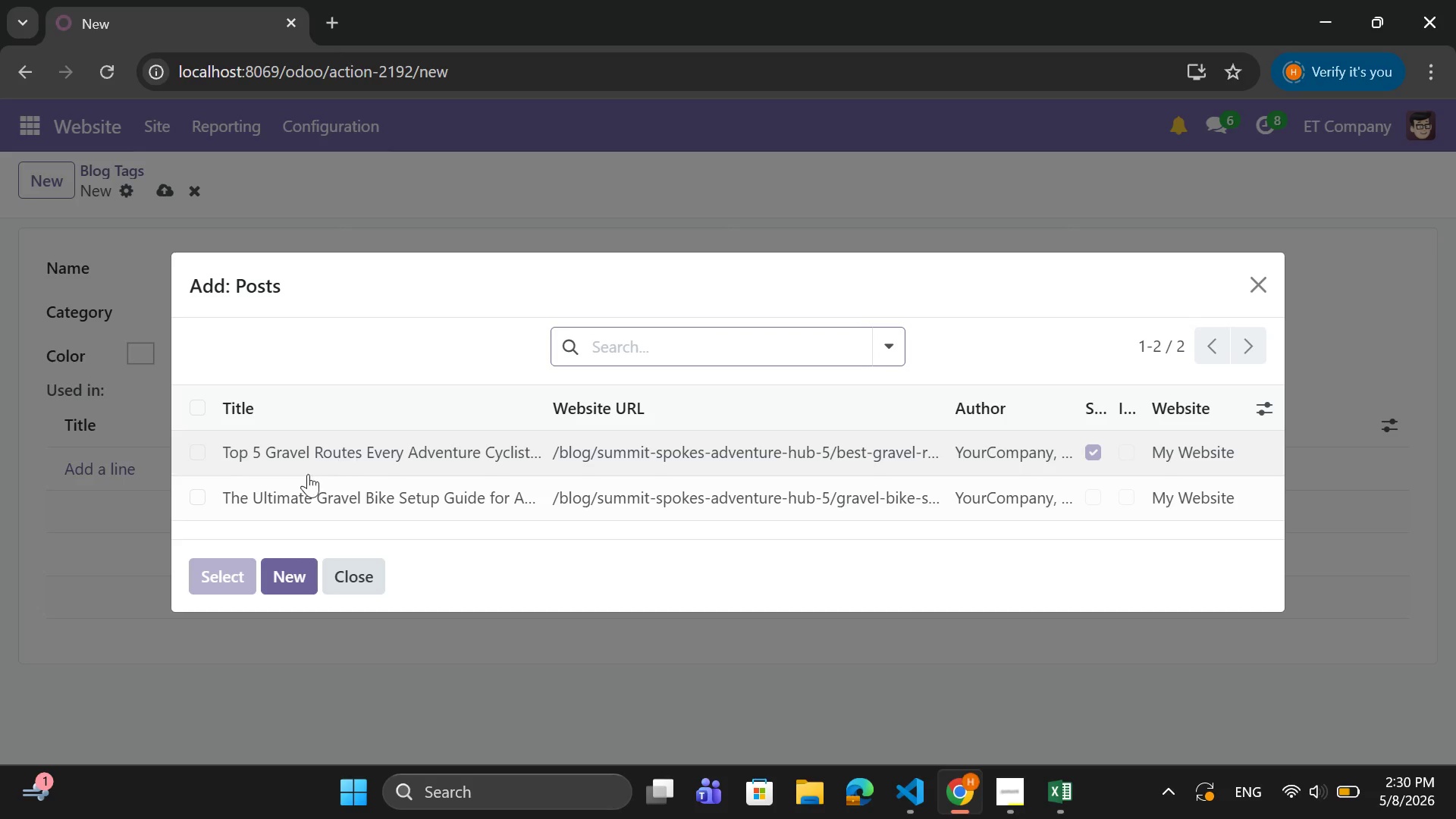 
left_click([202, 455])
 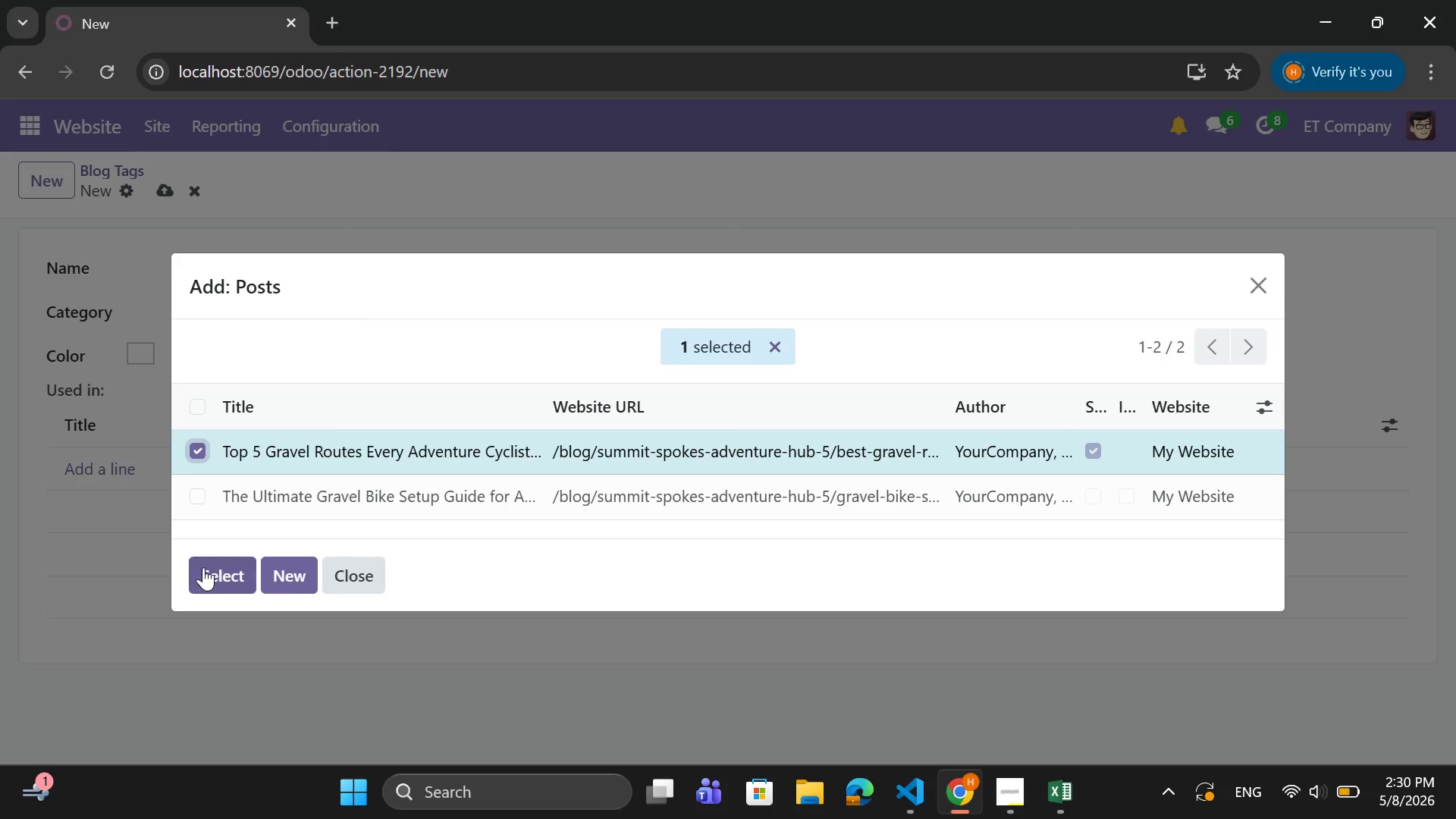 
left_click([211, 567])
 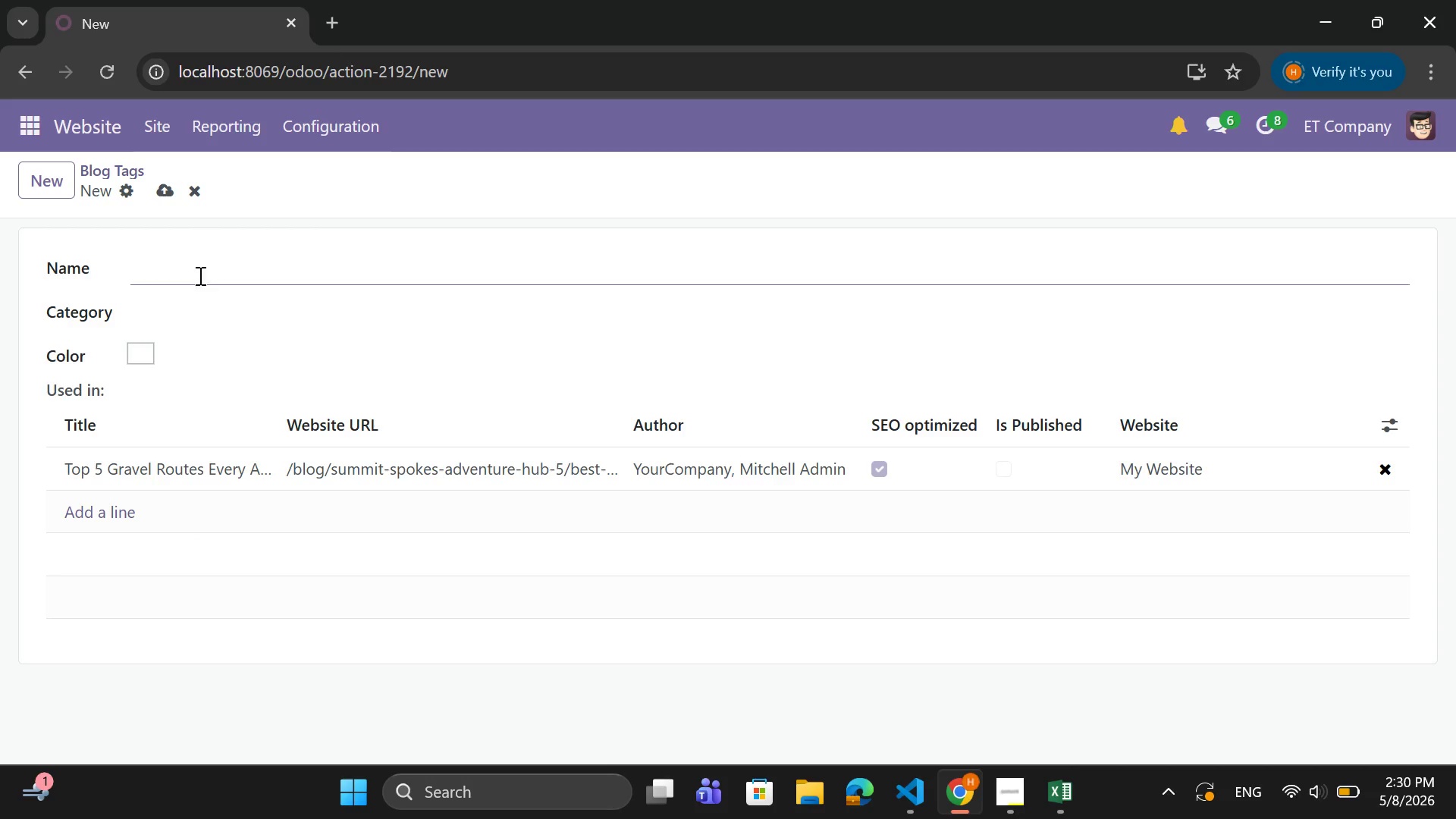 
left_click([199, 271])
 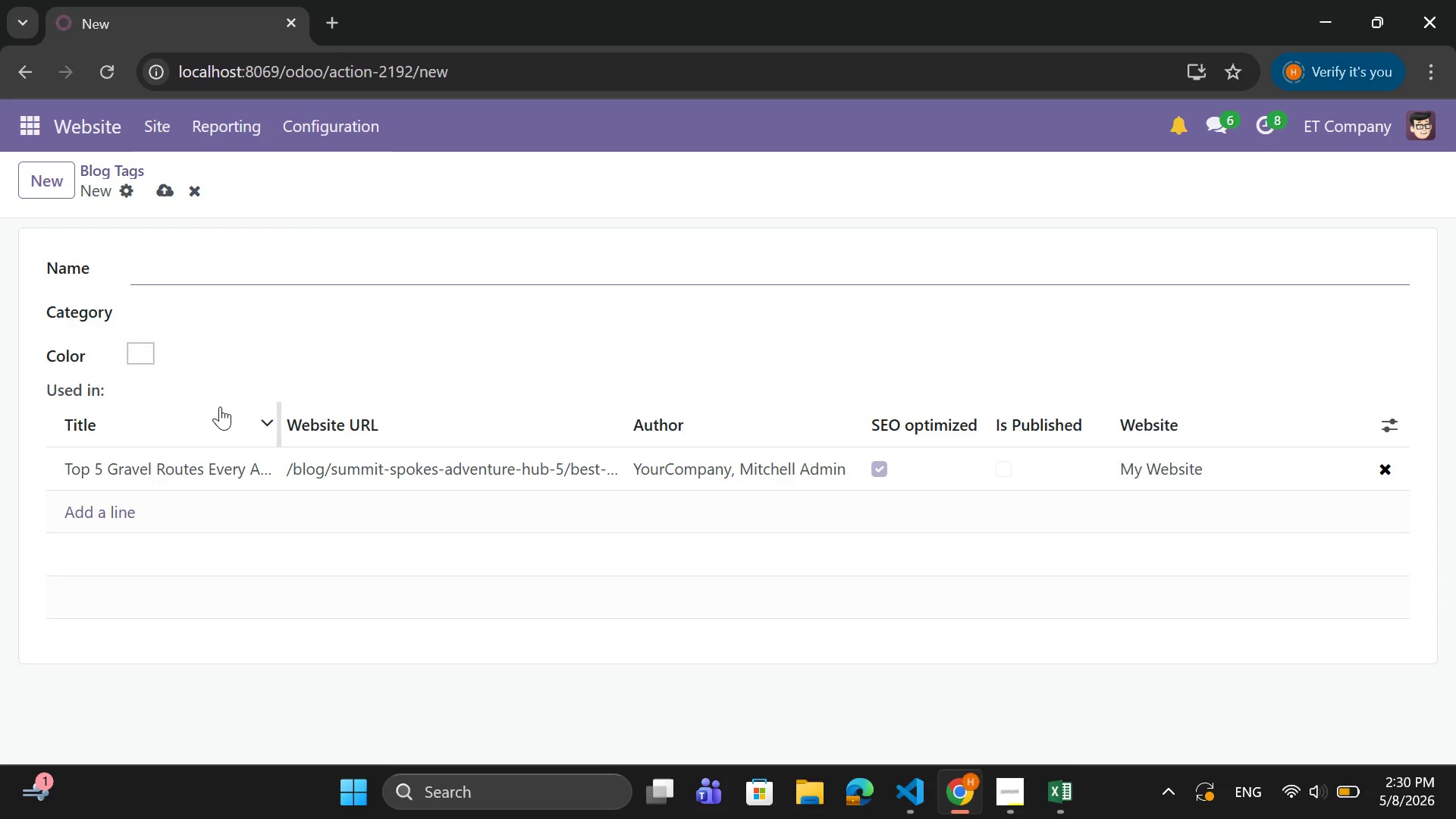 
key(CapsLock)
 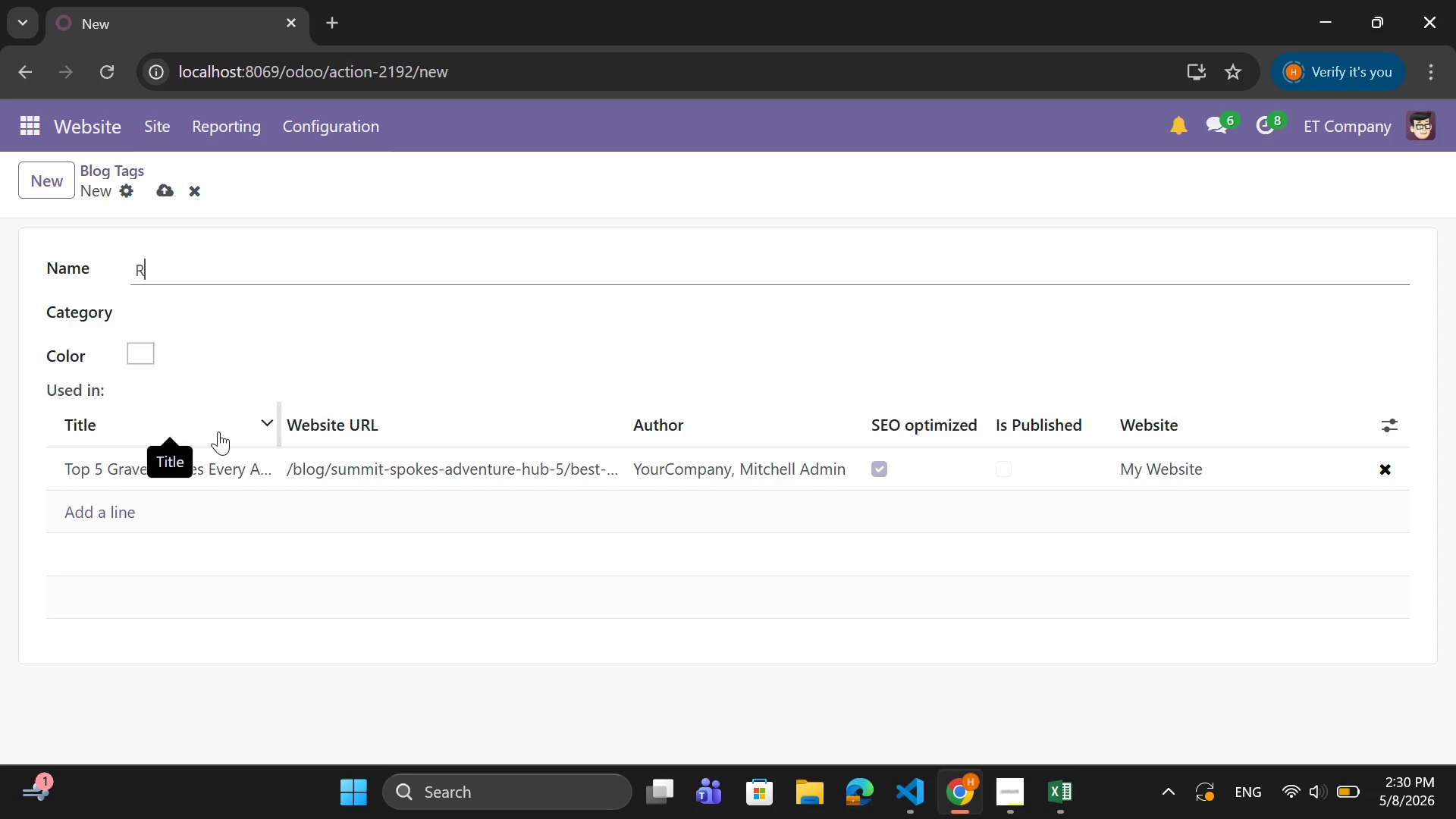 
key(R)
 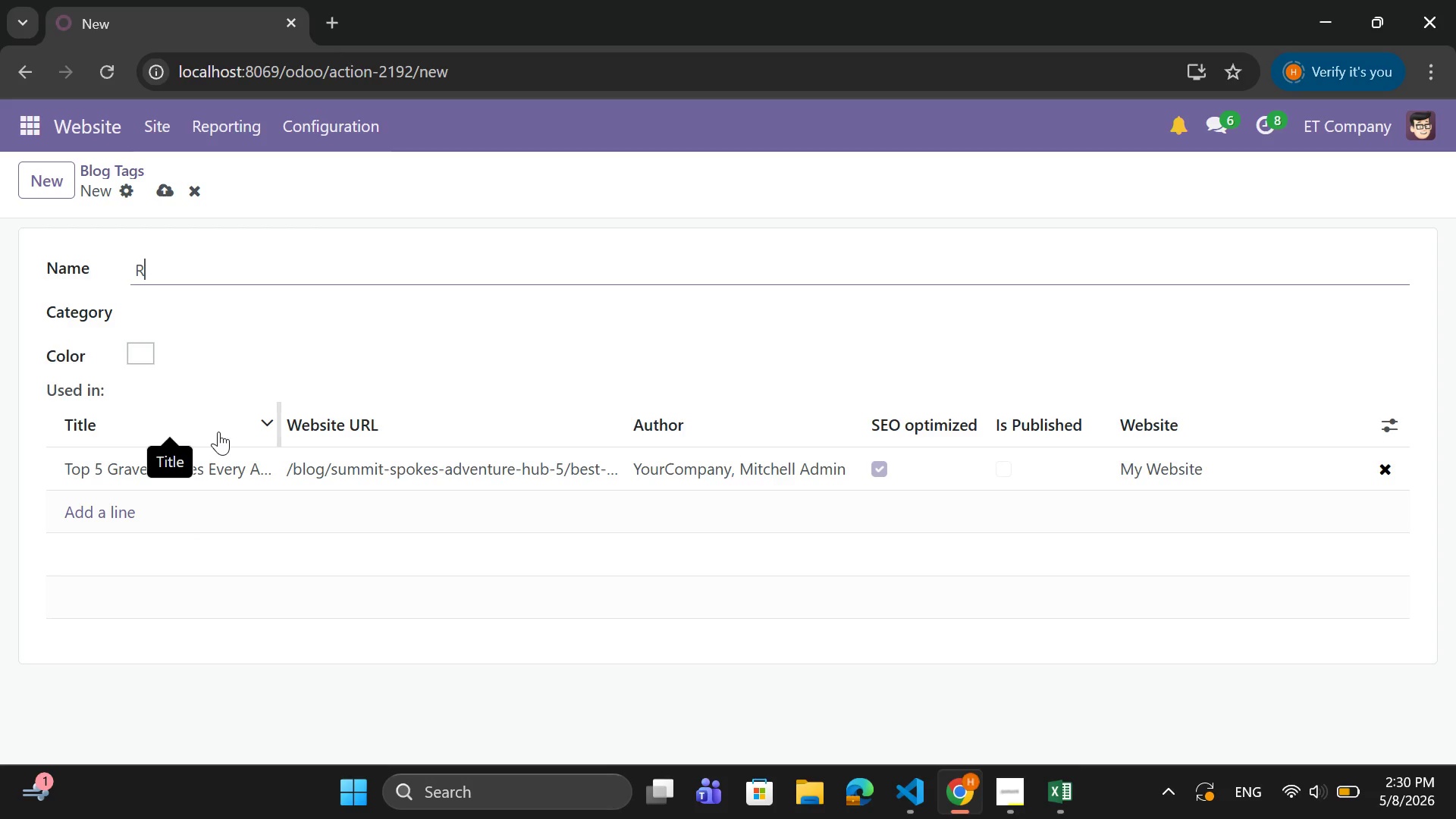 
key(CapsLock)
 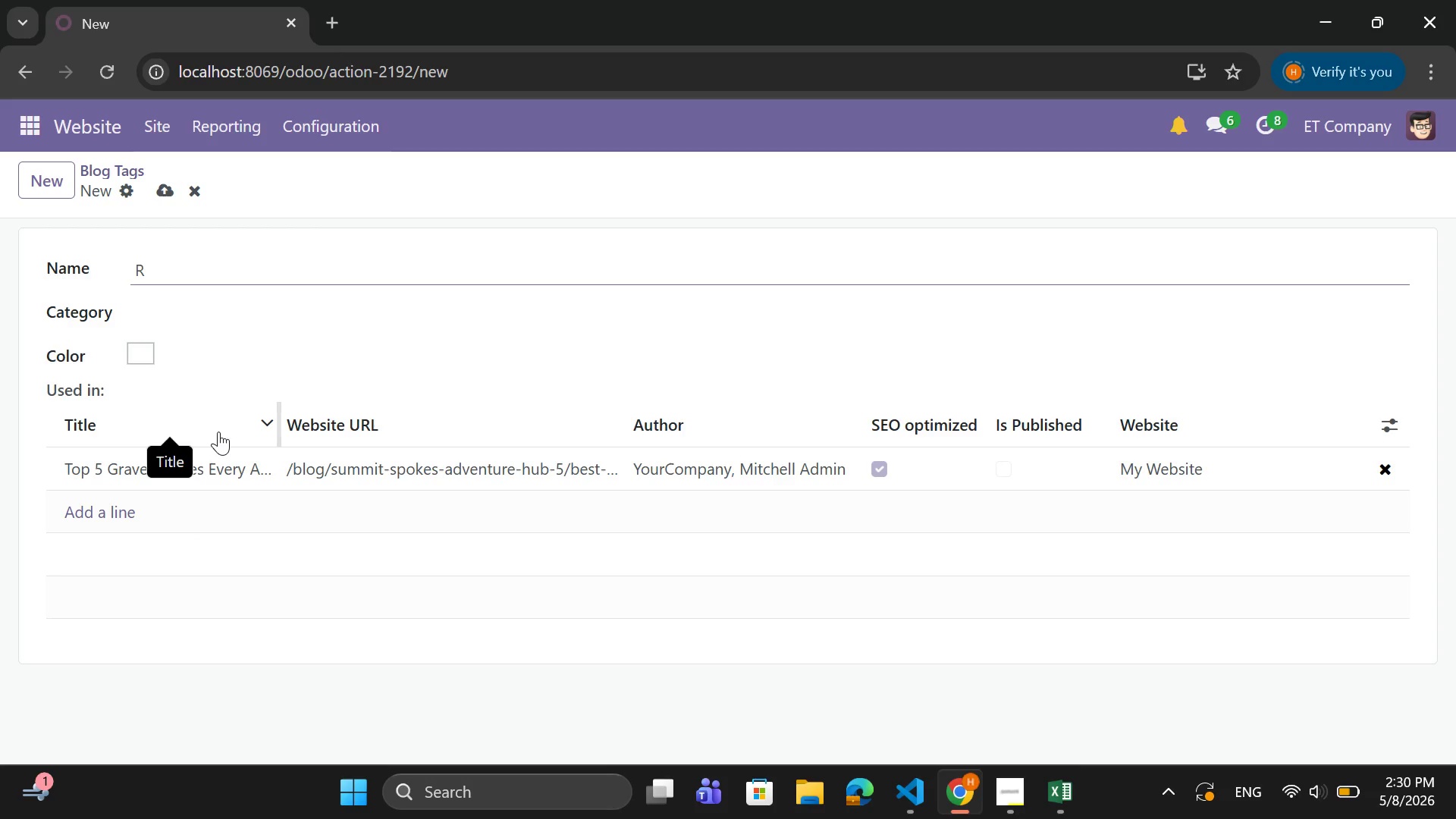 
key(O)
 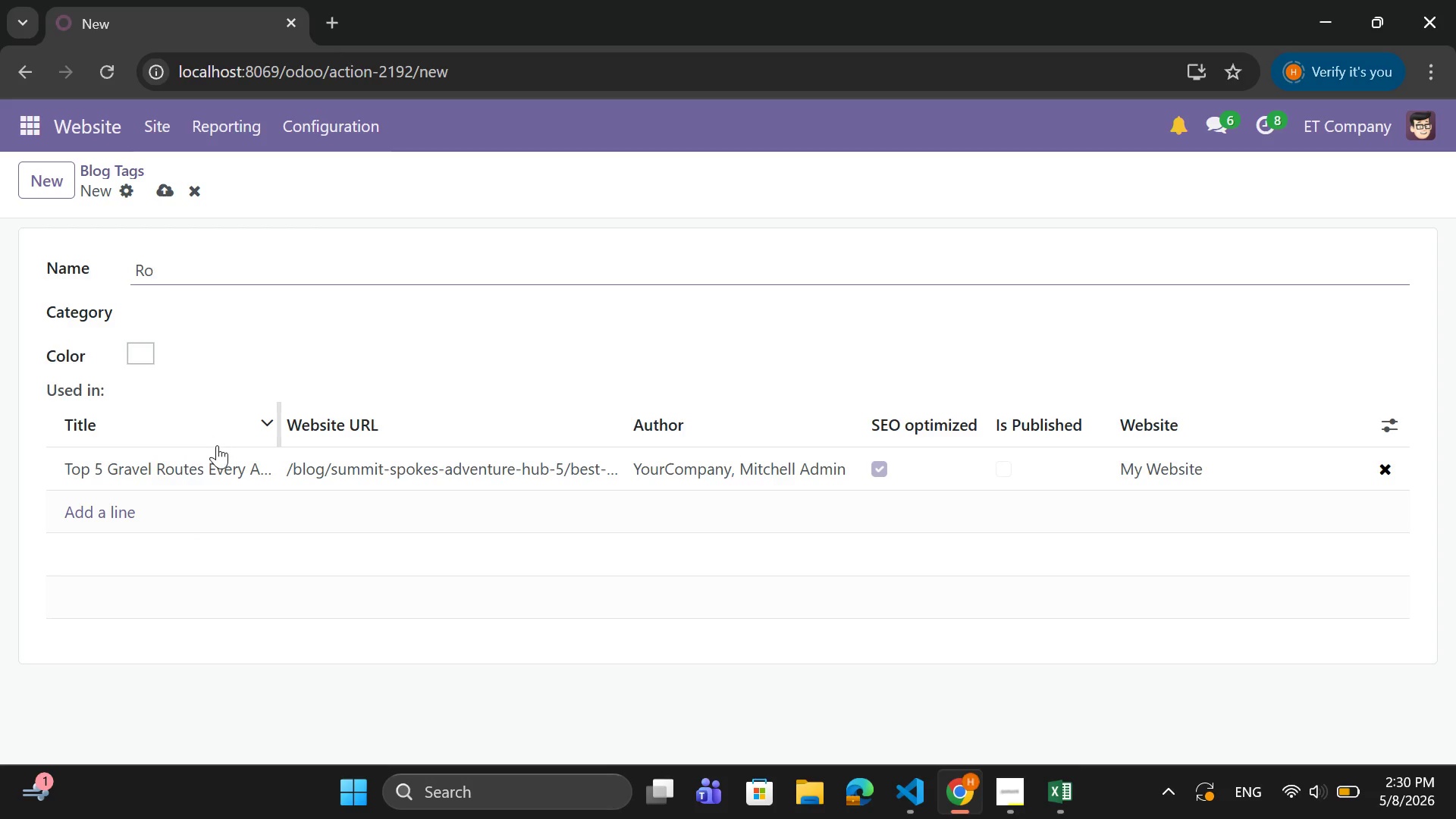 
type(utes)
 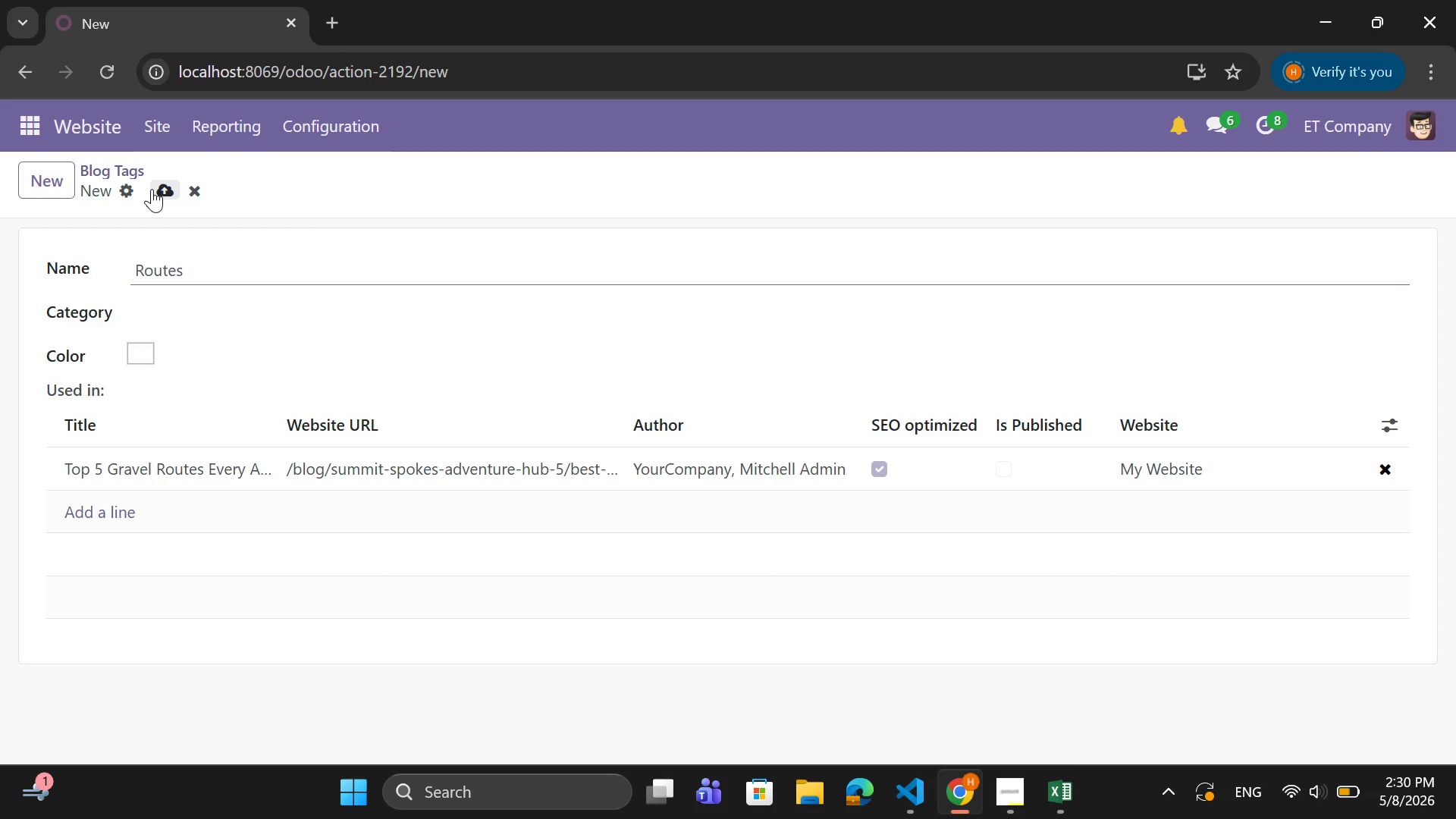 
left_click([161, 187])
 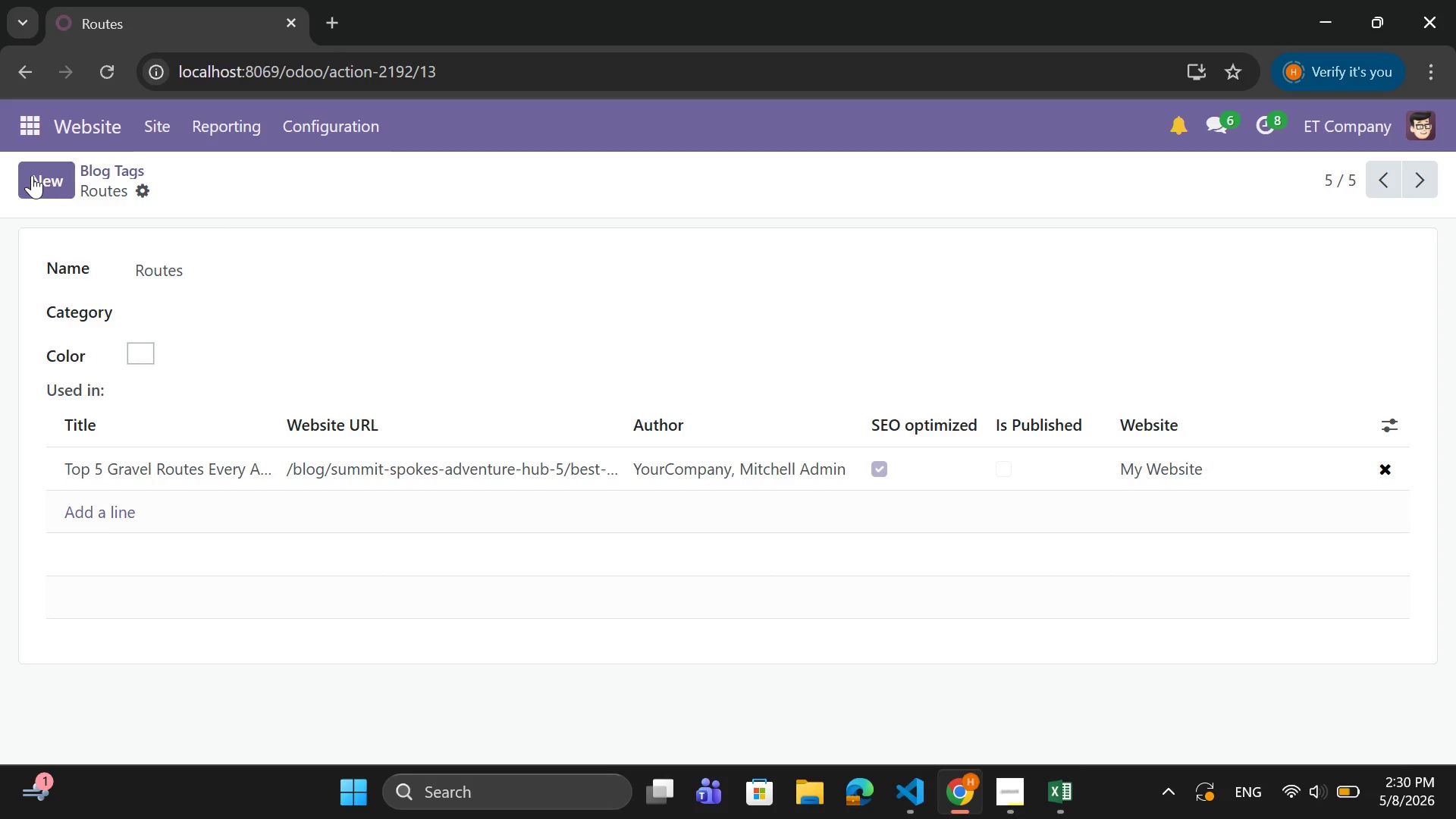 
wait(5.88)
 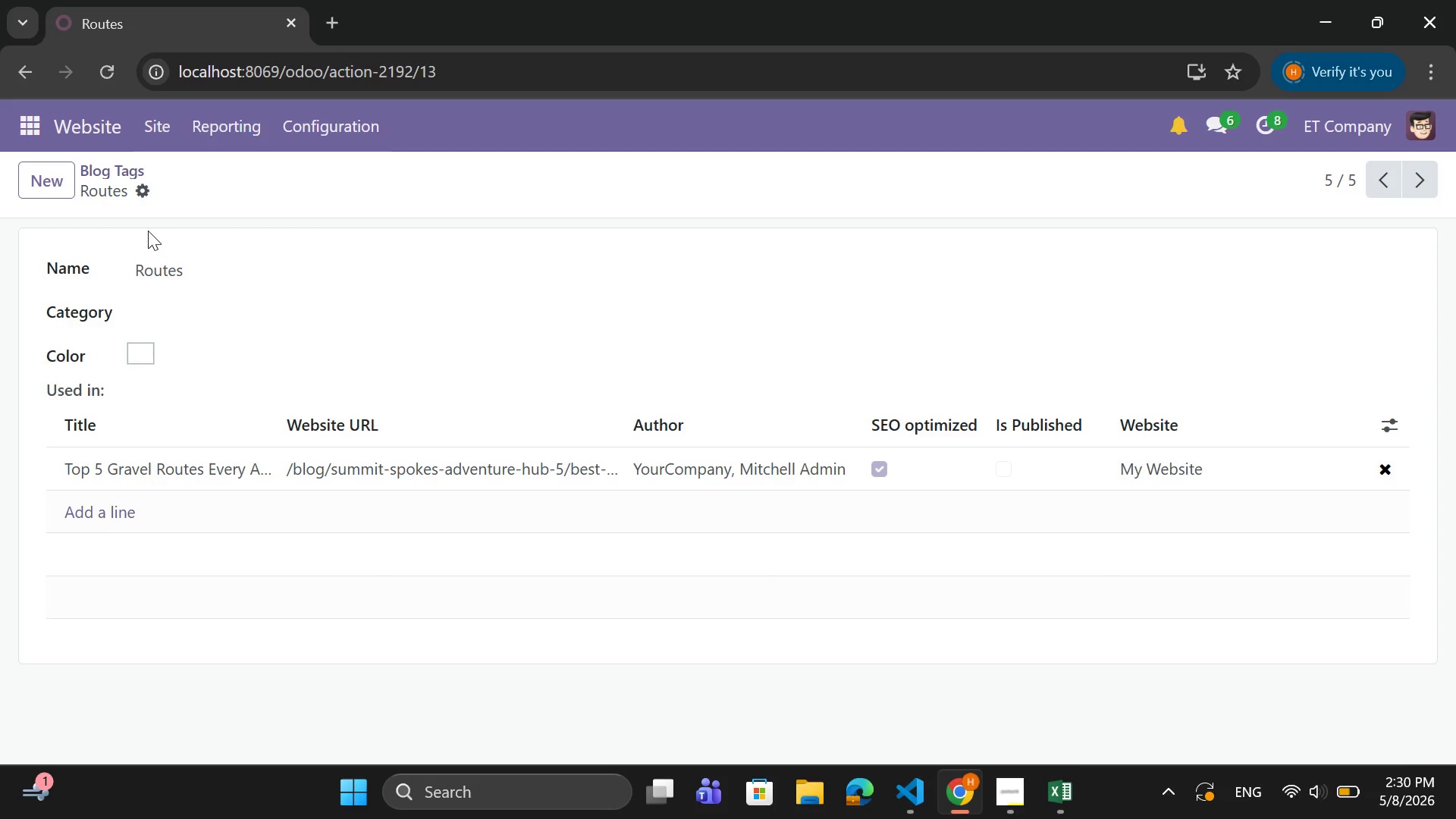 
left_click([32, 175])
 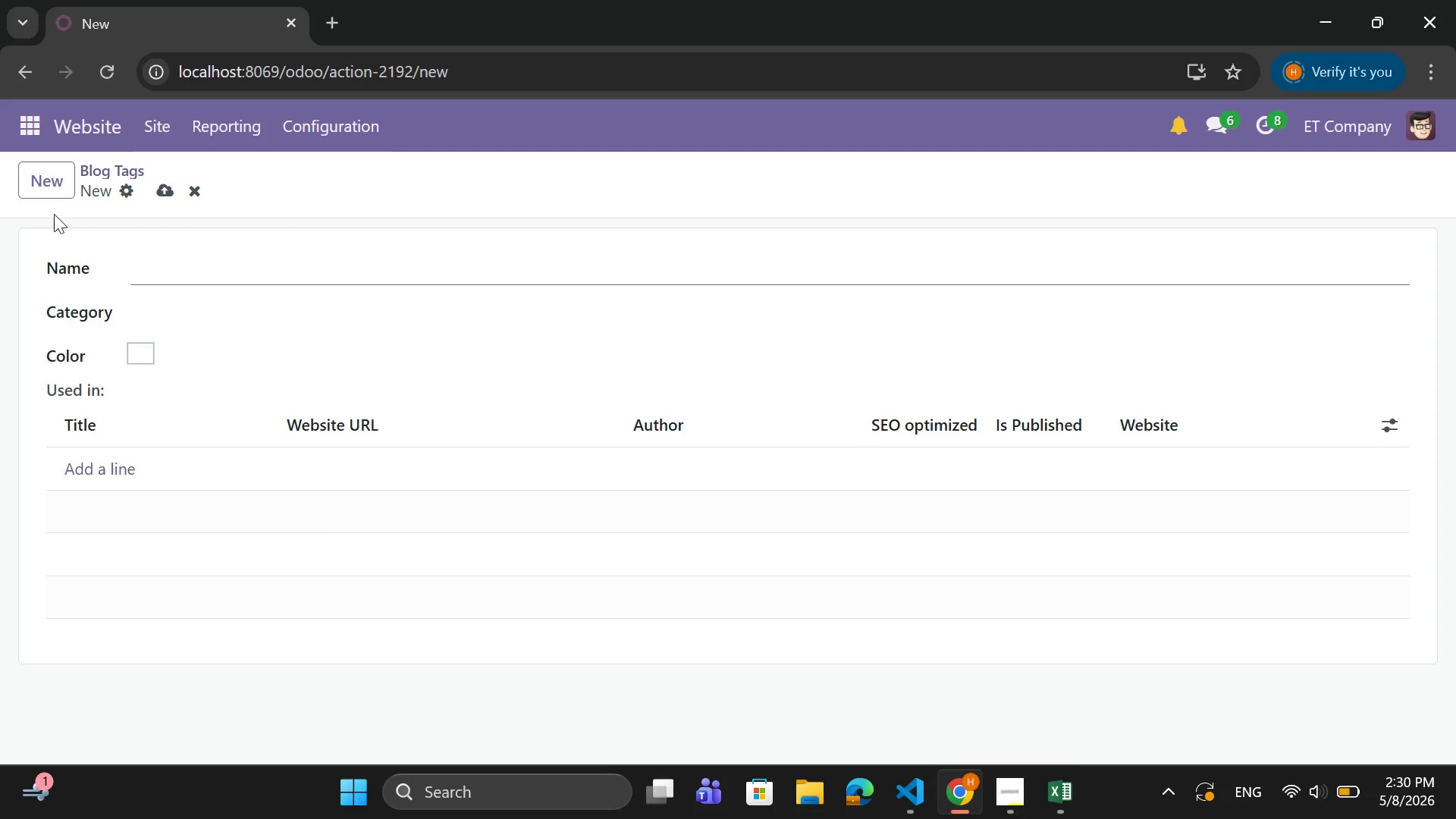 
left_click([246, 256])
 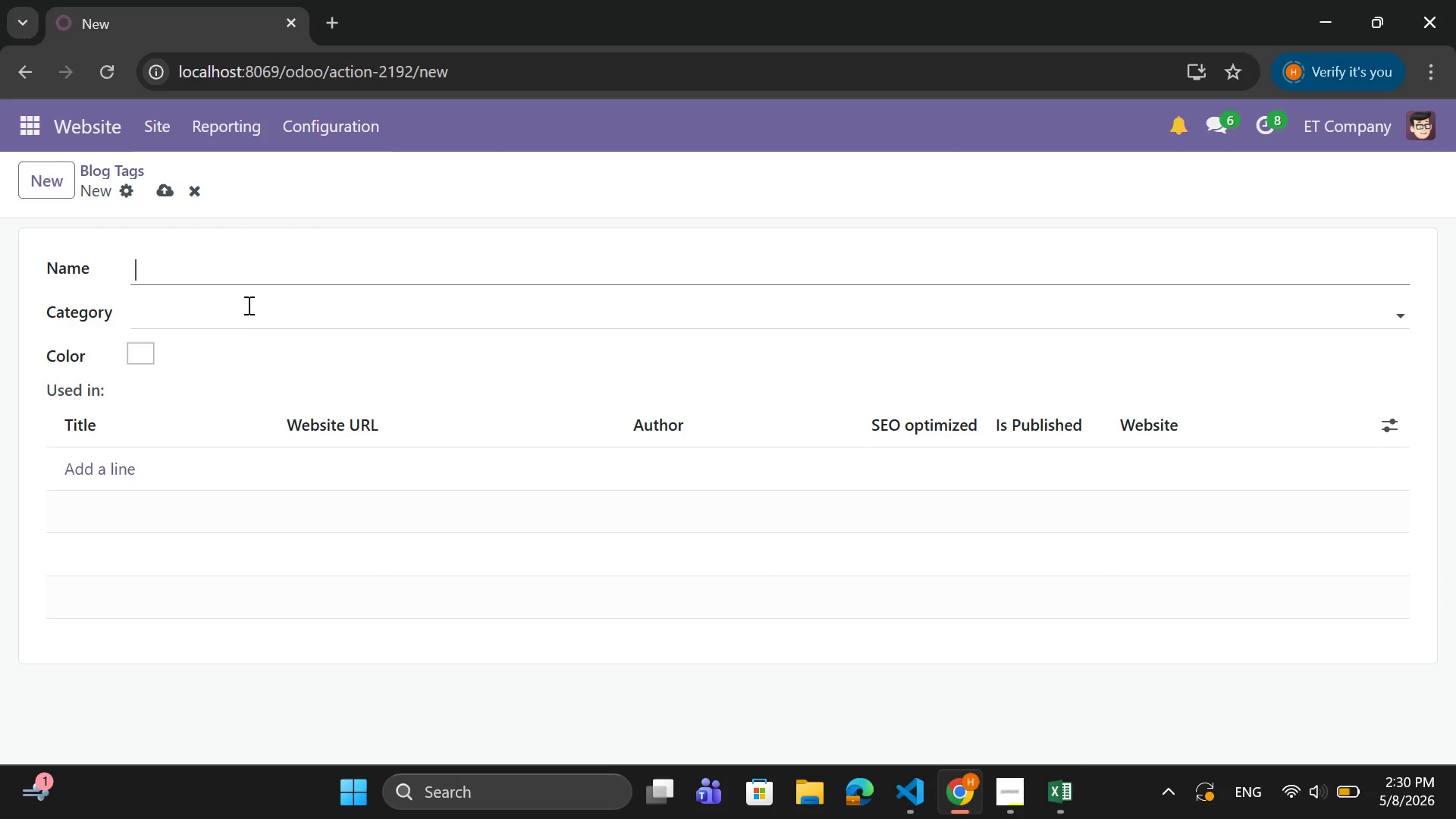 
wait(5.67)
 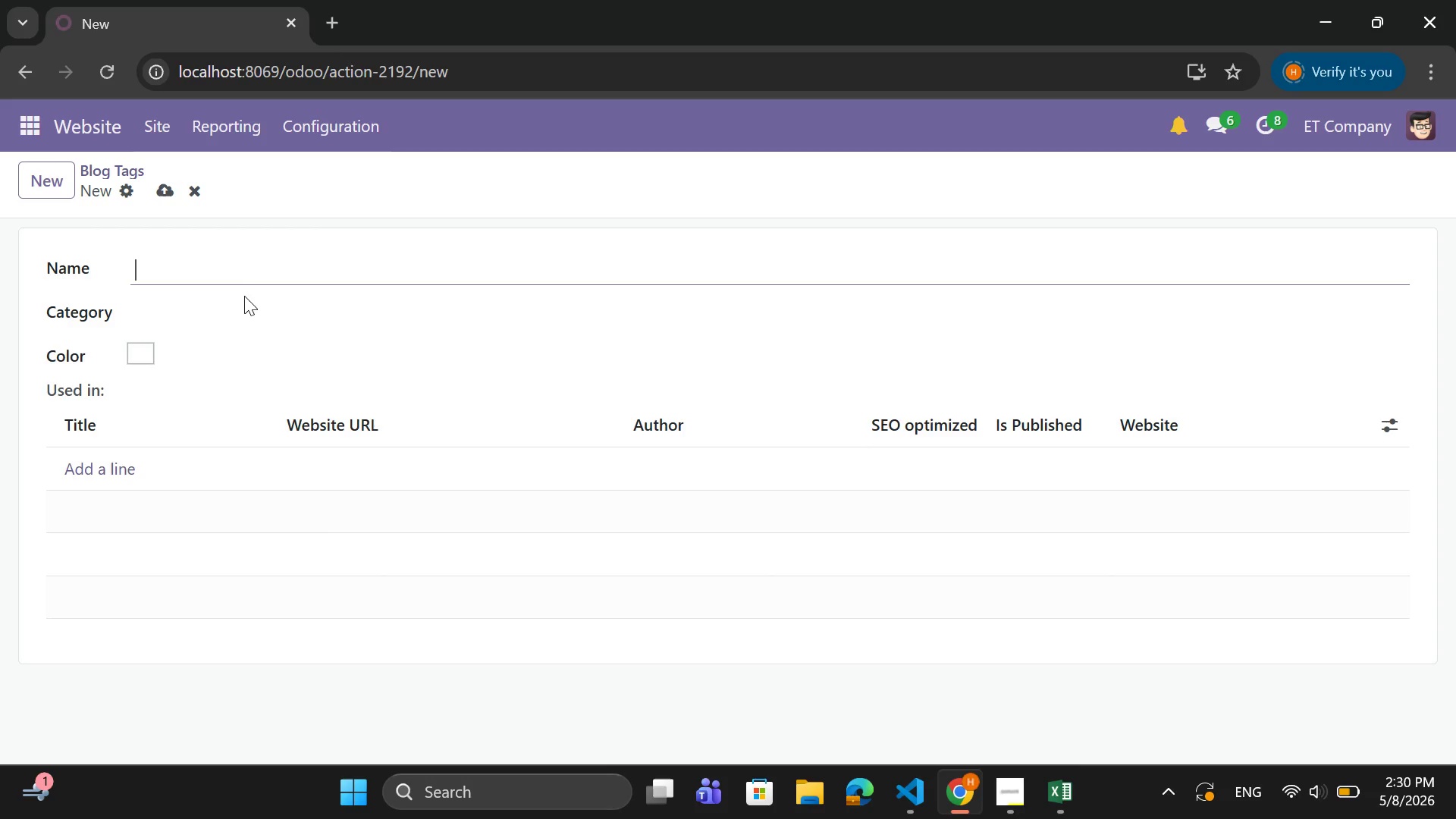 
type(Ade)
 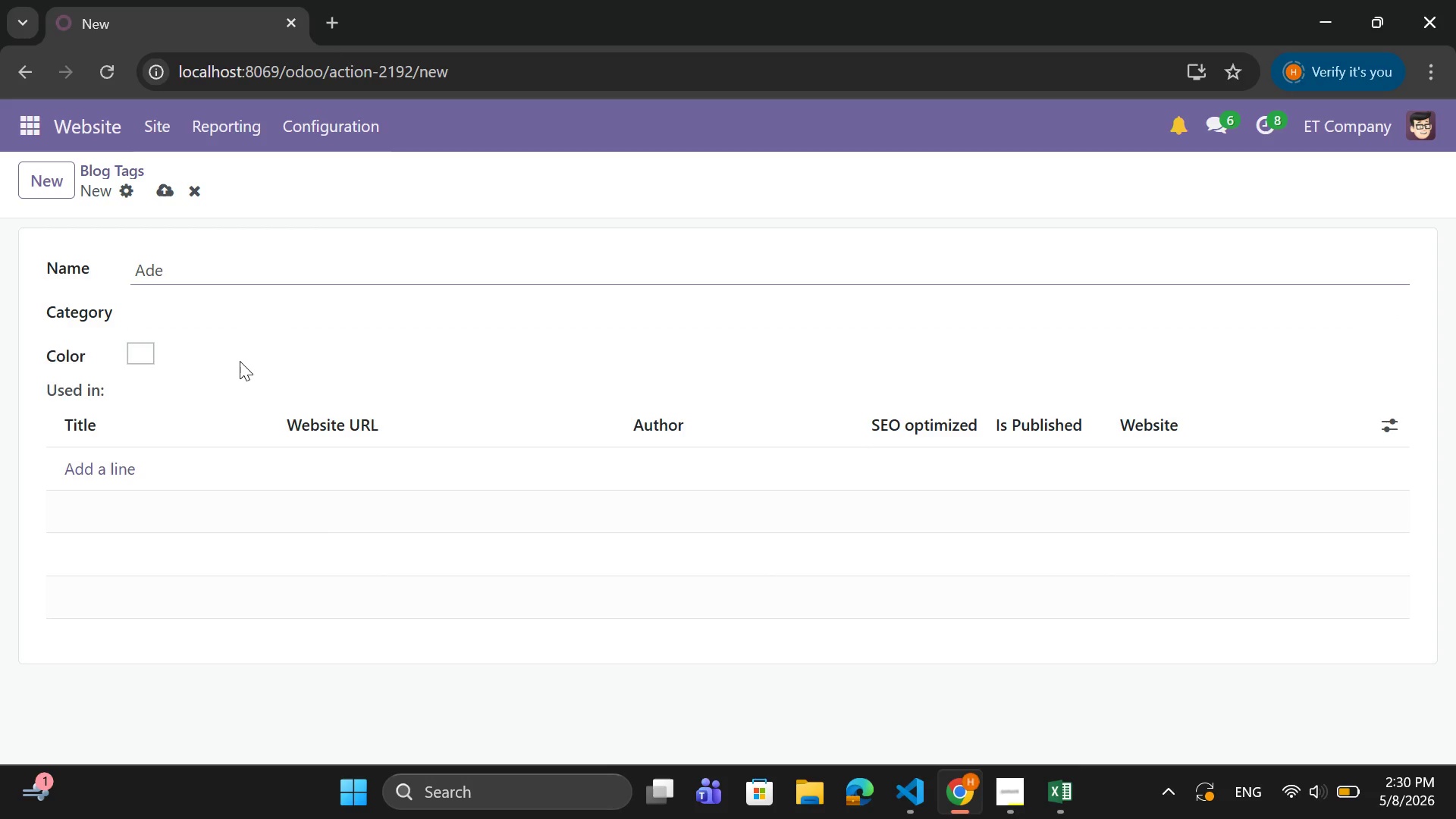 
key(Backspace)
 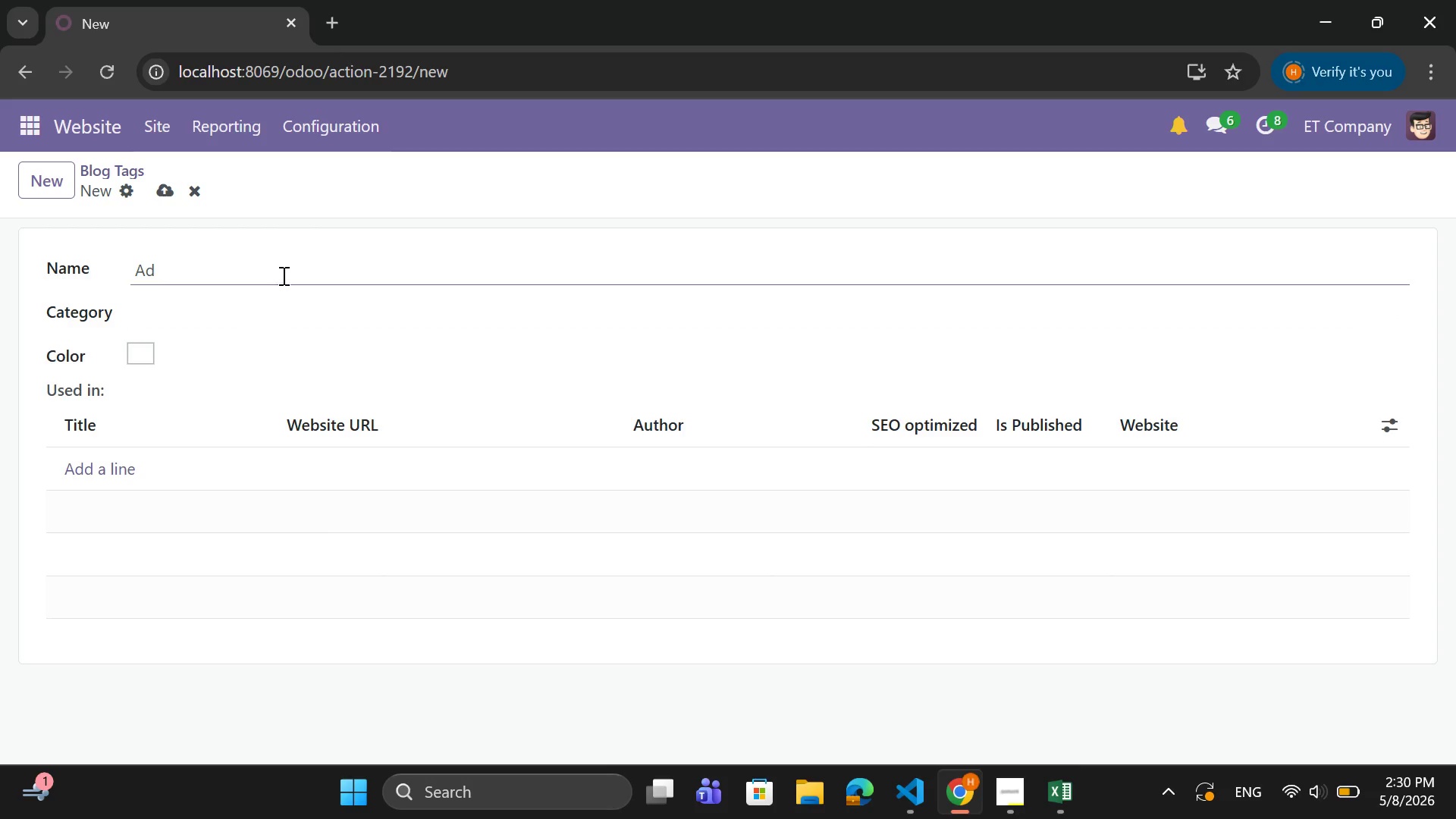 
type(ventu)
 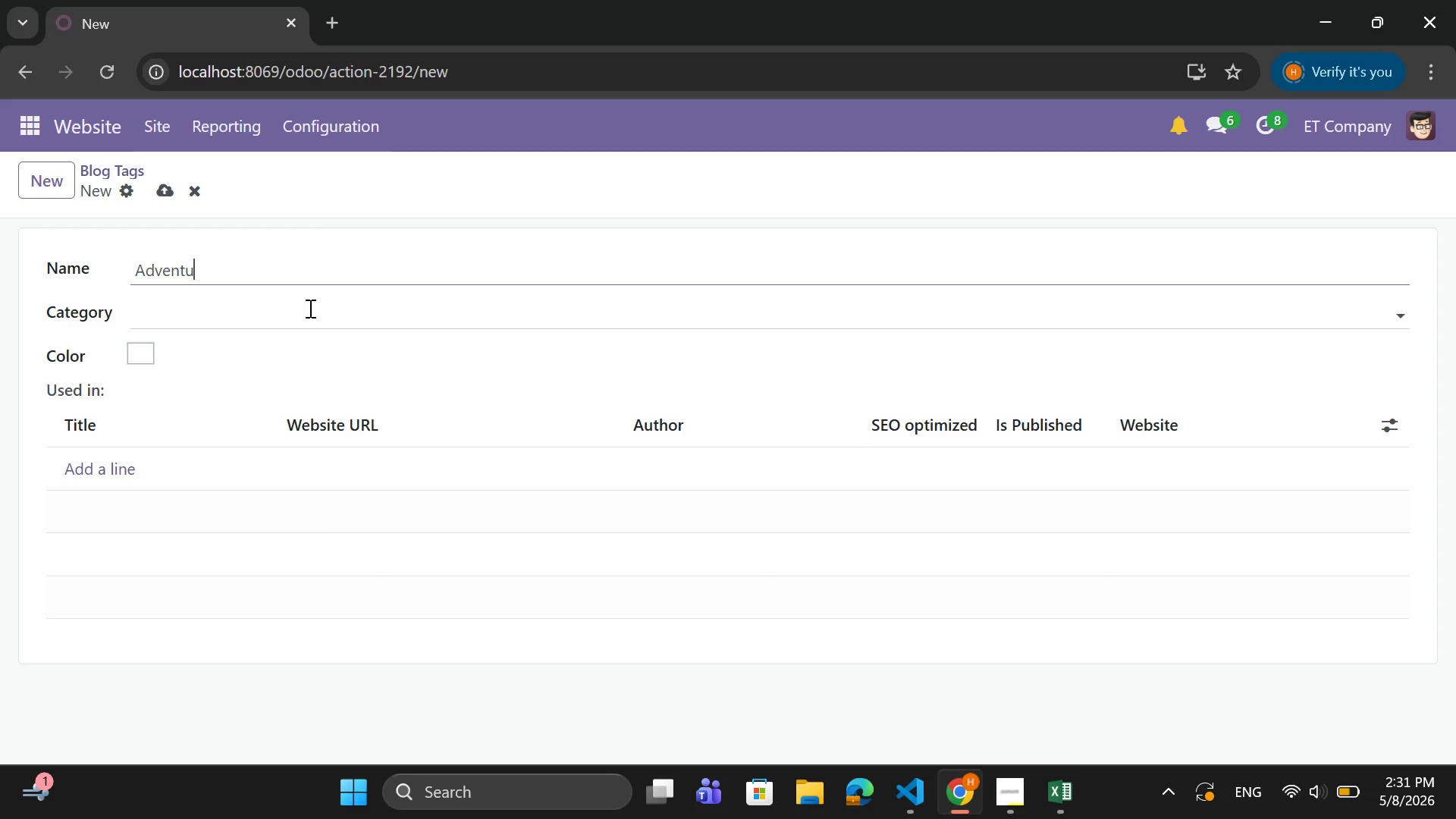 
type(re)
 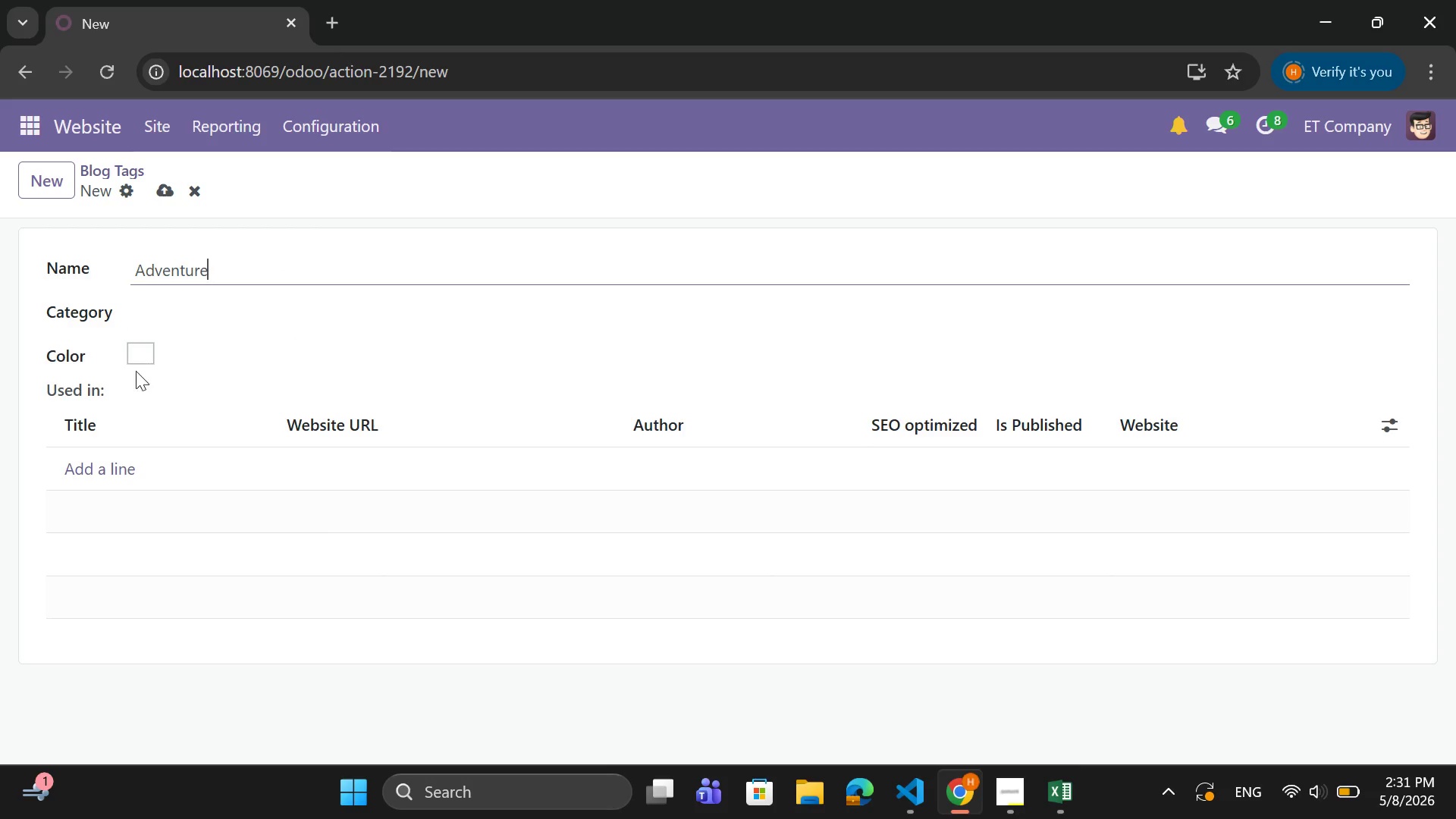 
left_click([89, 456])
 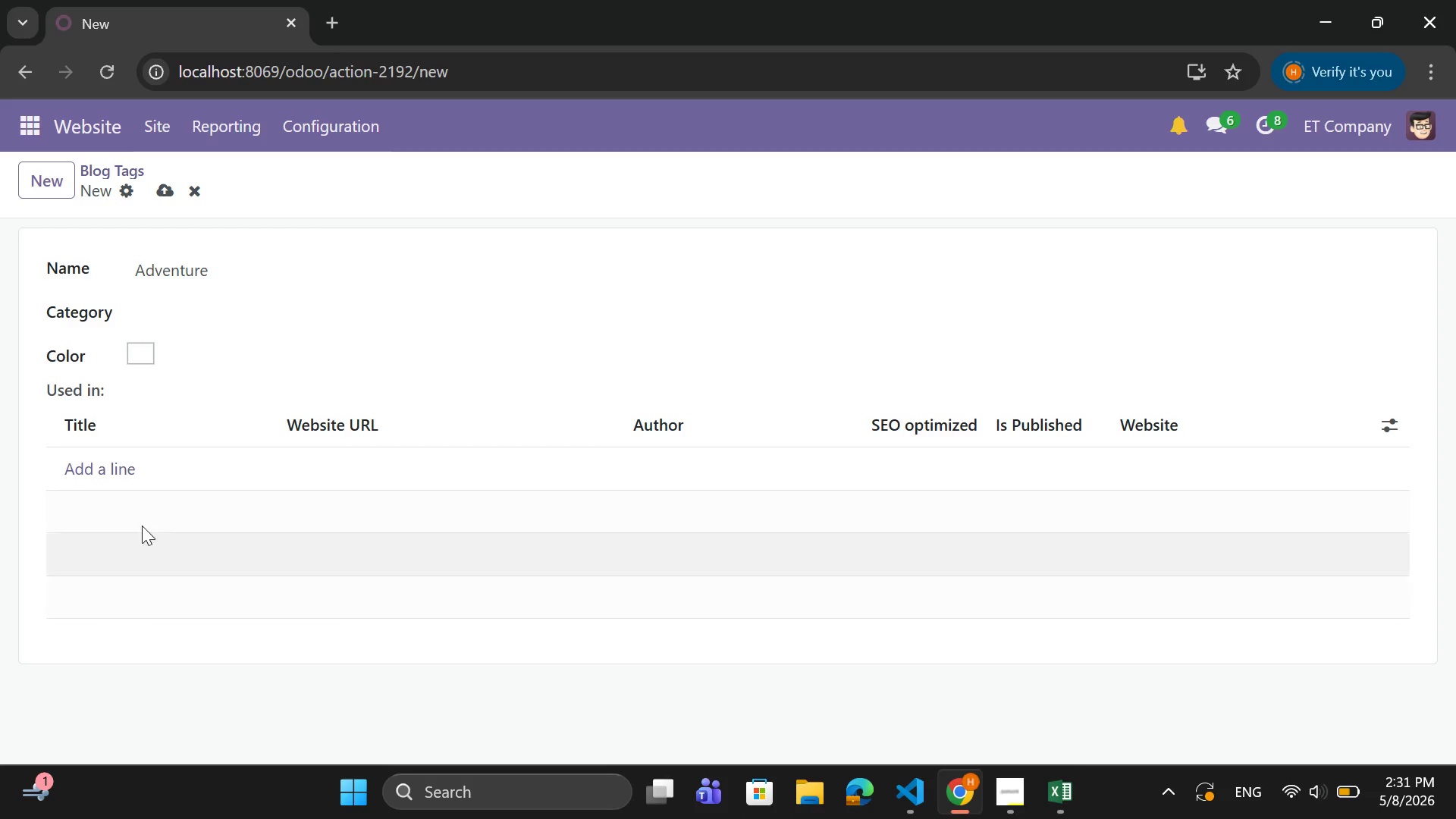 
wait(12.89)
 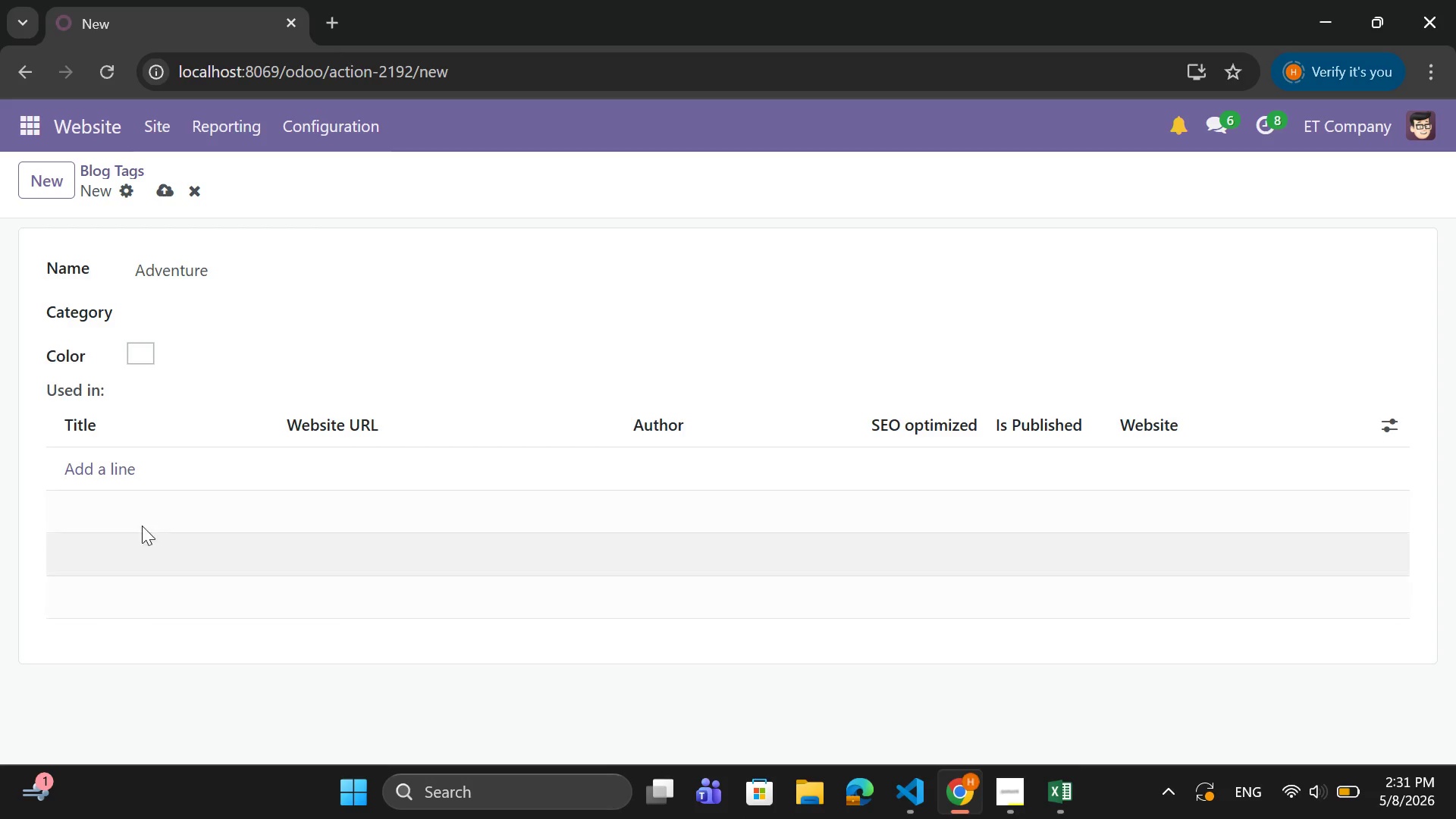 
left_click([83, 470])
 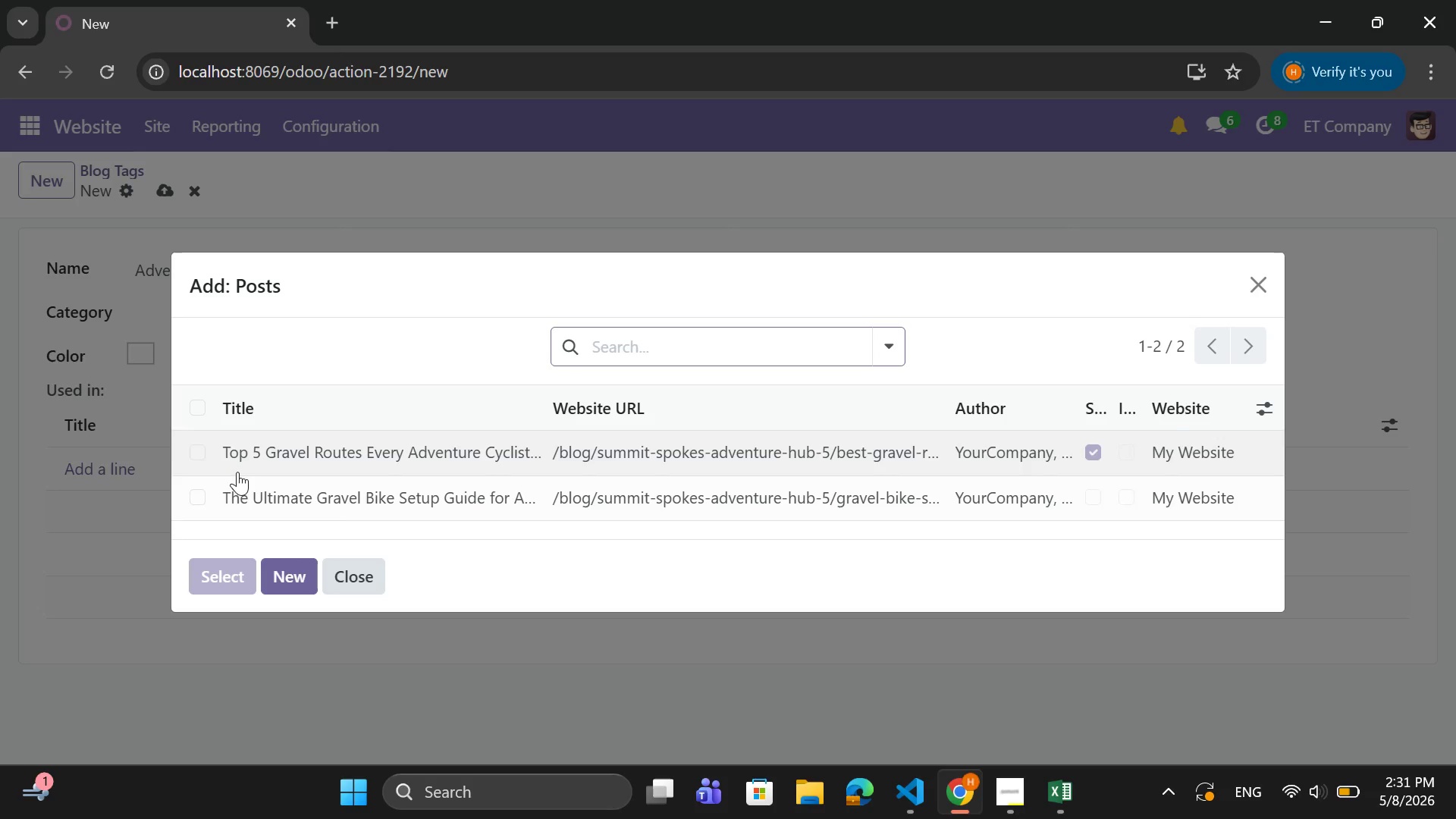 
left_click([196, 448])
 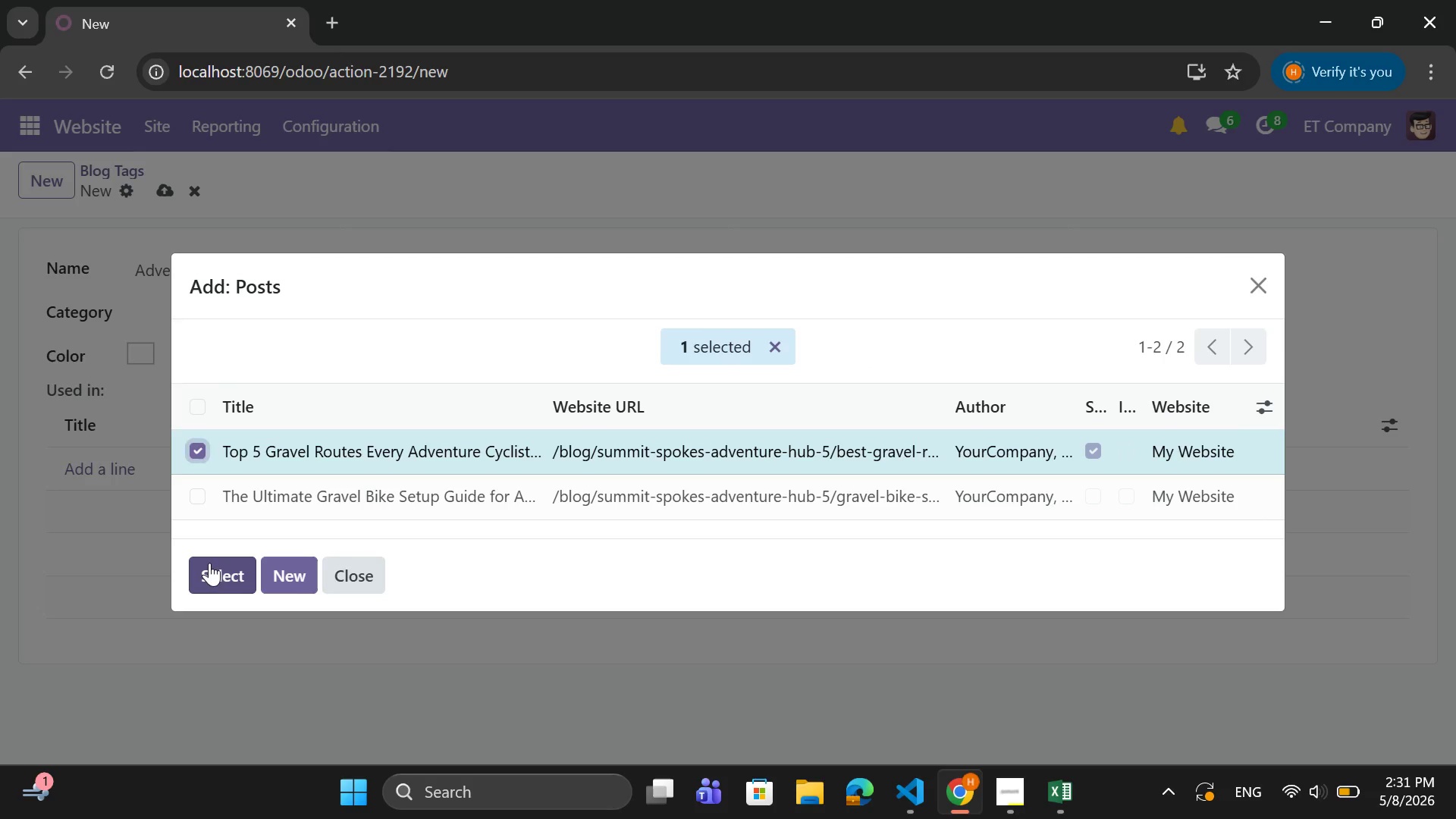 
left_click([209, 563])
 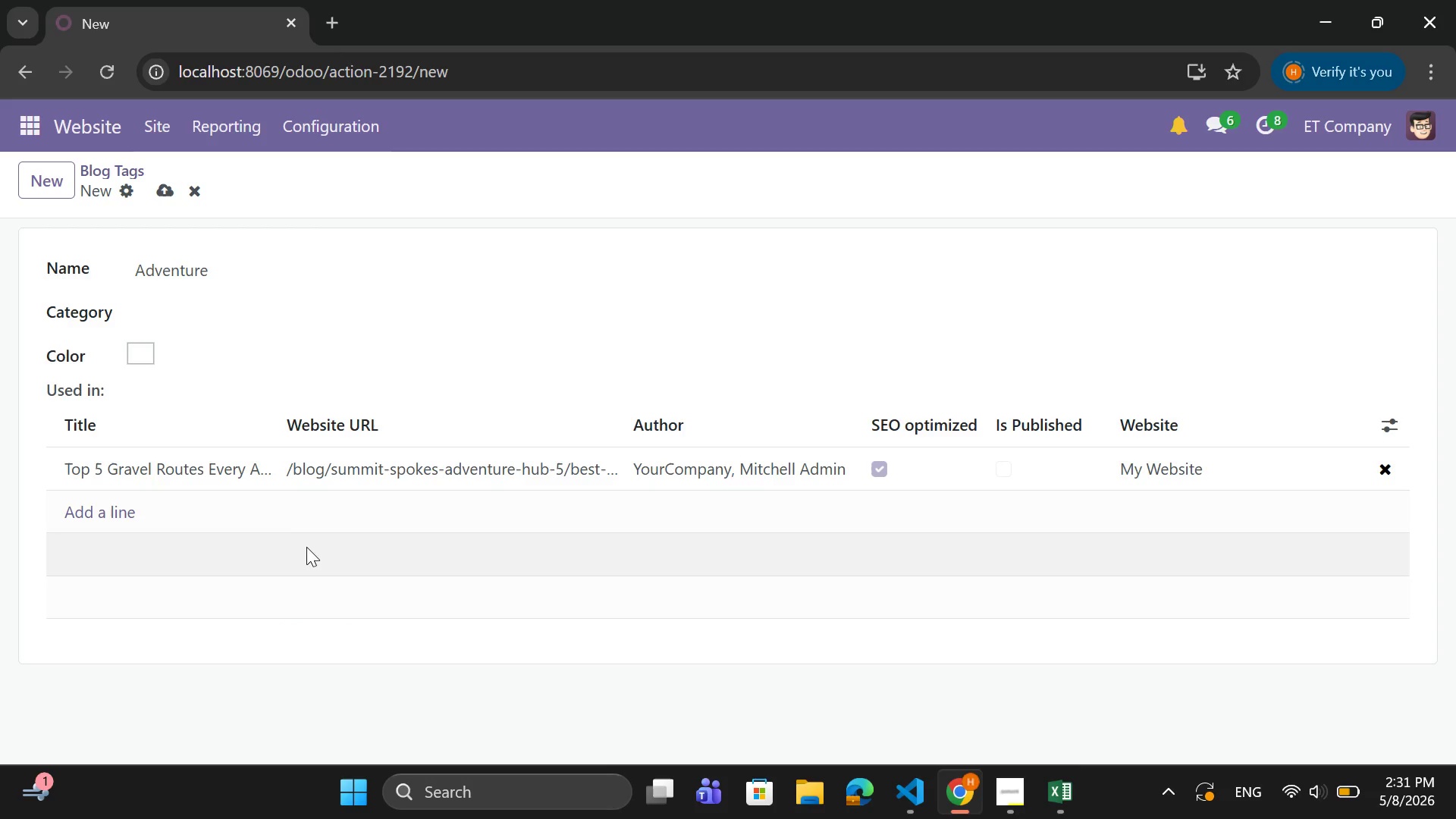 
wait(28.83)
 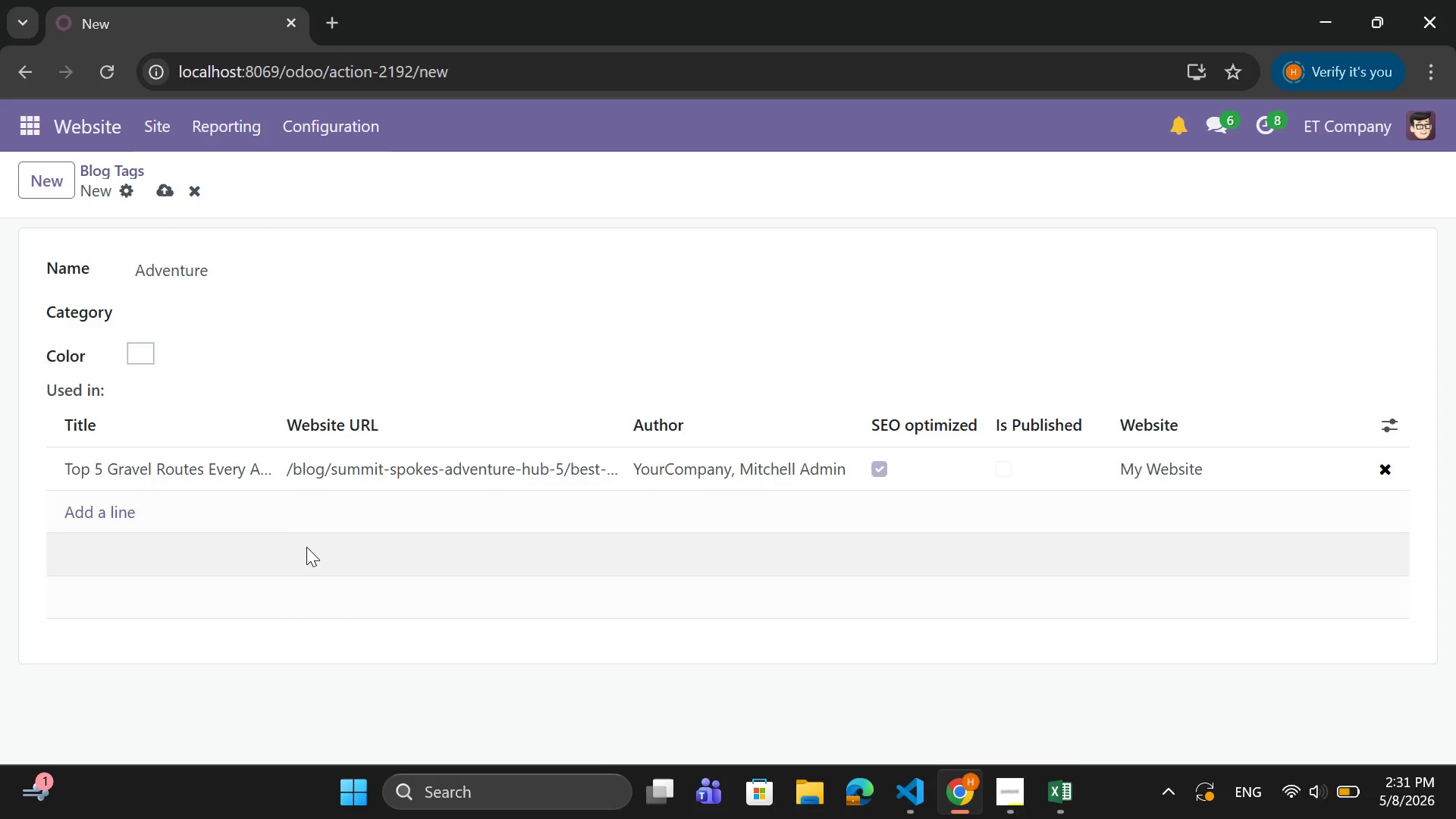 
left_click([164, 187])
 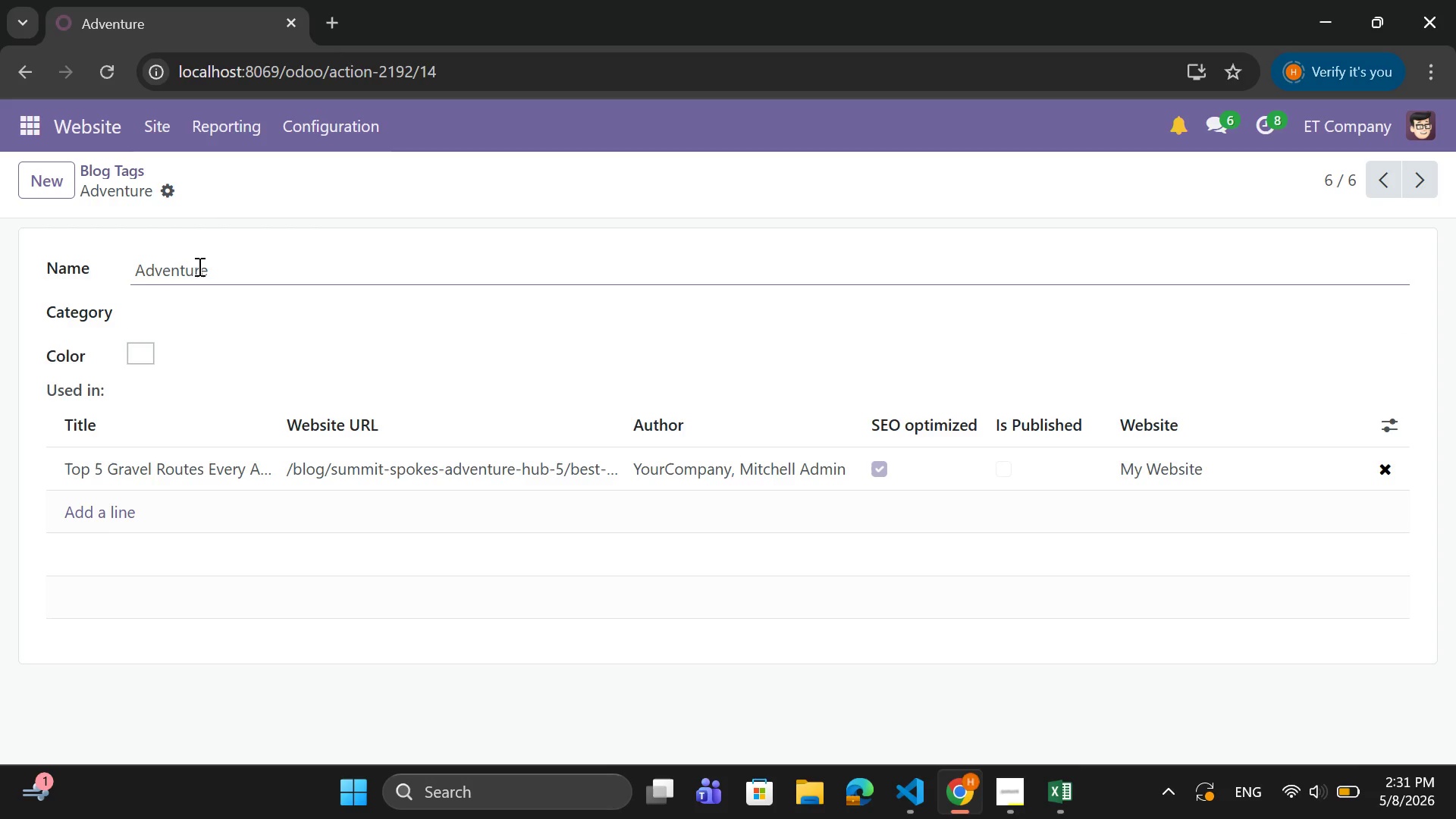 
wait(8.61)
 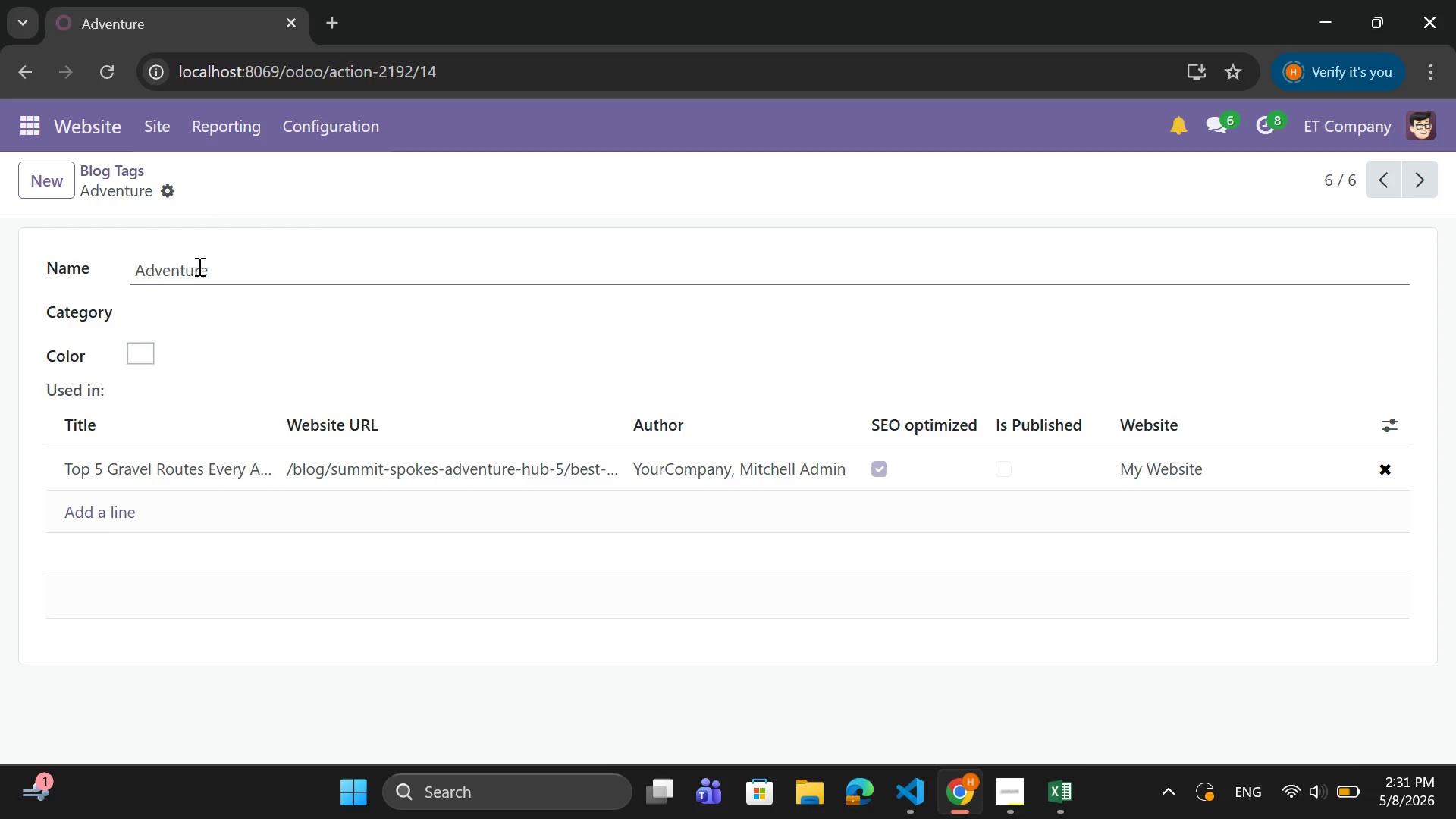 
left_click([42, 185])
 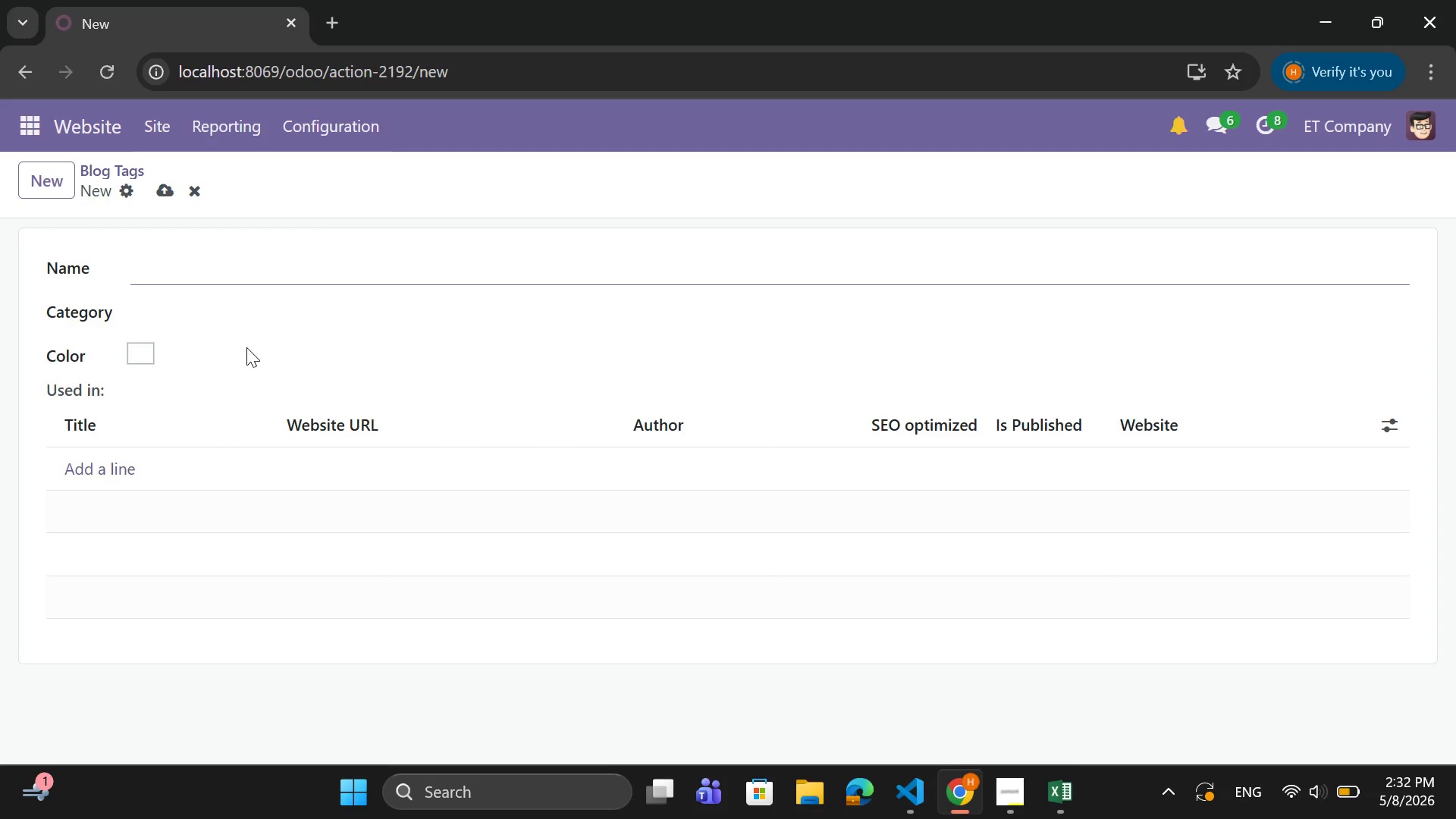 
type(Travel)
 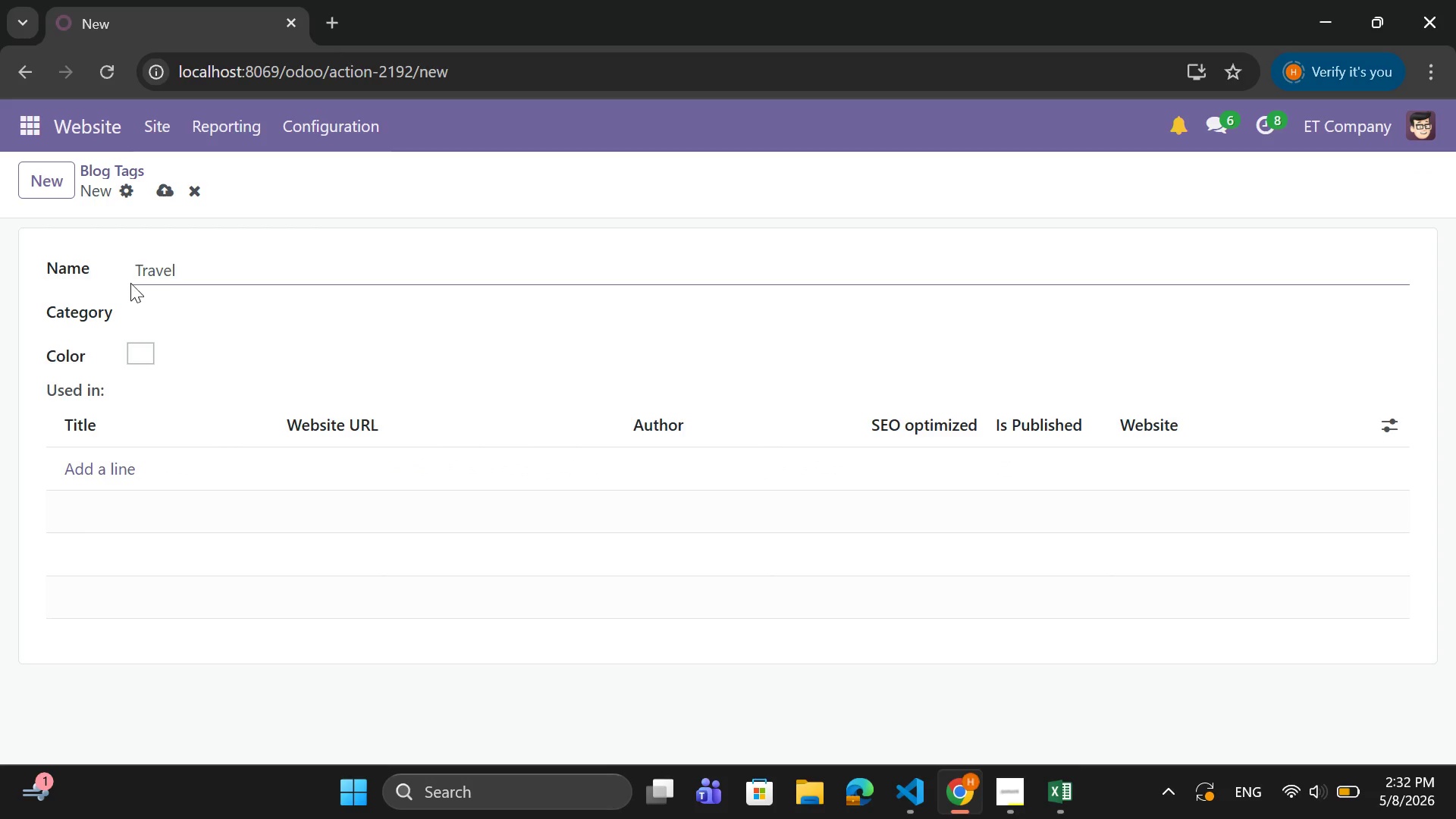 
mouse_move([157, 224])
 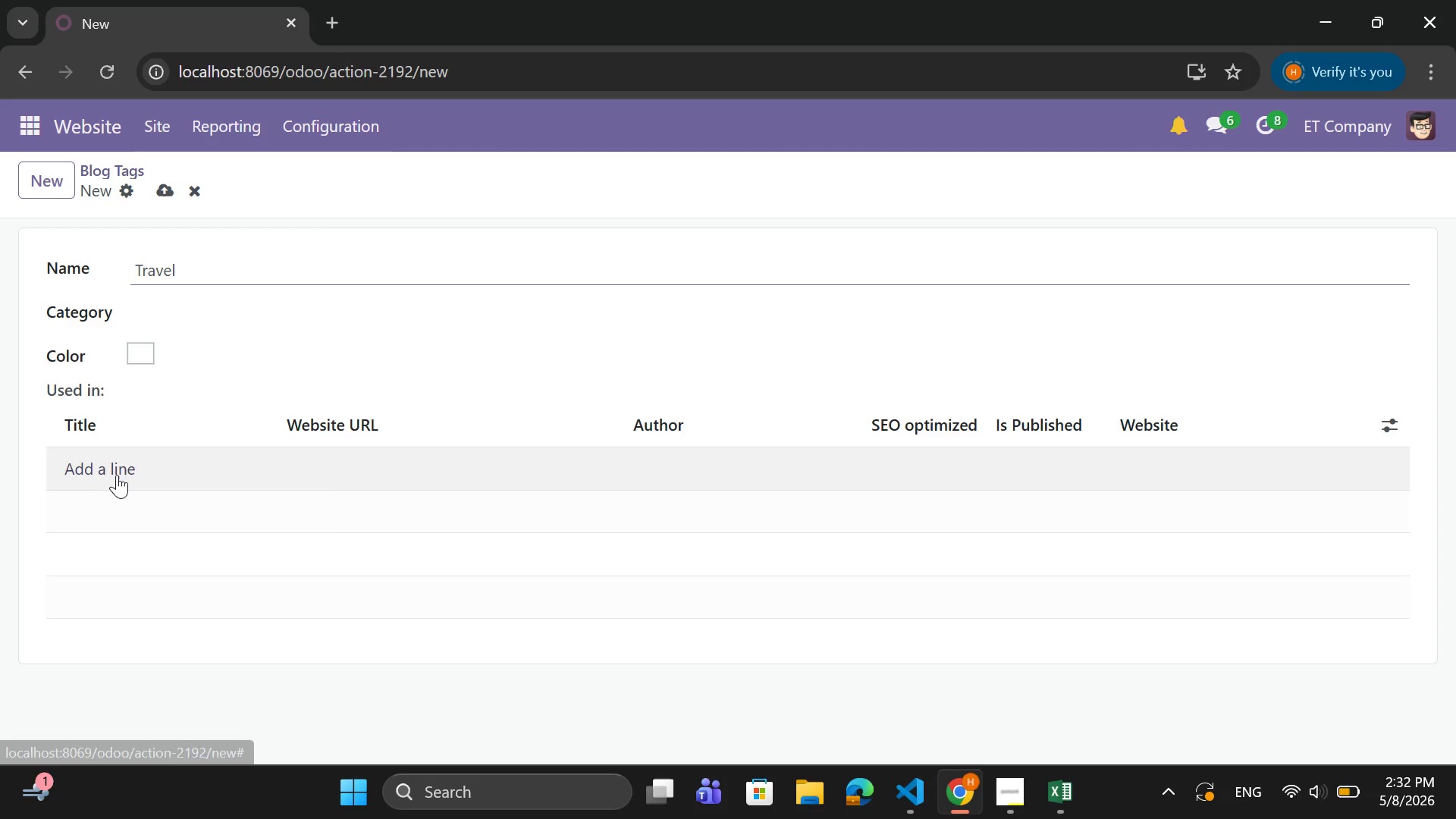 
left_click([117, 475])
 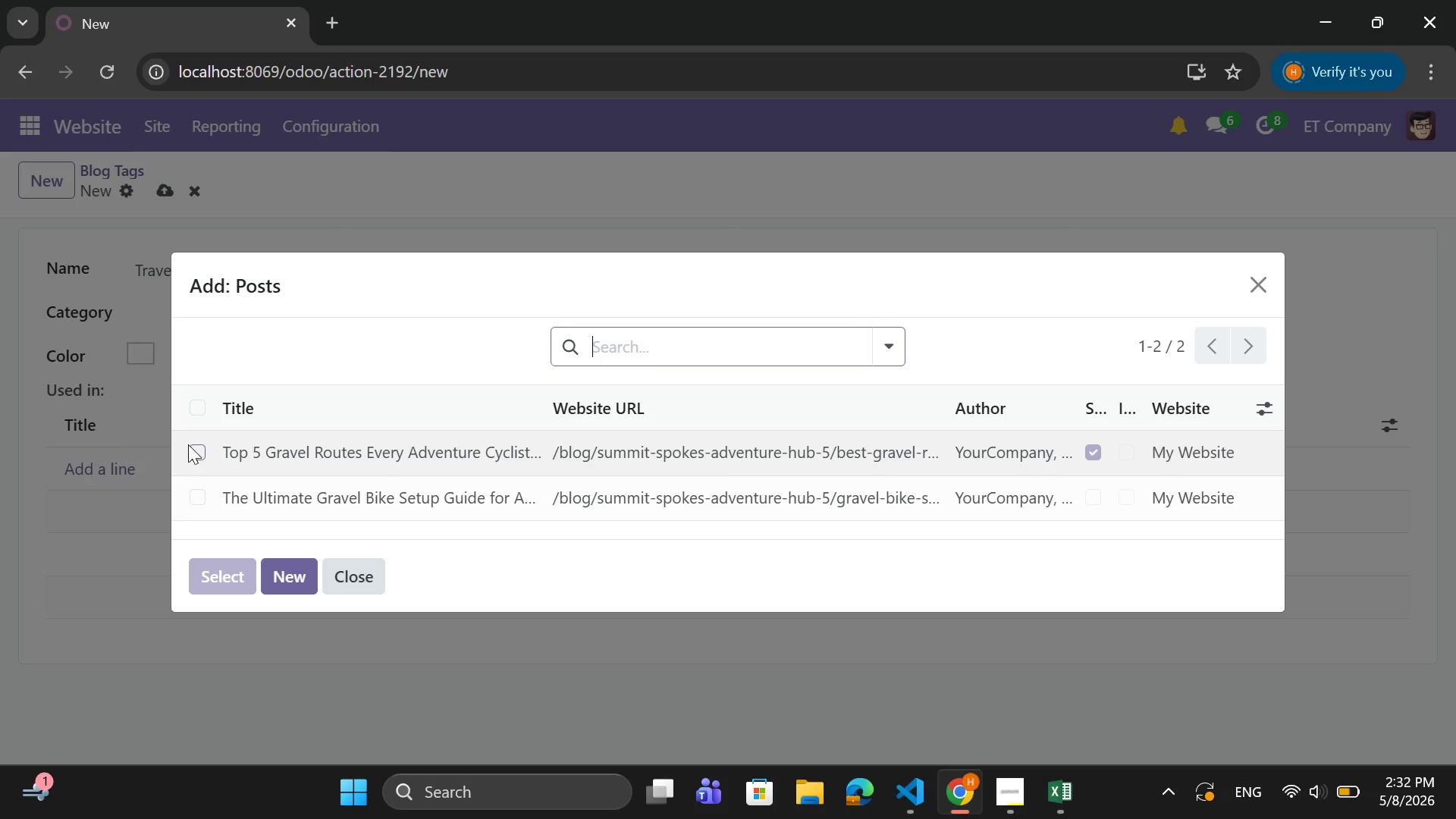 
left_click([215, 577])
 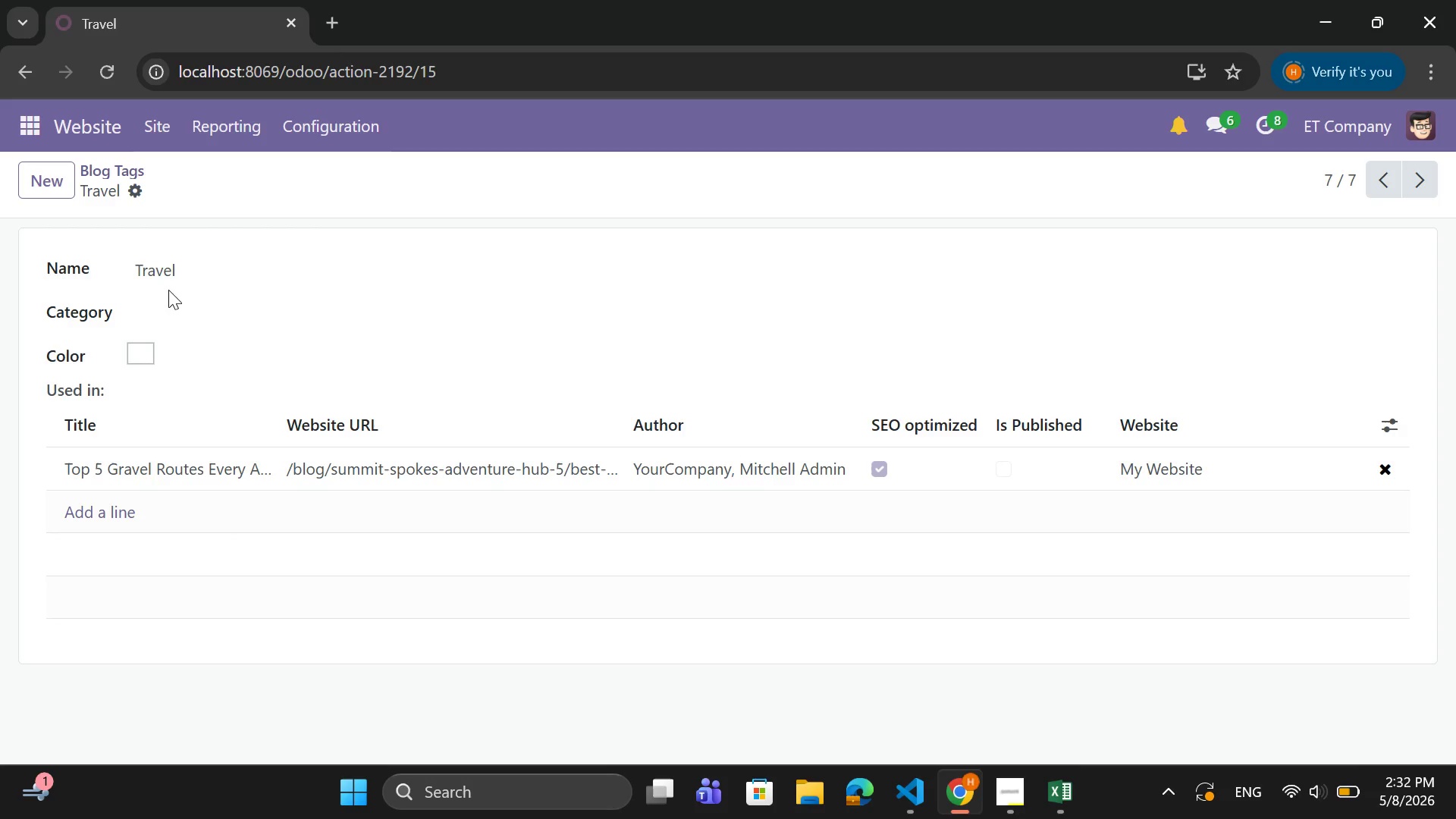 
wait(5.7)
 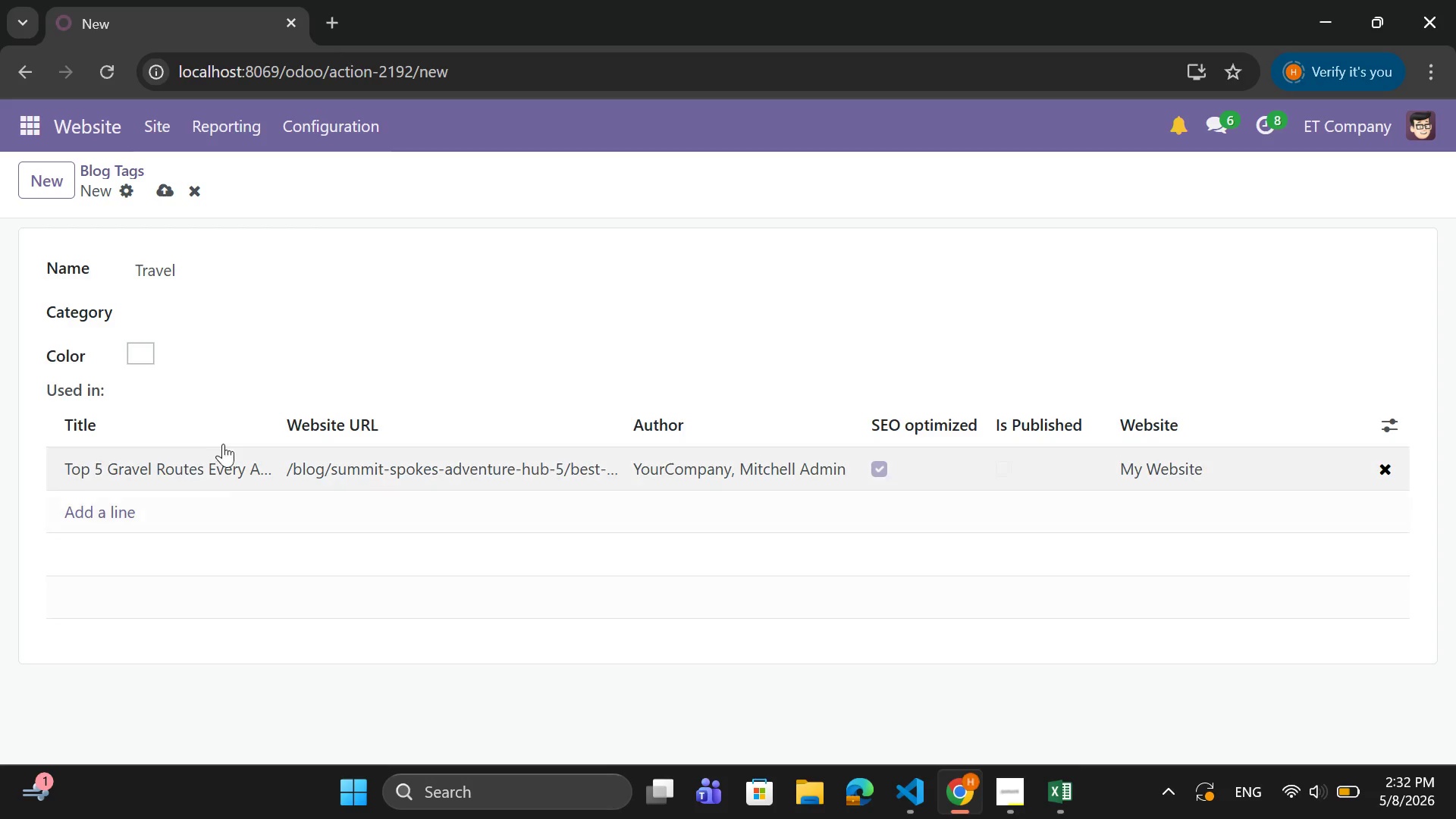 
left_click([77, 182])
 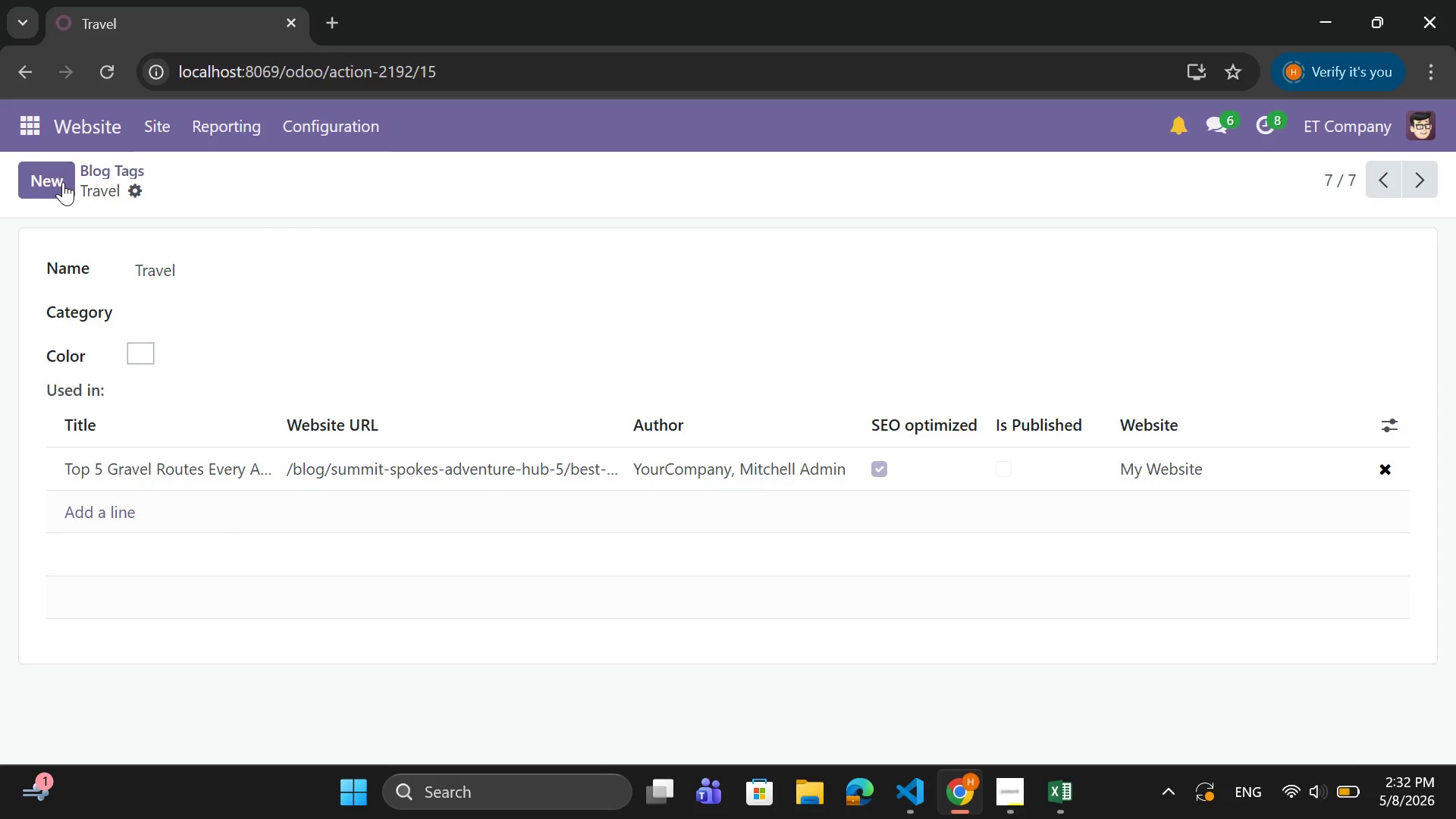 
left_click([63, 182])
 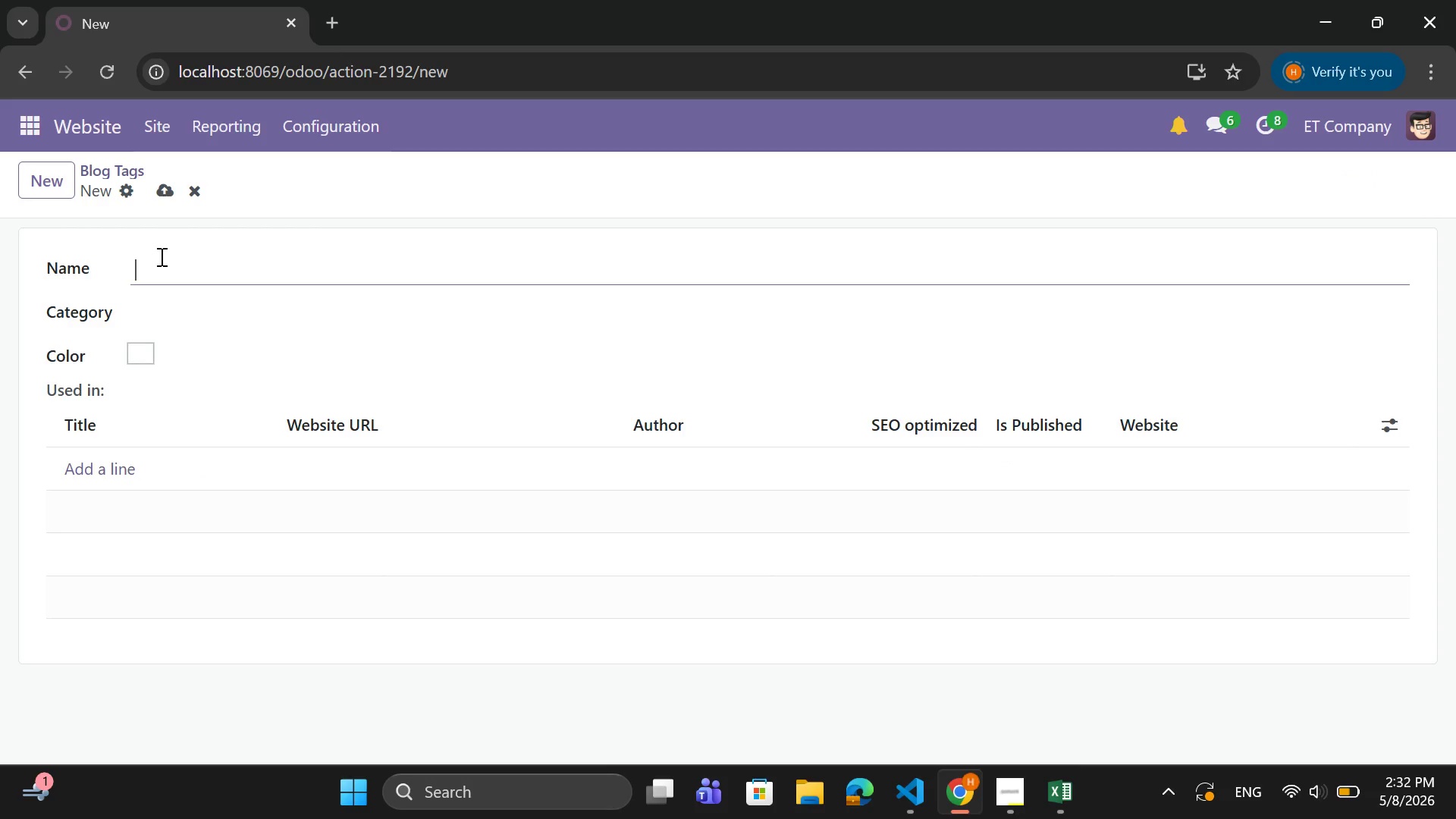 
left_click([160, 256])
 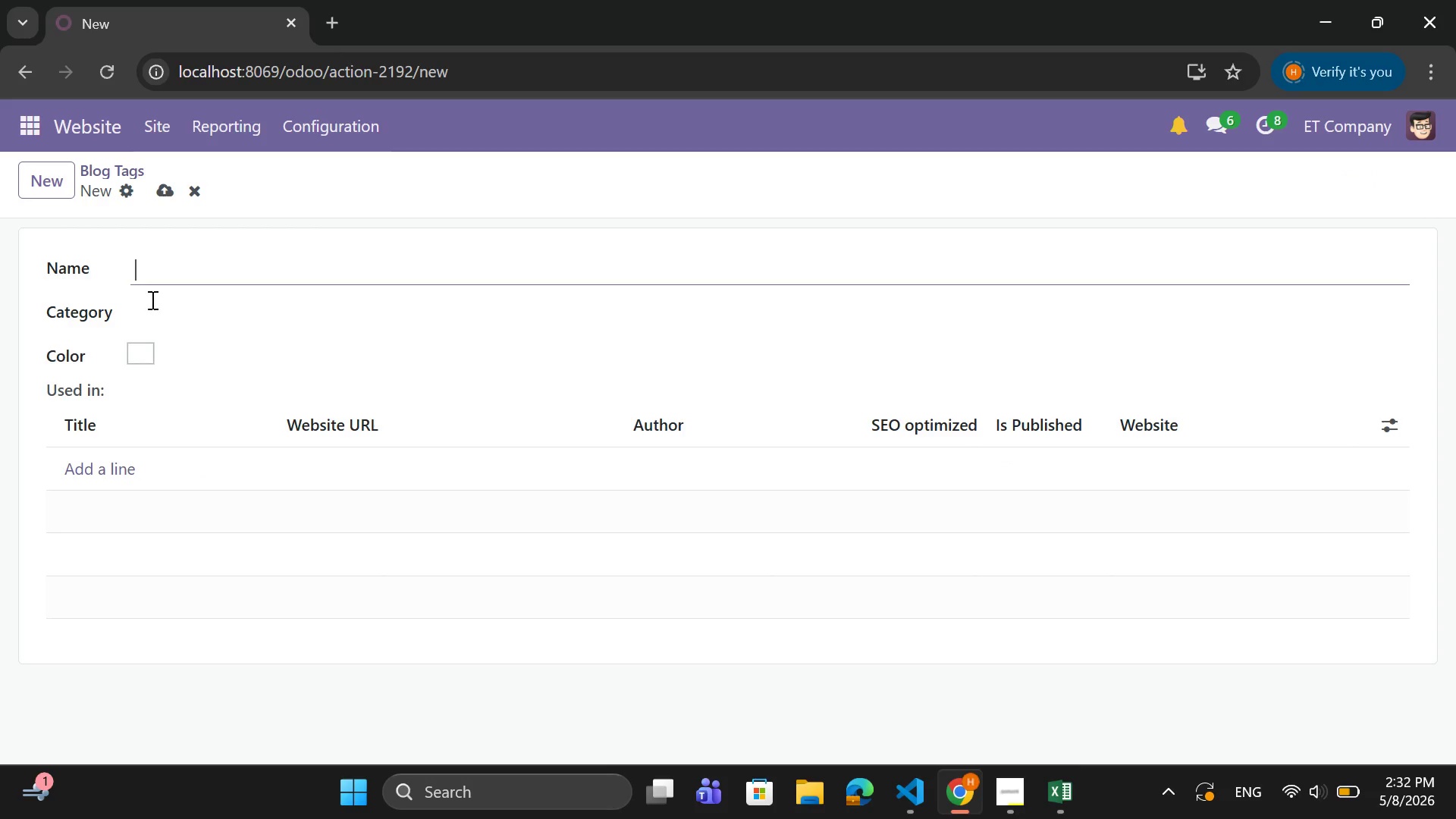 
key(CapsLock)
 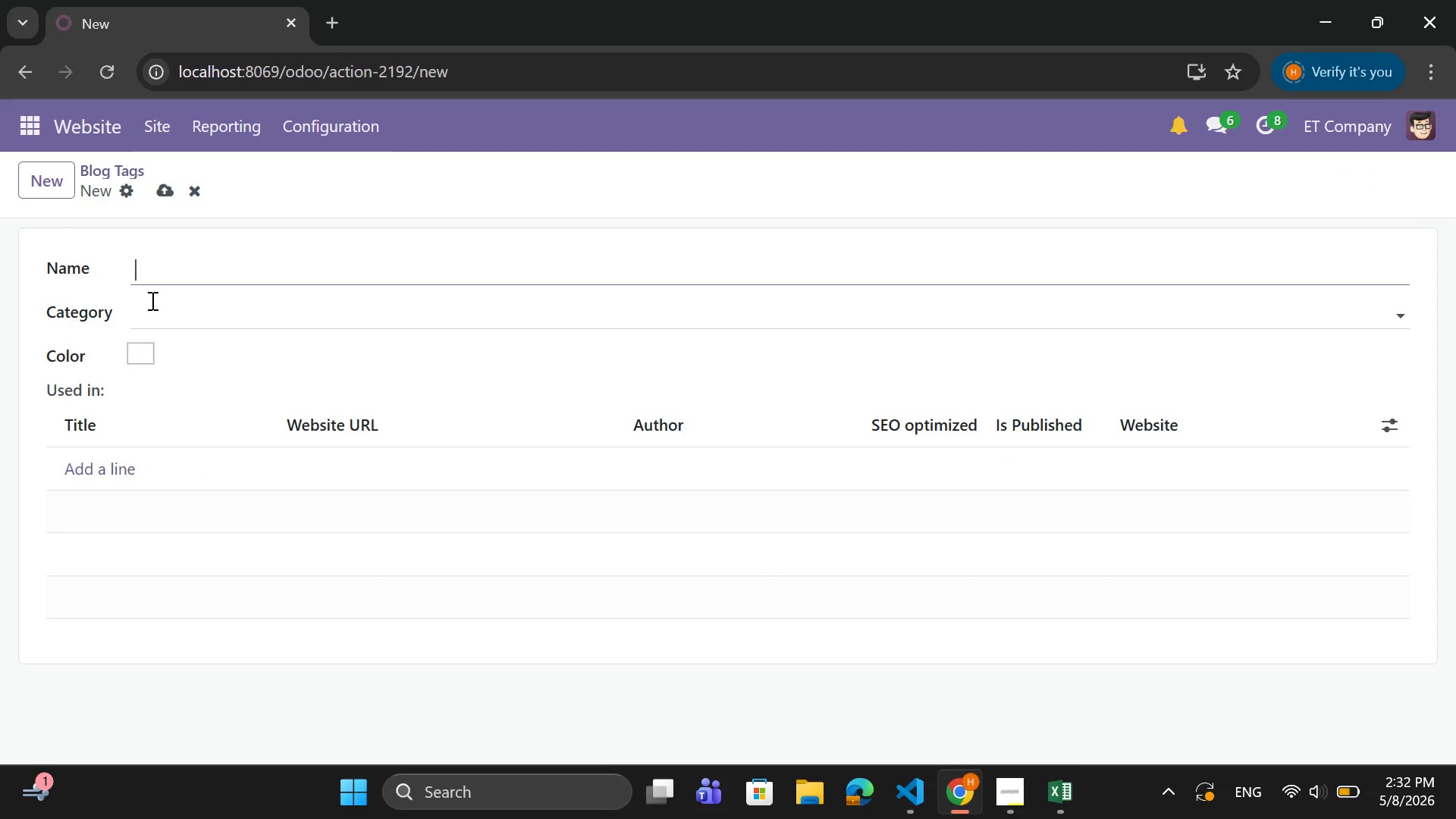 
key(CapsLock)
 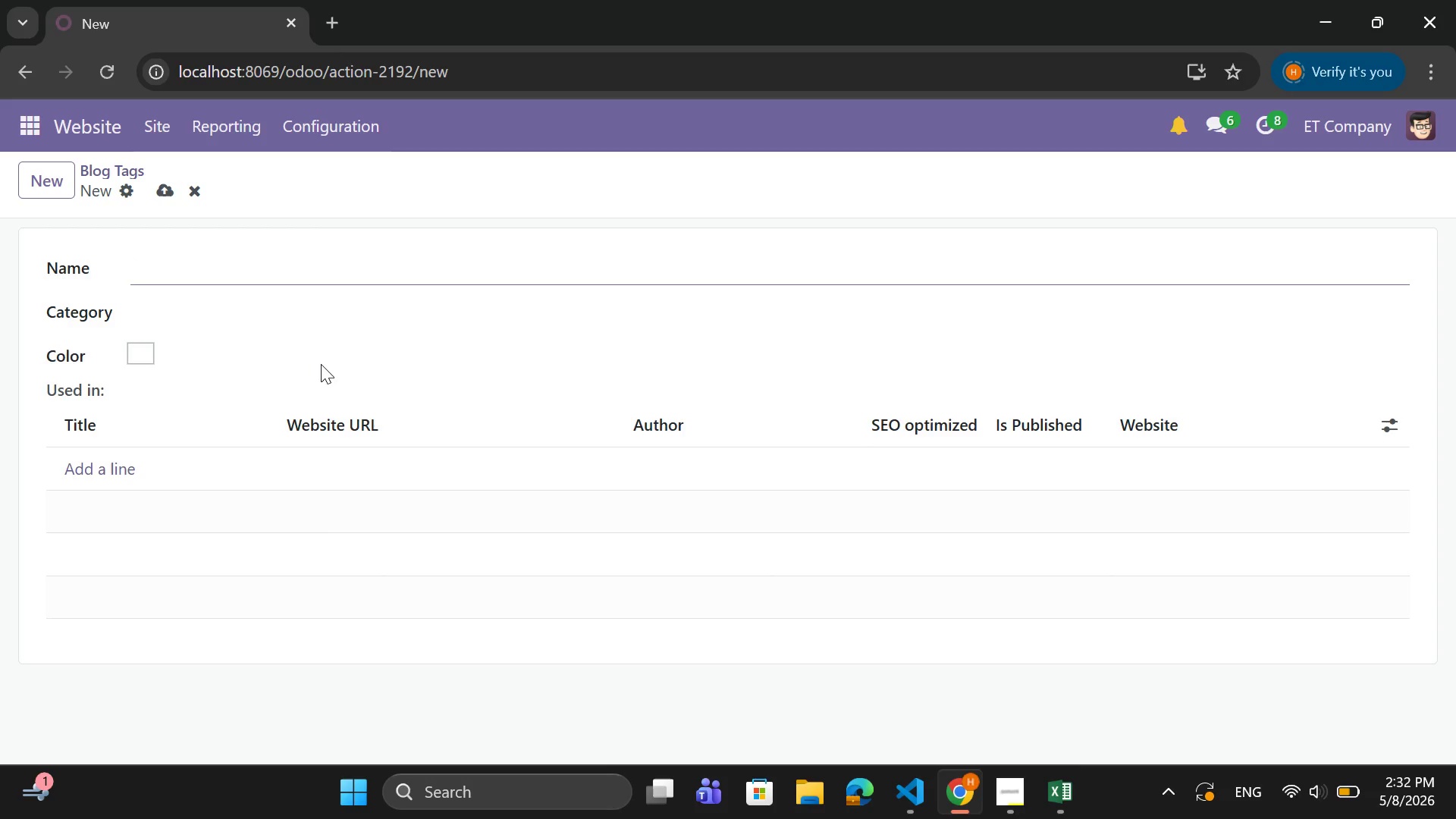 
wait(13.39)
 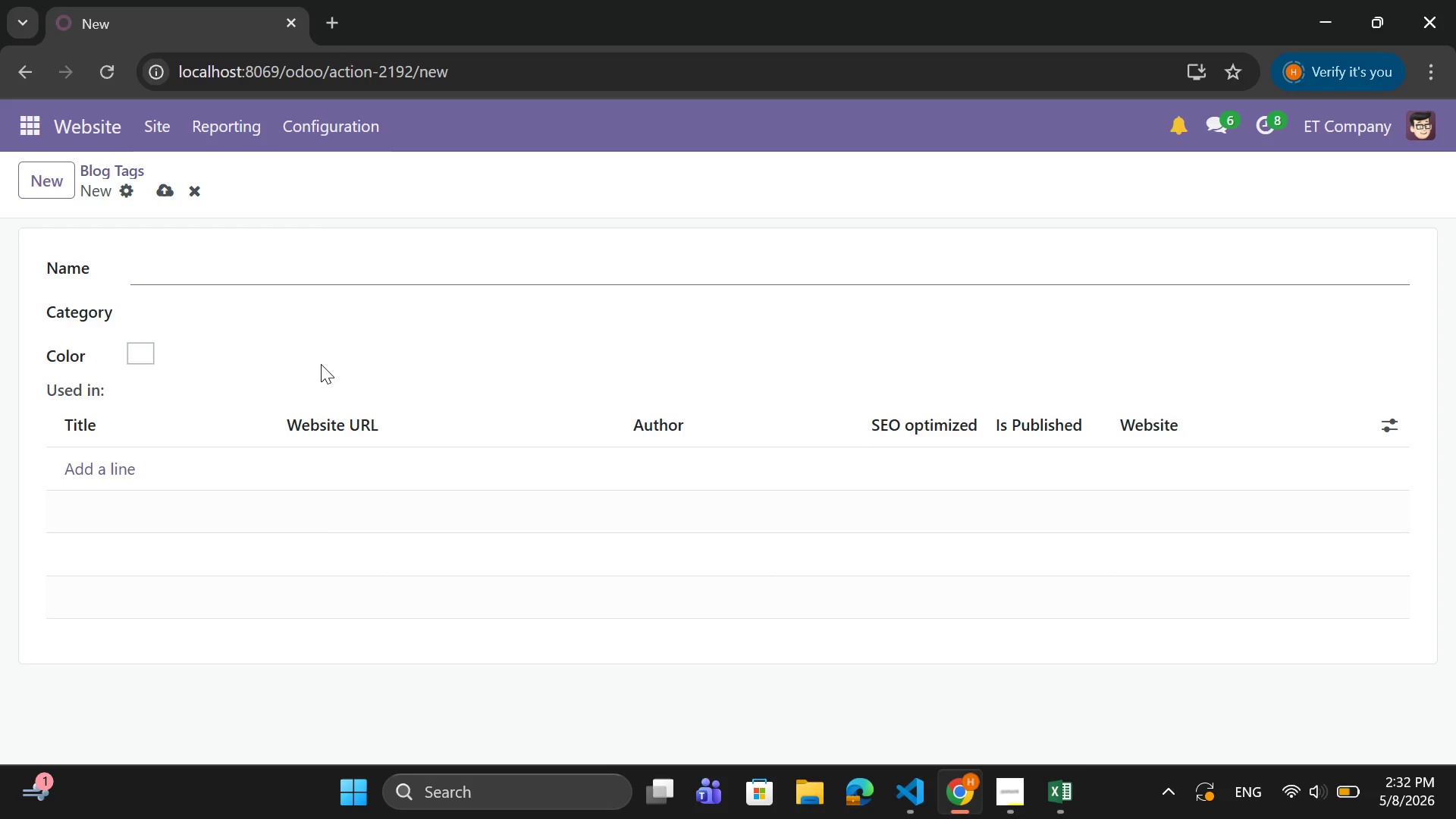 
left_click([190, 196])
 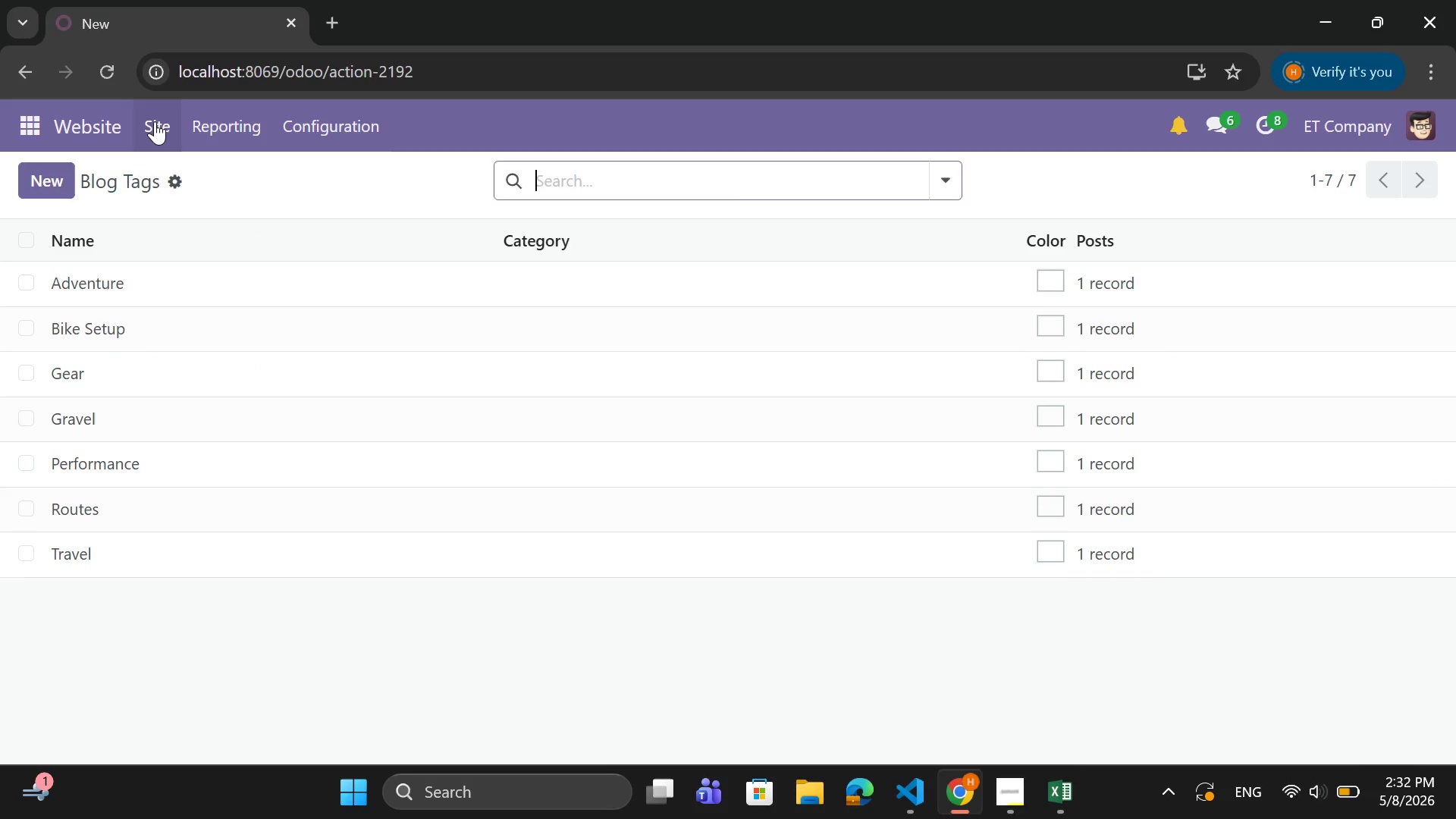 
left_click([155, 121])
 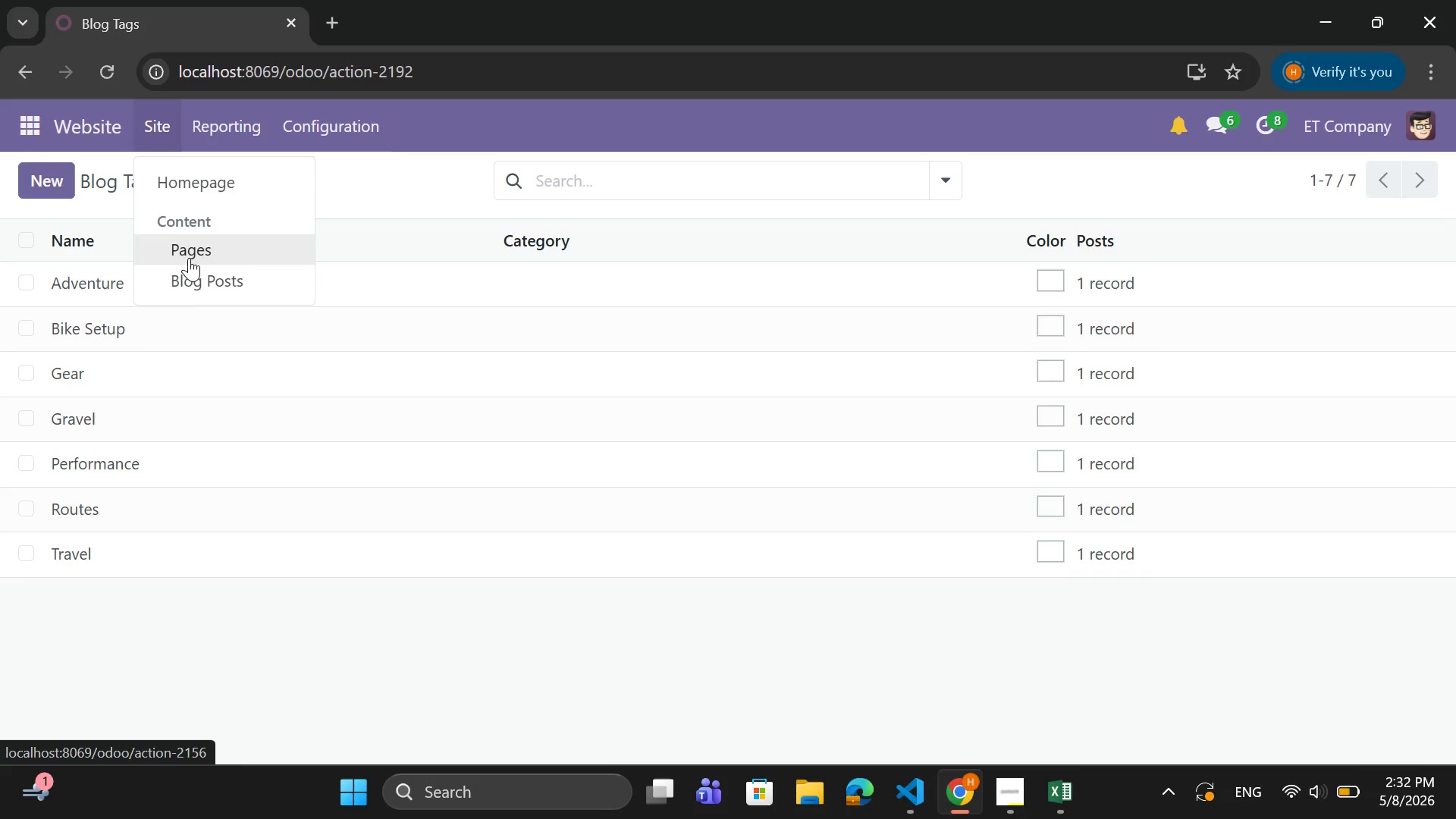 
left_click([191, 269])
 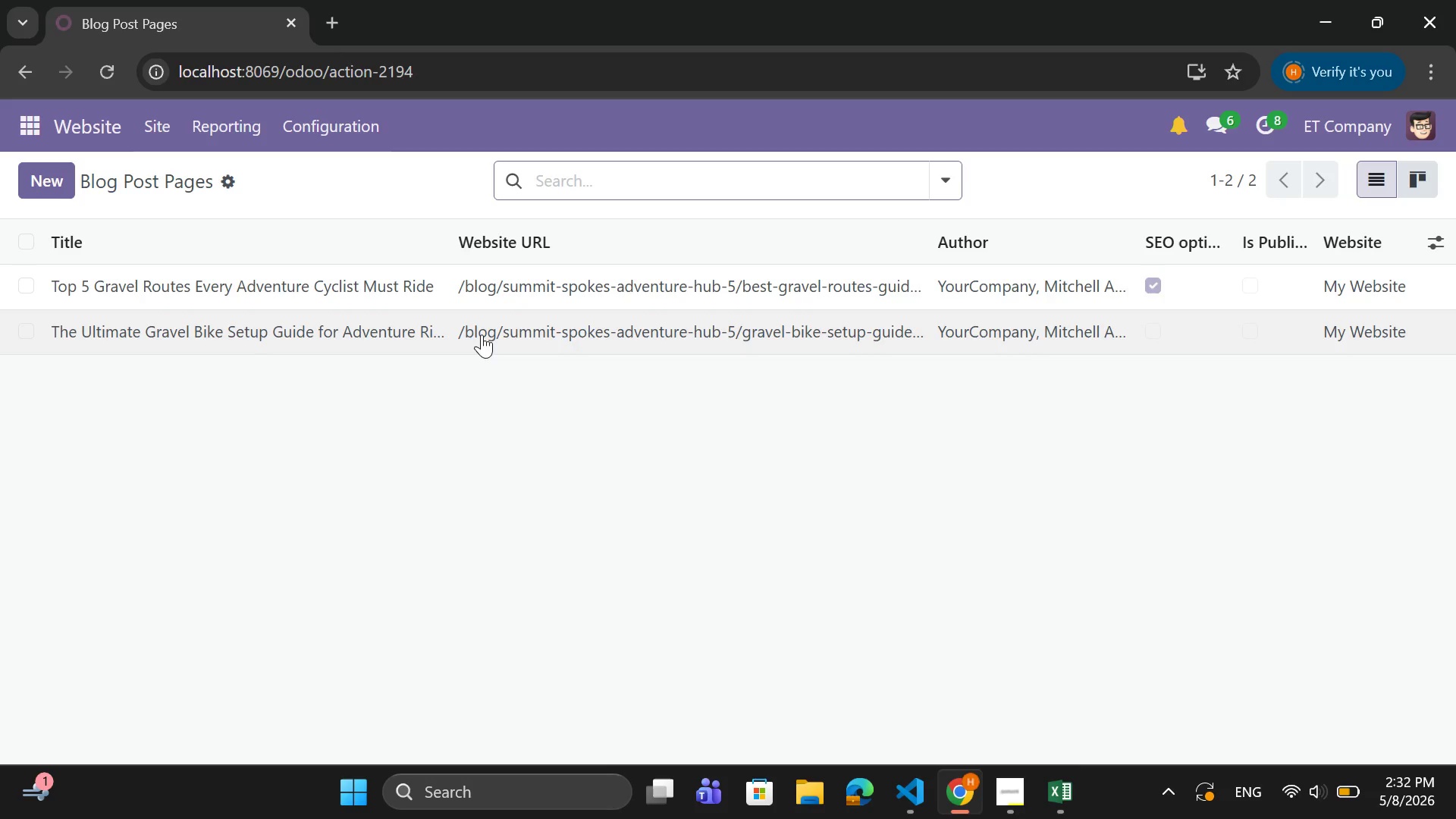 
left_click([495, 283])
 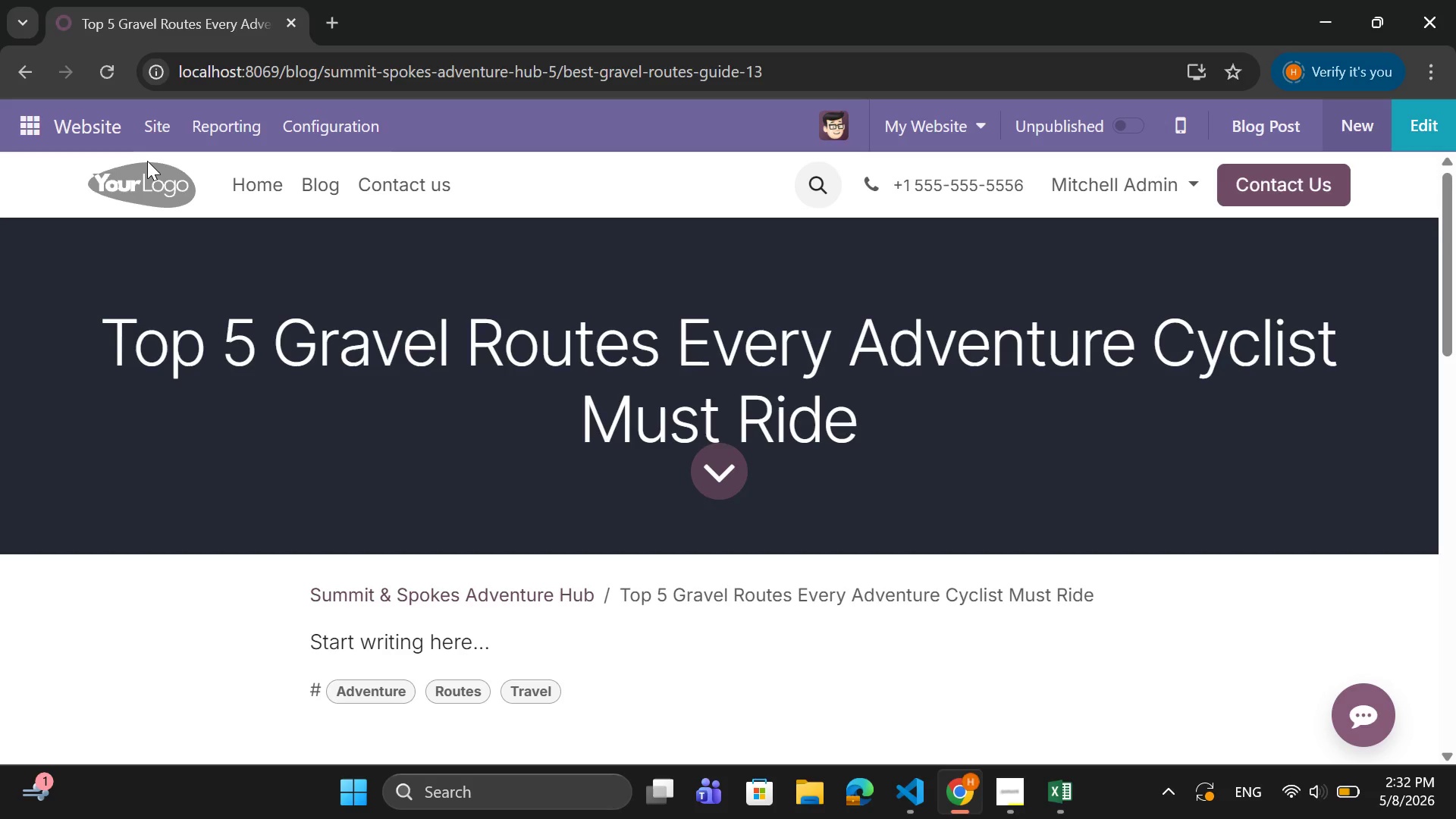 
wait(21.69)
 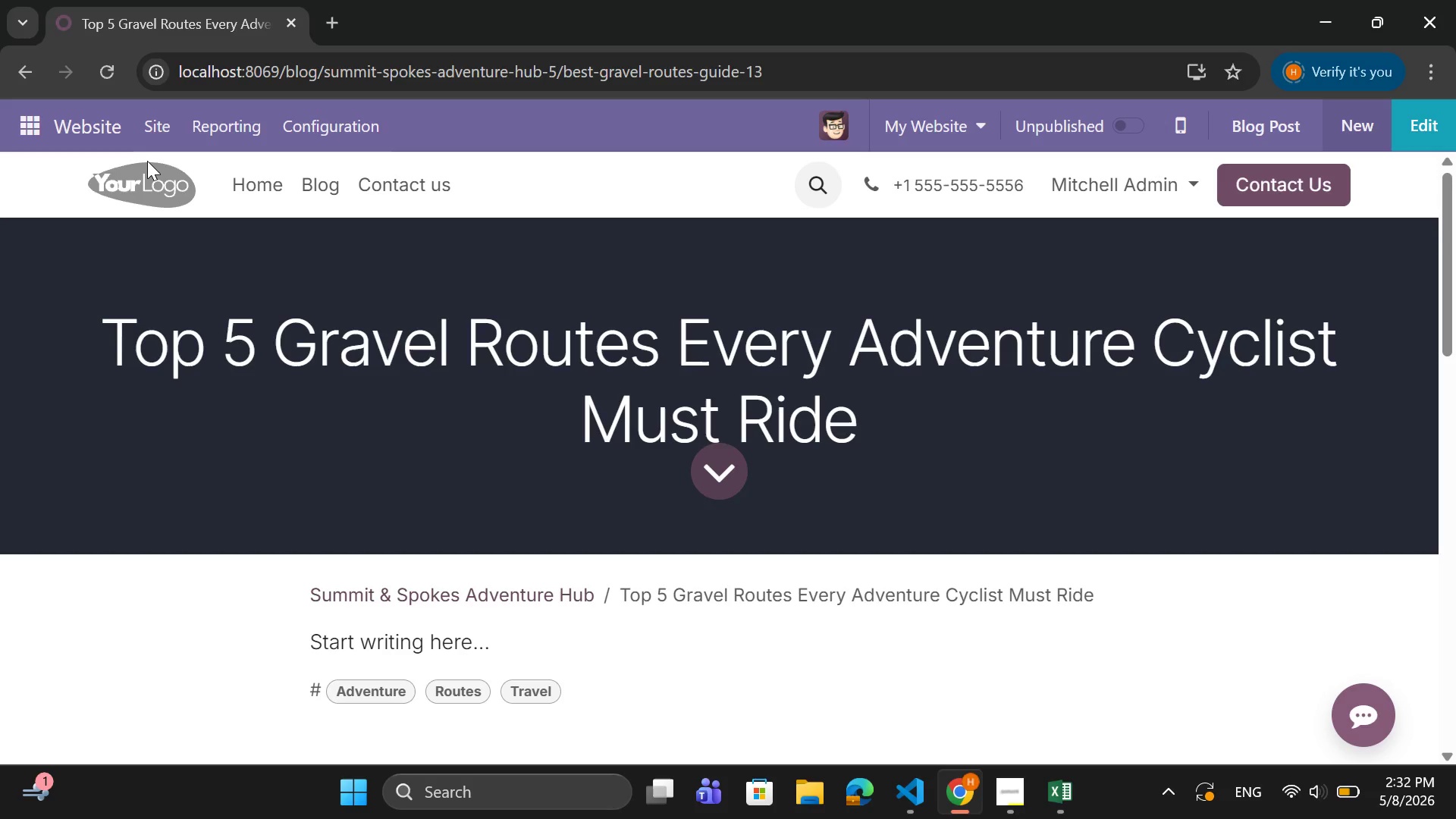 
left_click([1408, 125])
 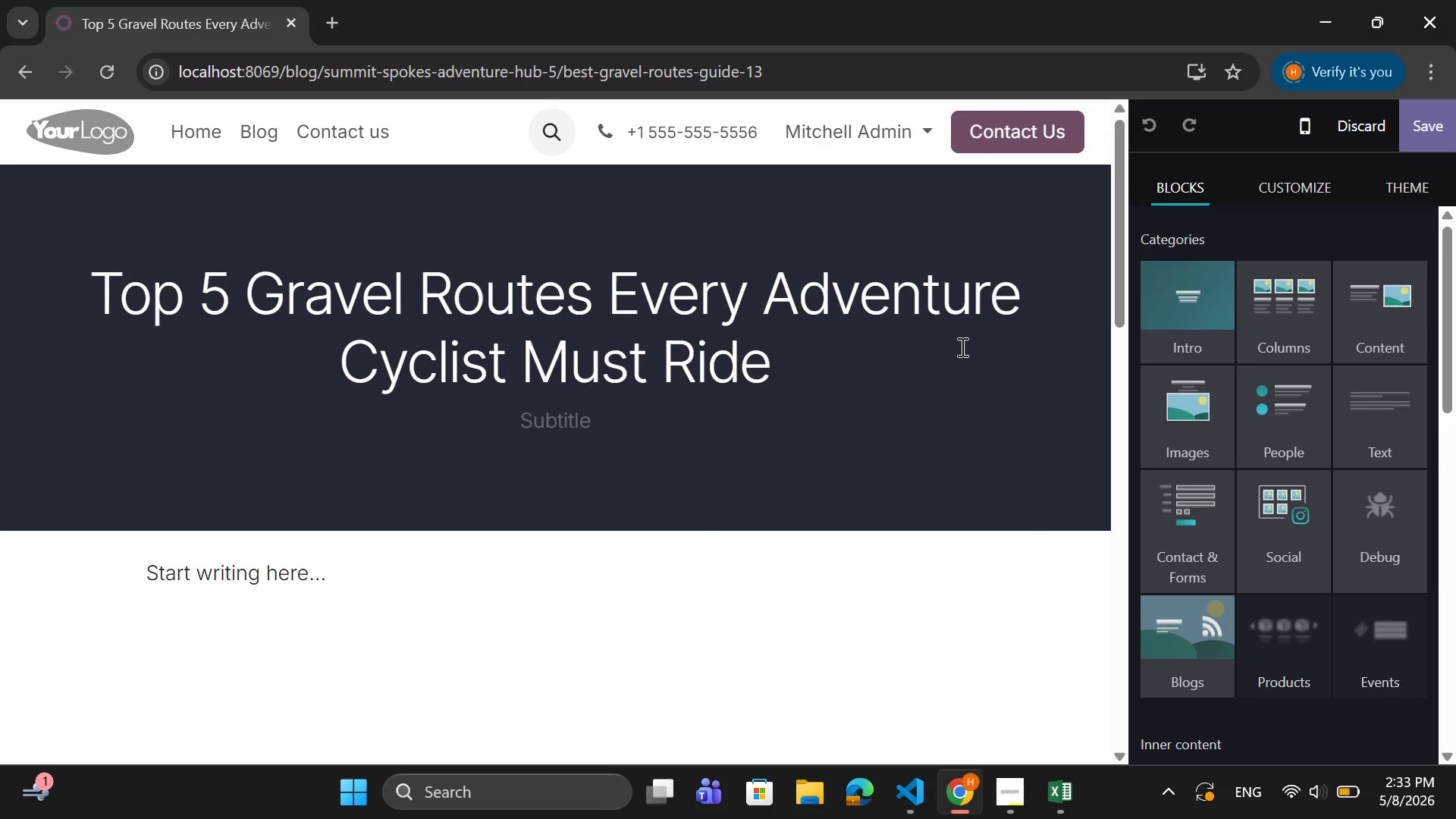 
double_click([832, 413])
 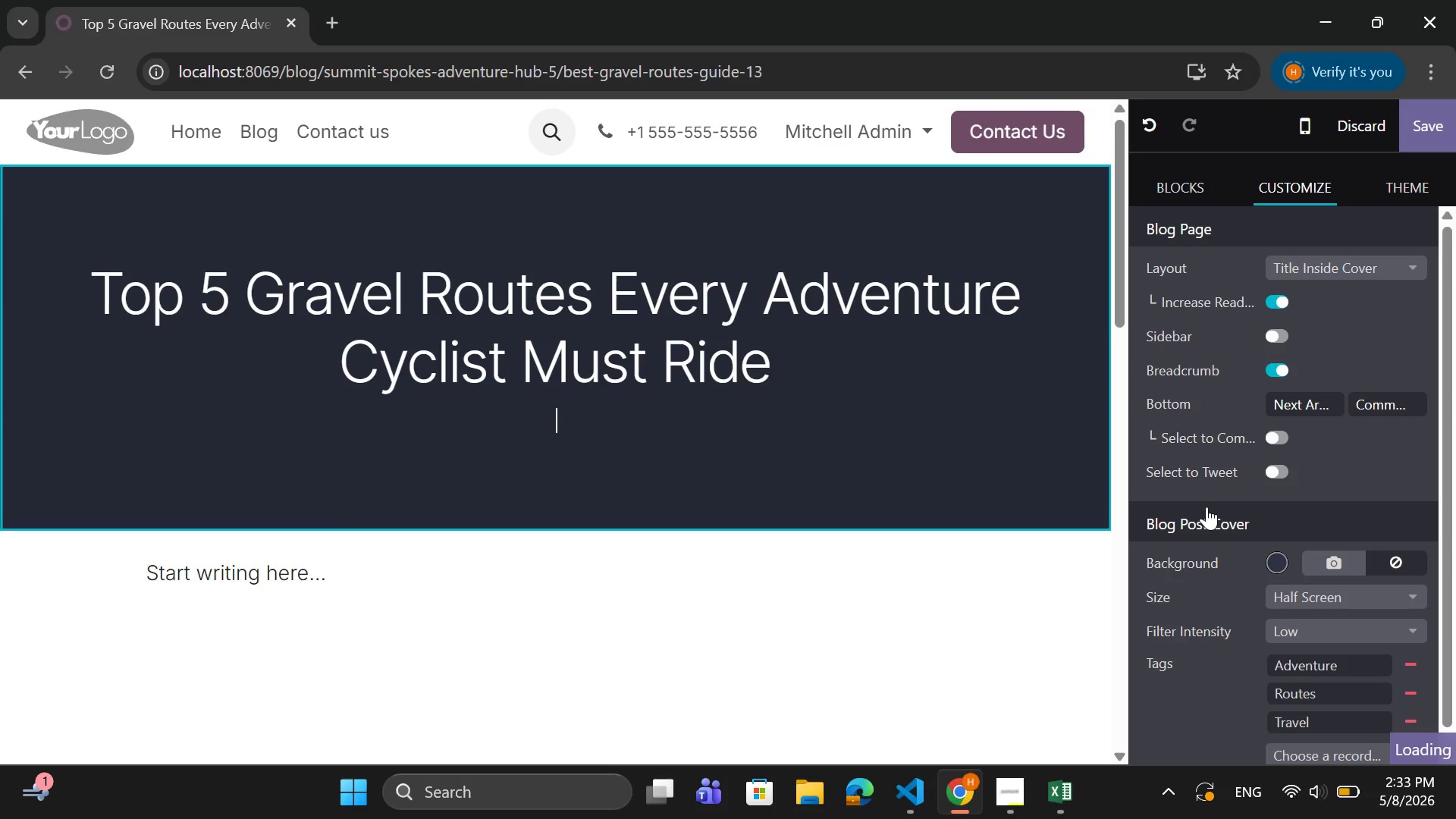 
scroll: coordinate [1234, 460], scroll_direction: down, amount: 6.0
 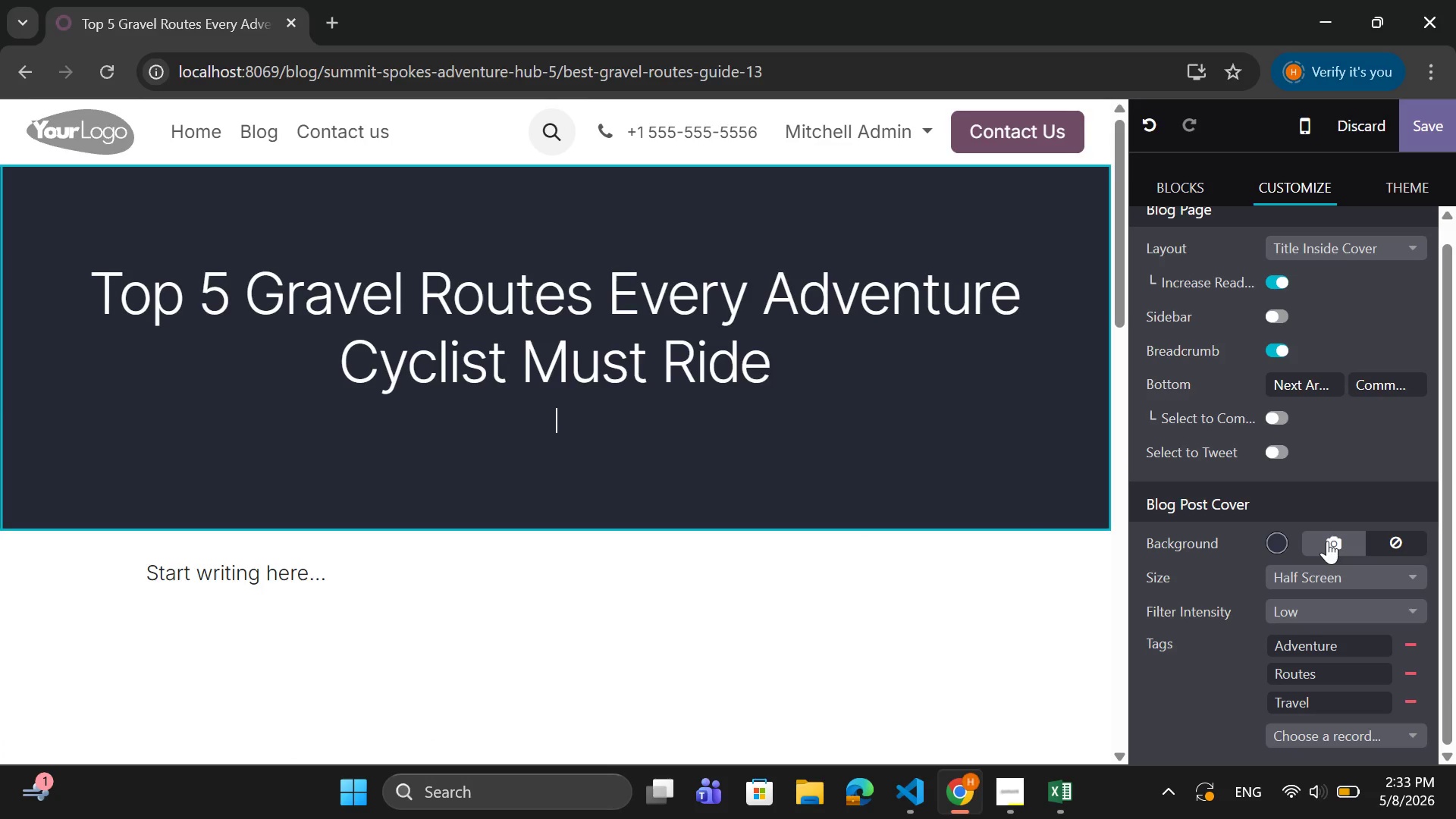 
left_click([1327, 541])
 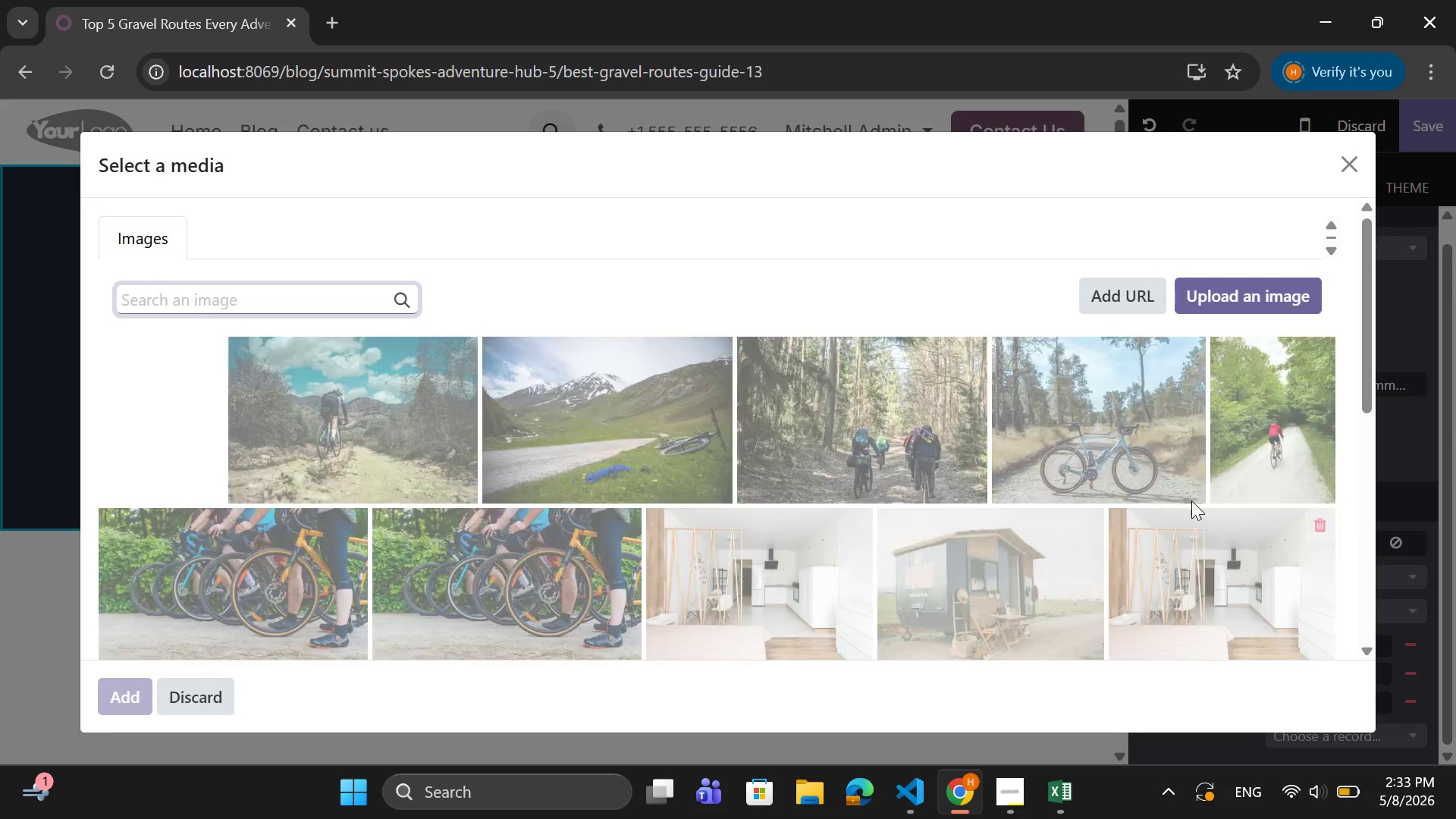 
mouse_move([822, 409])
 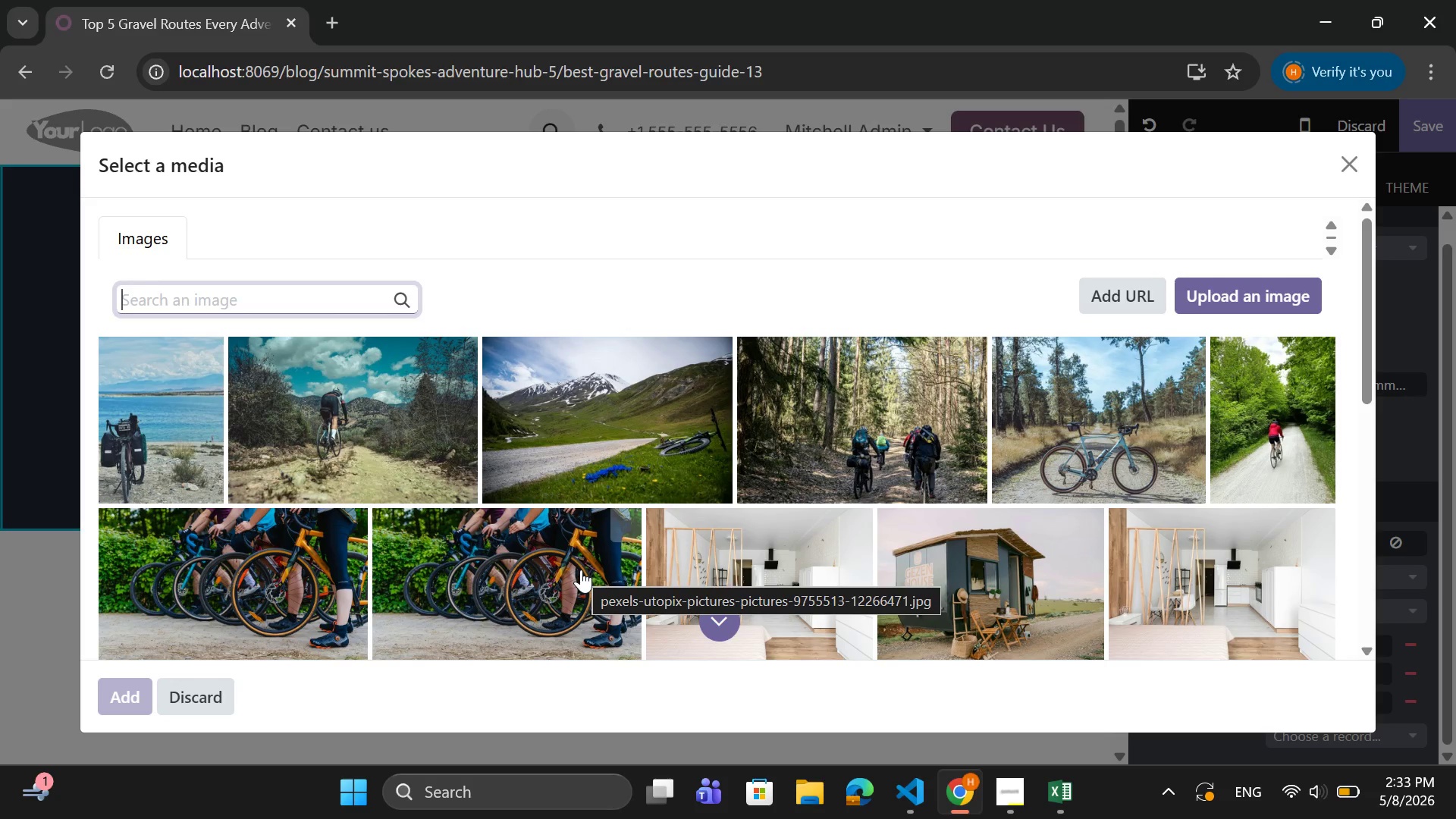 
wait(9.8)
 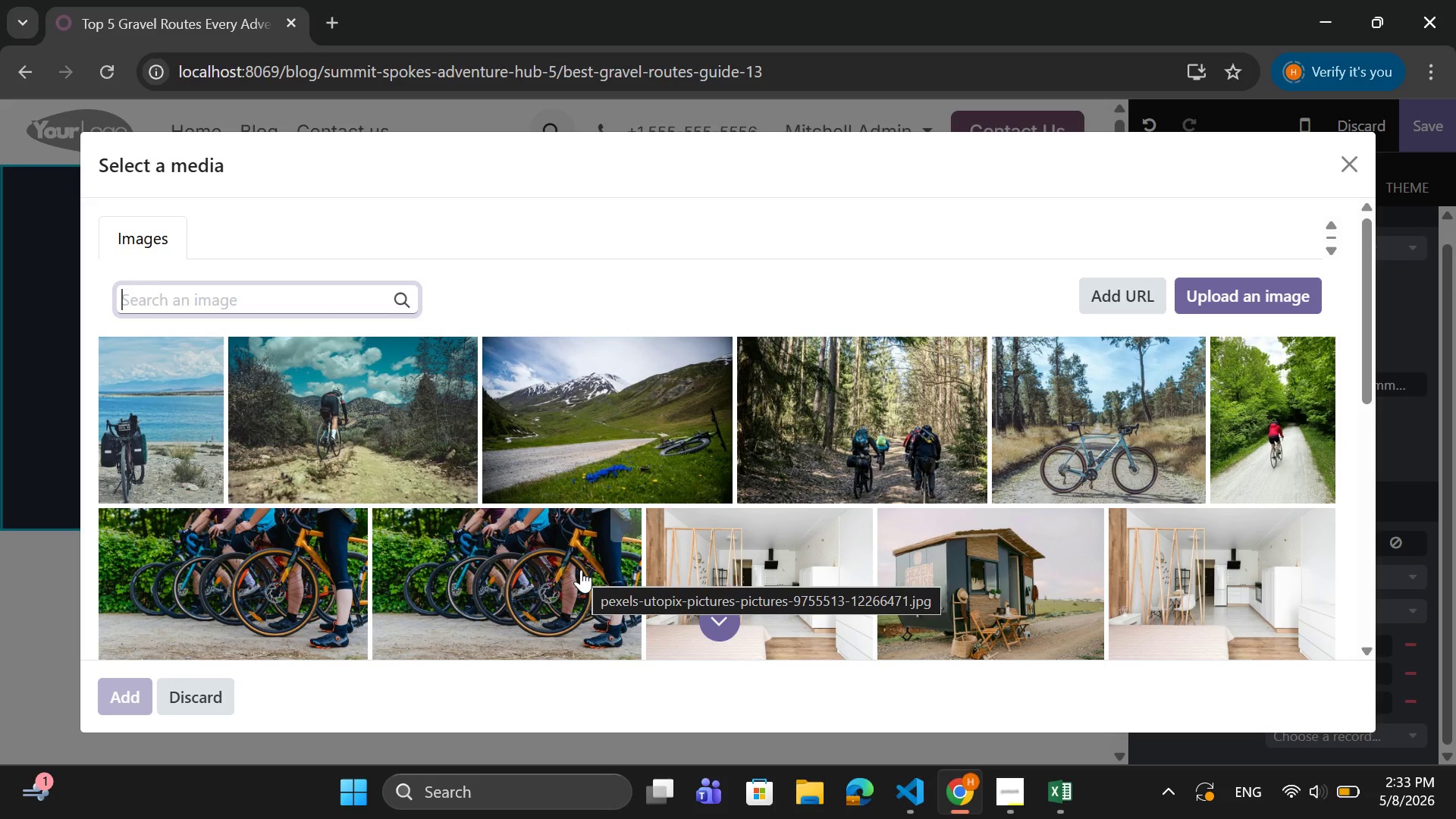 
mouse_move([611, 599])
 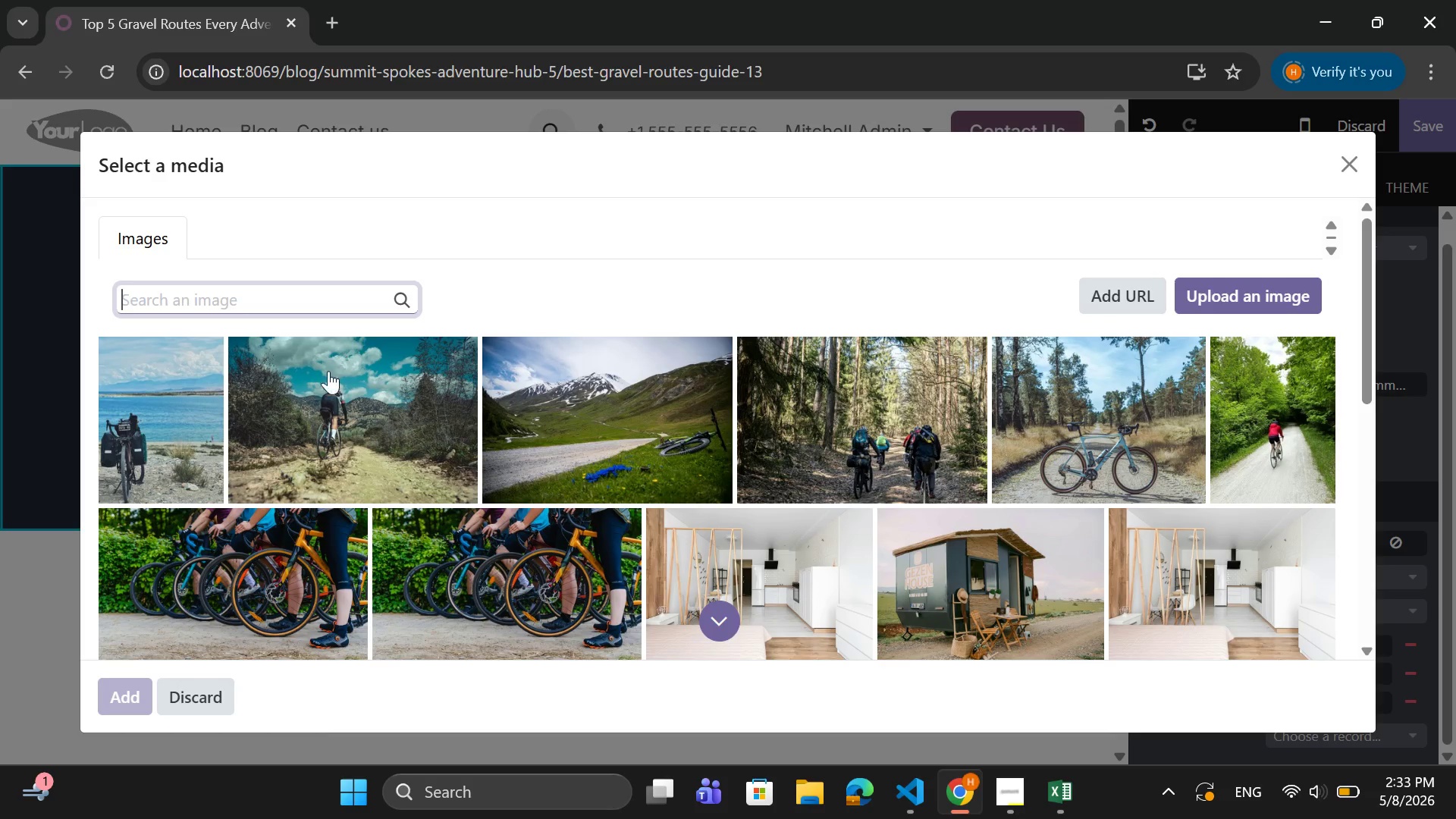 
mouse_move([597, 432])
 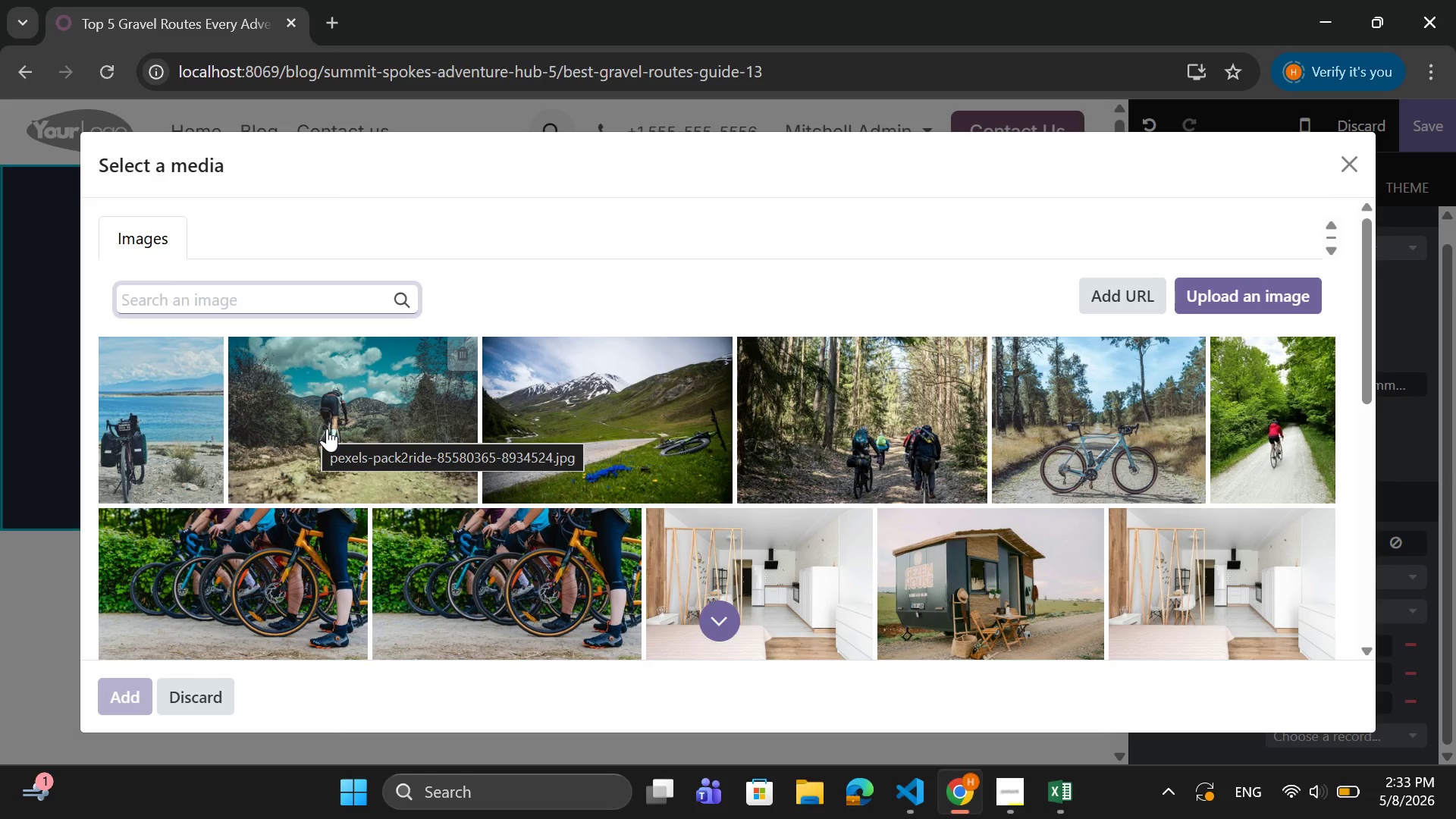 
left_click([1098, 460])
 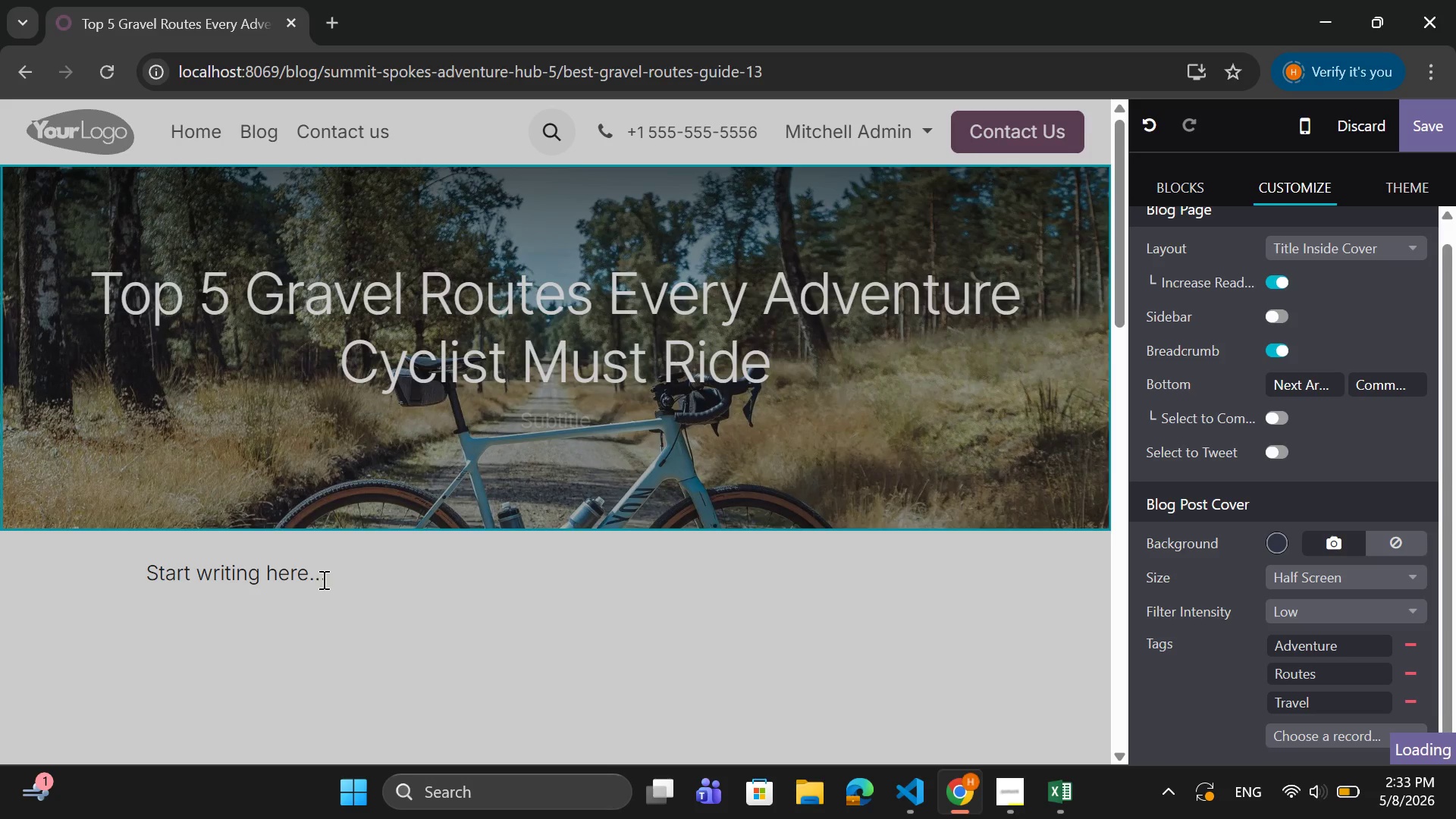 
left_click([1164, 182])
 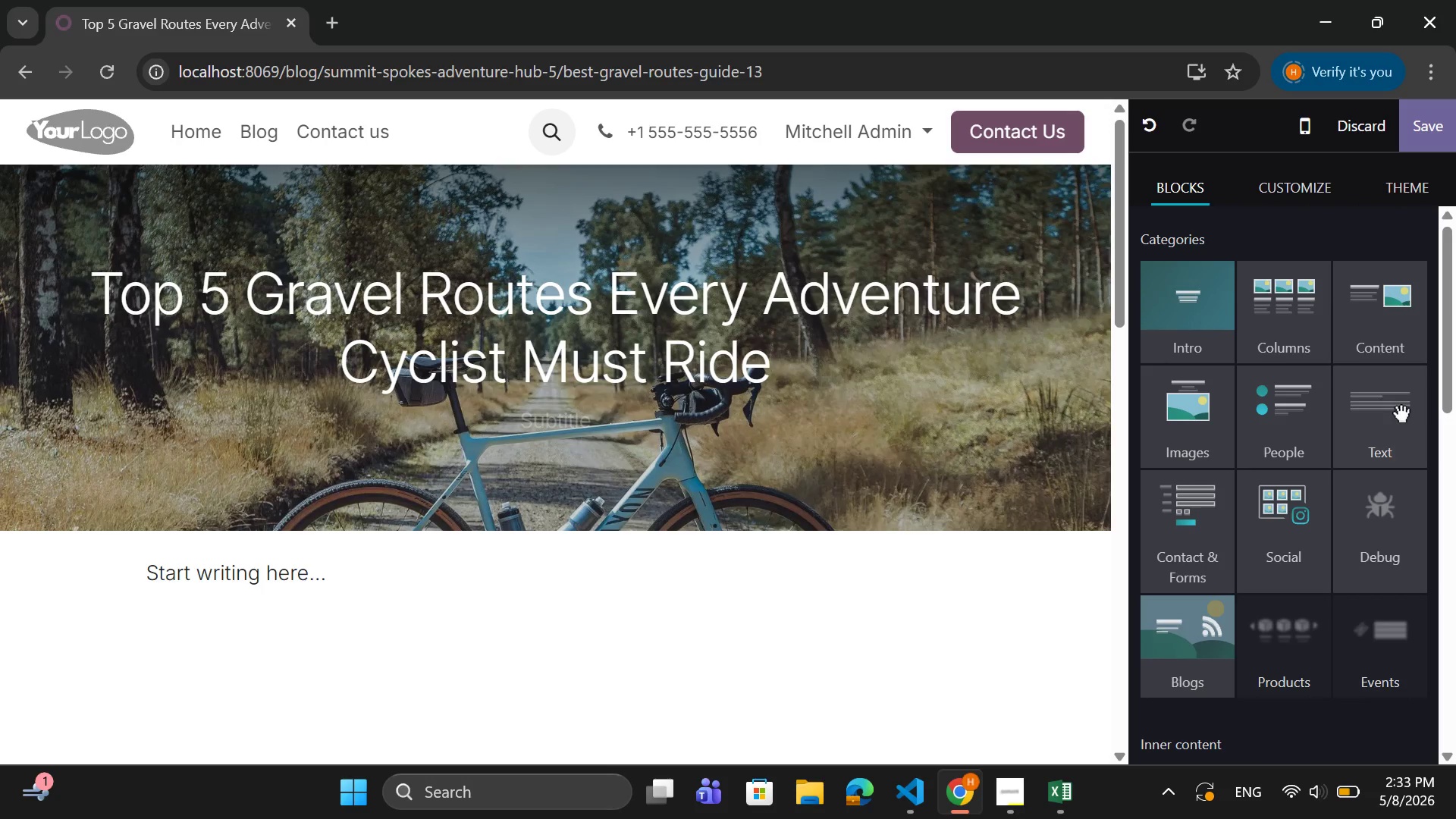 
left_click([1400, 410])
 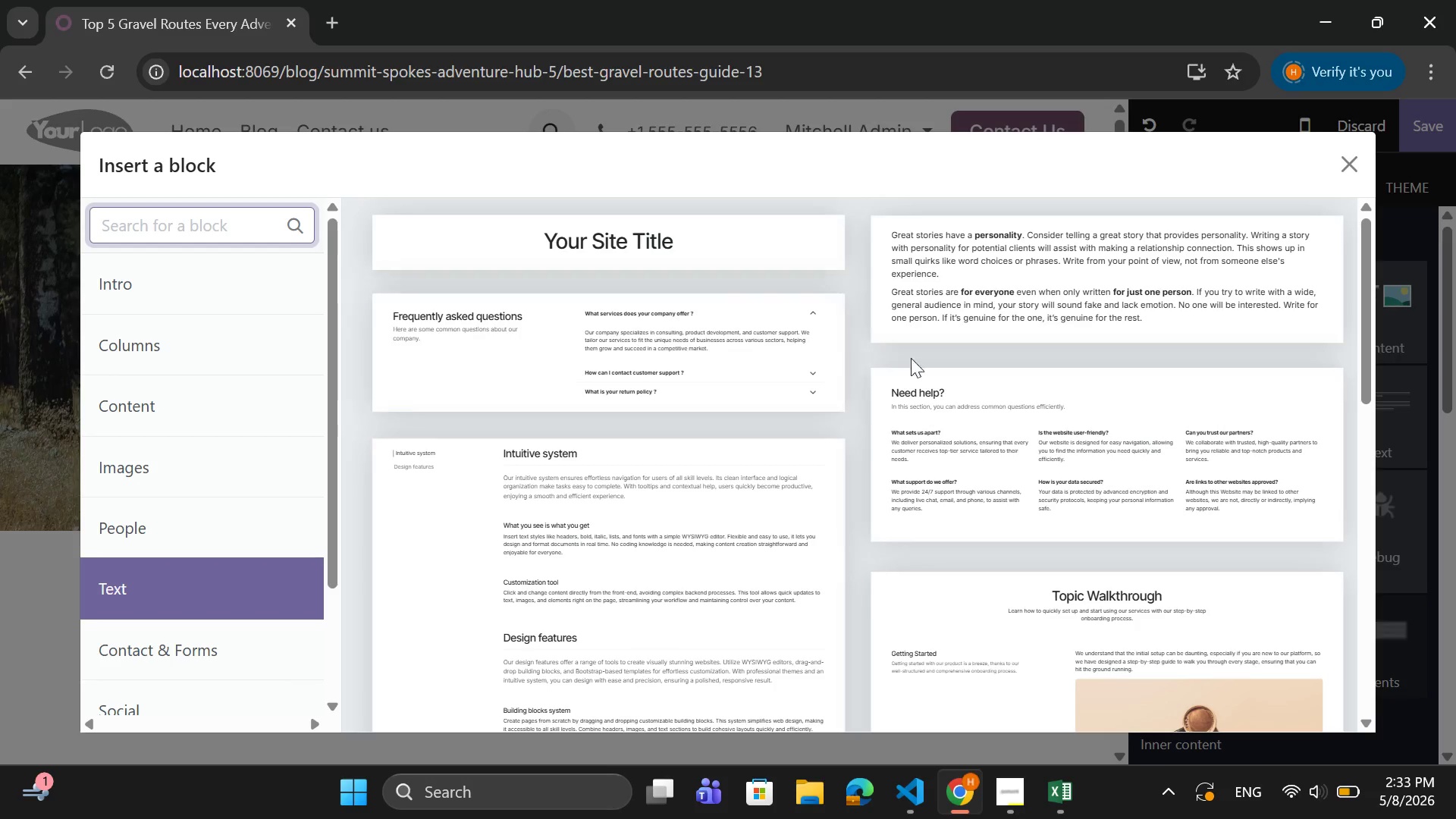 
left_click([1084, 287])
 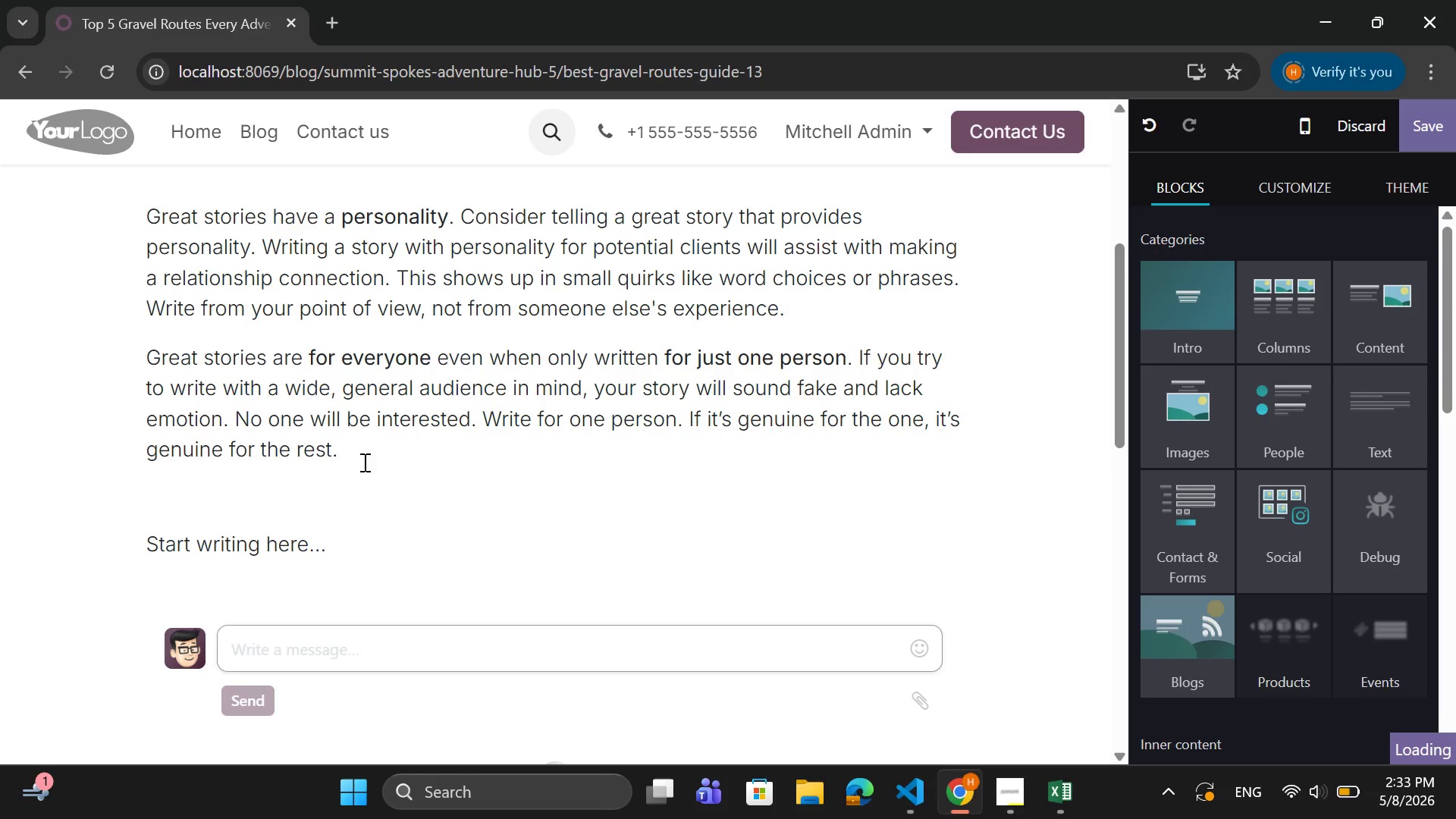 
scroll: coordinate [362, 455], scroll_direction: down, amount: 1.0
 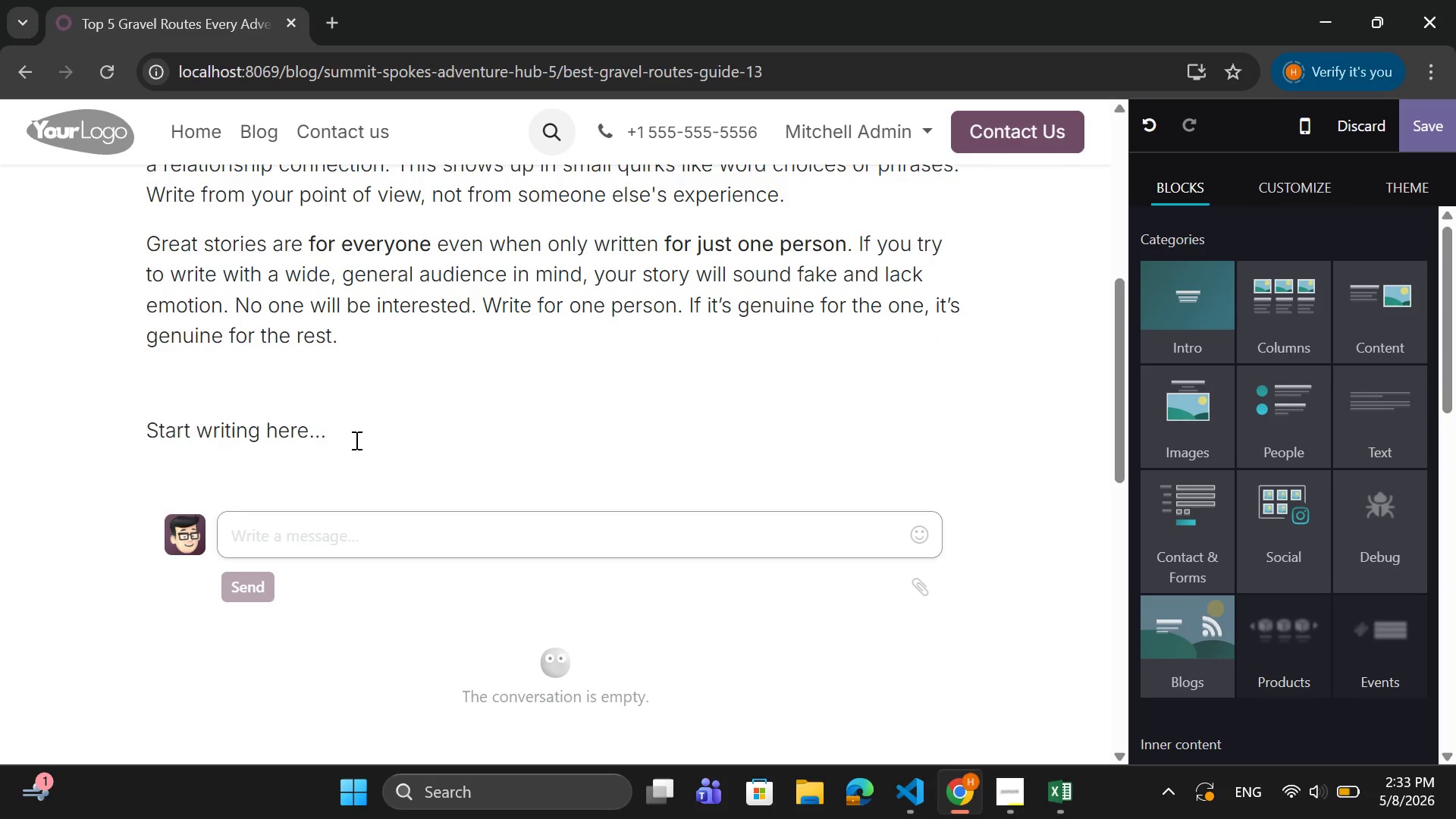 
left_click_drag(start_coordinate=[355, 440], to_coordinate=[143, 217])
 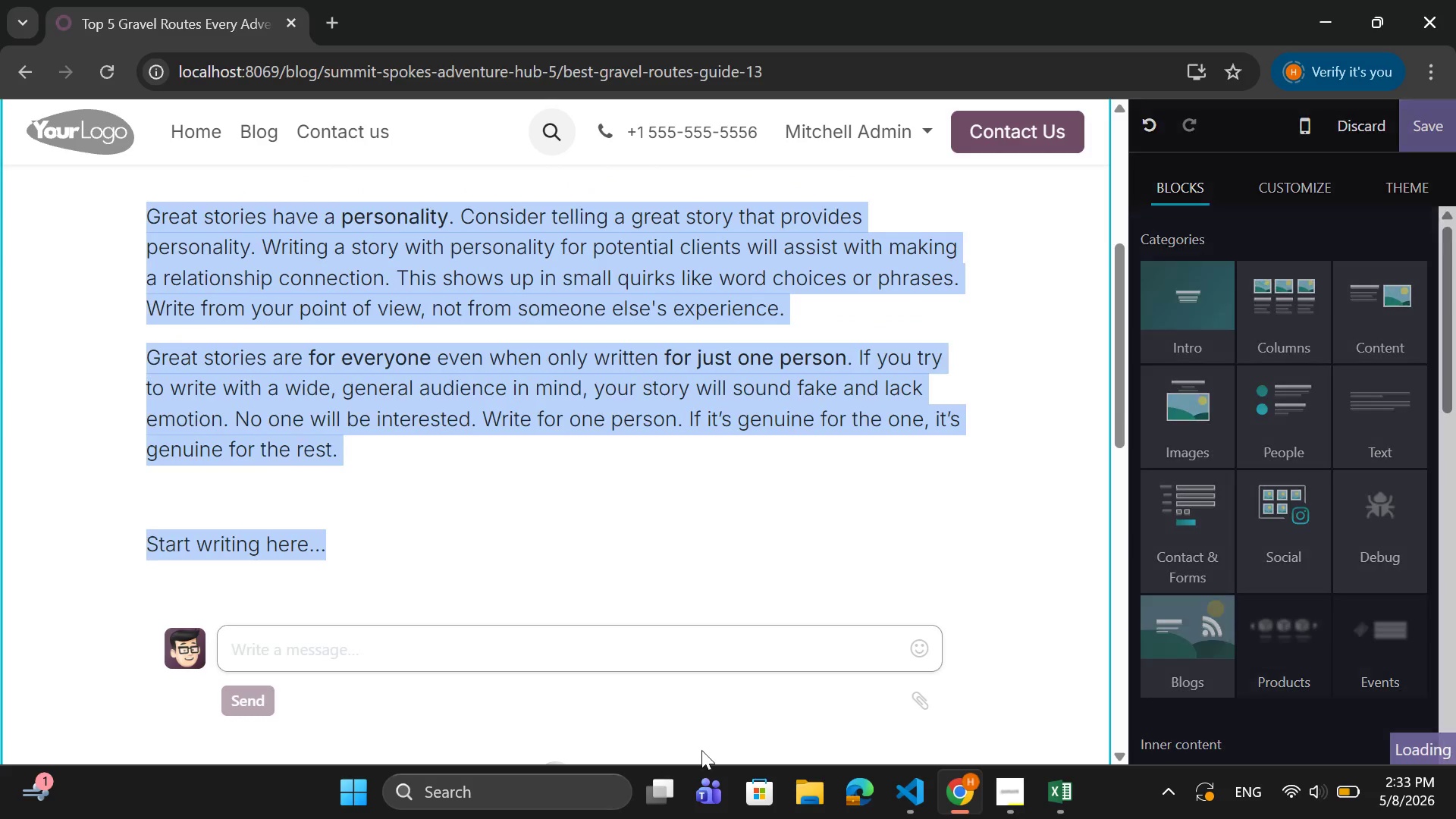 
scroll: coordinate [169, 259], scroll_direction: up, amount: 1.0
 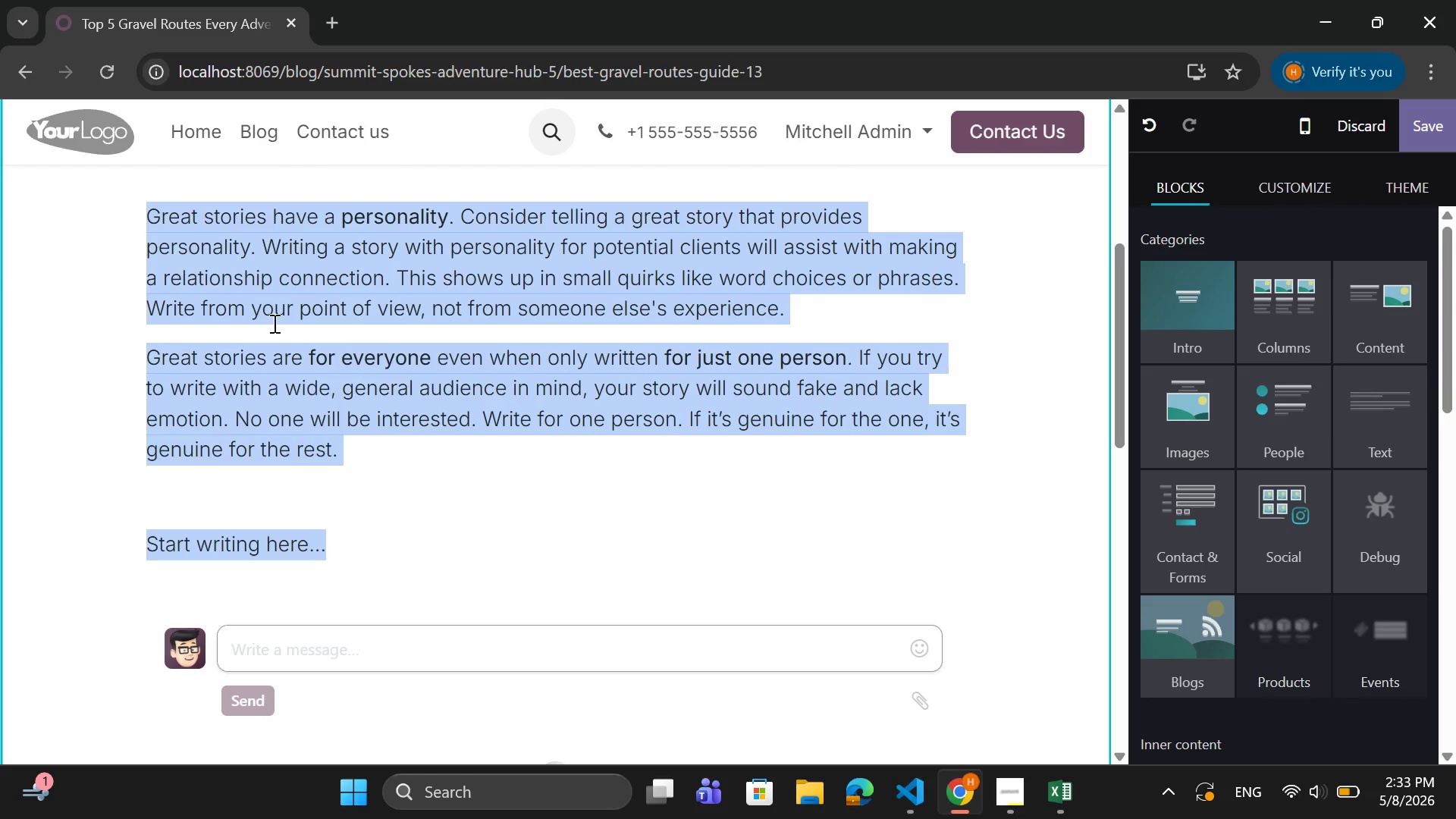 
key(Backspace)
 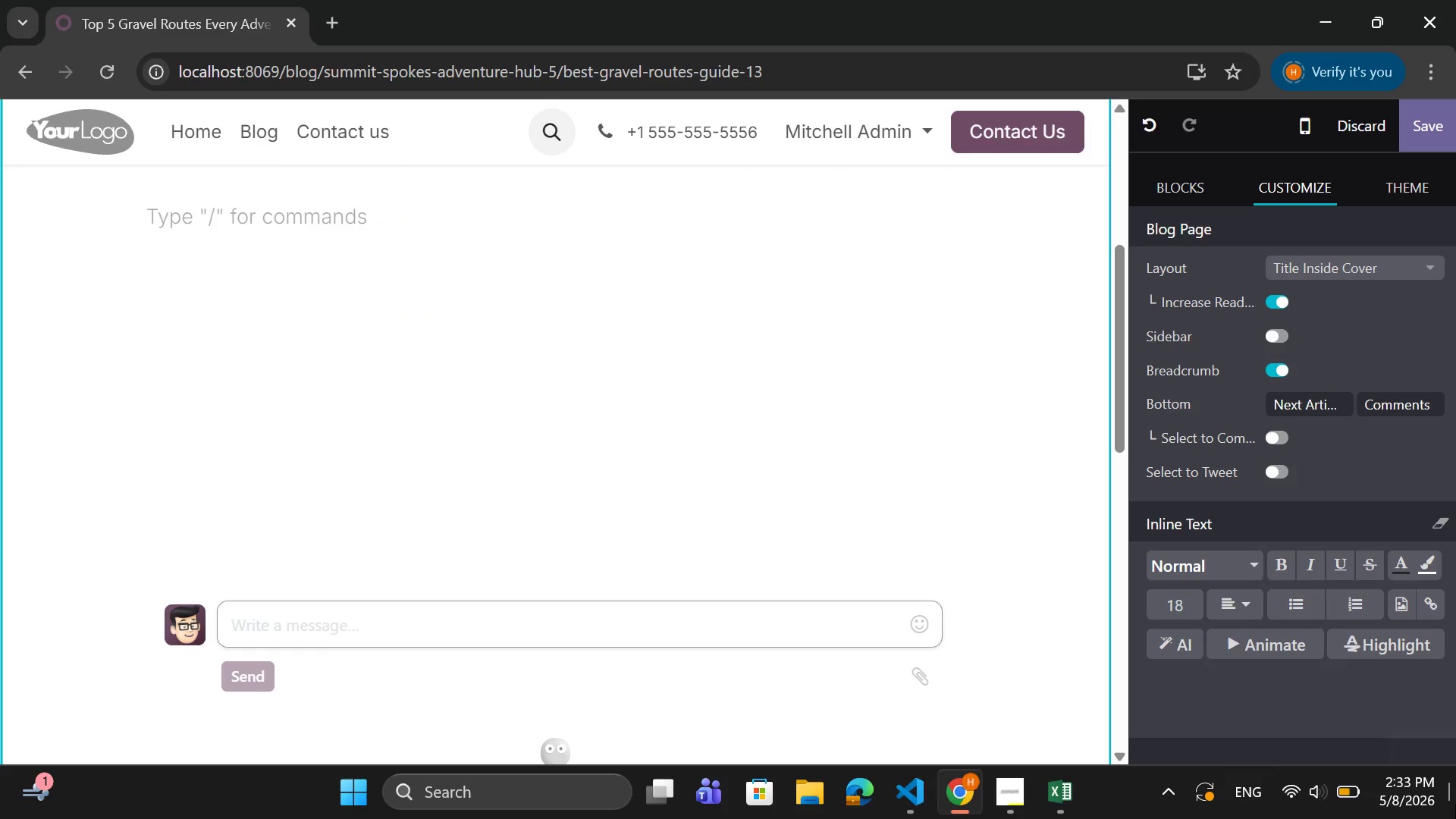 
mouse_move([1485, 827])
 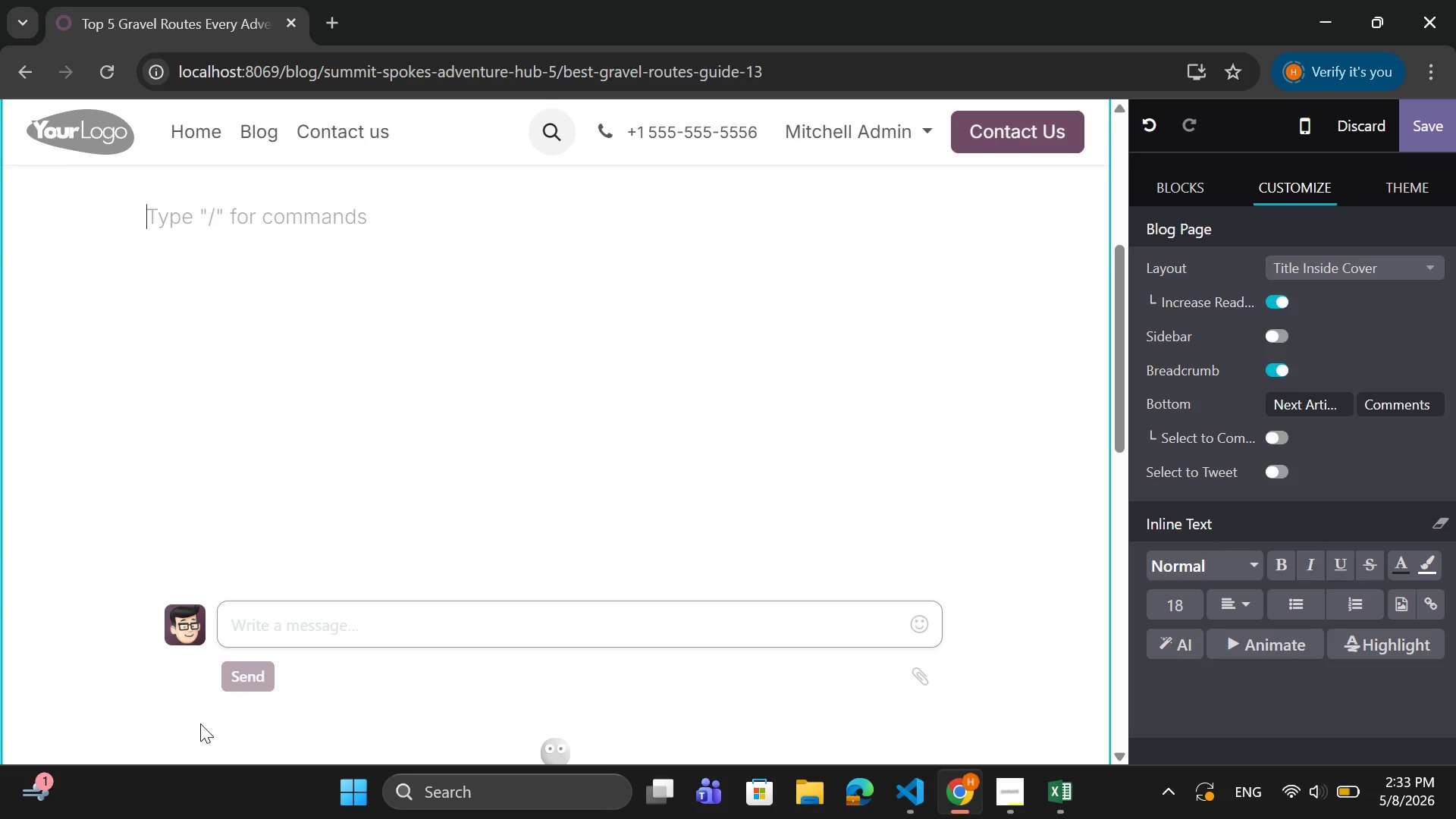 
wait(6.41)
 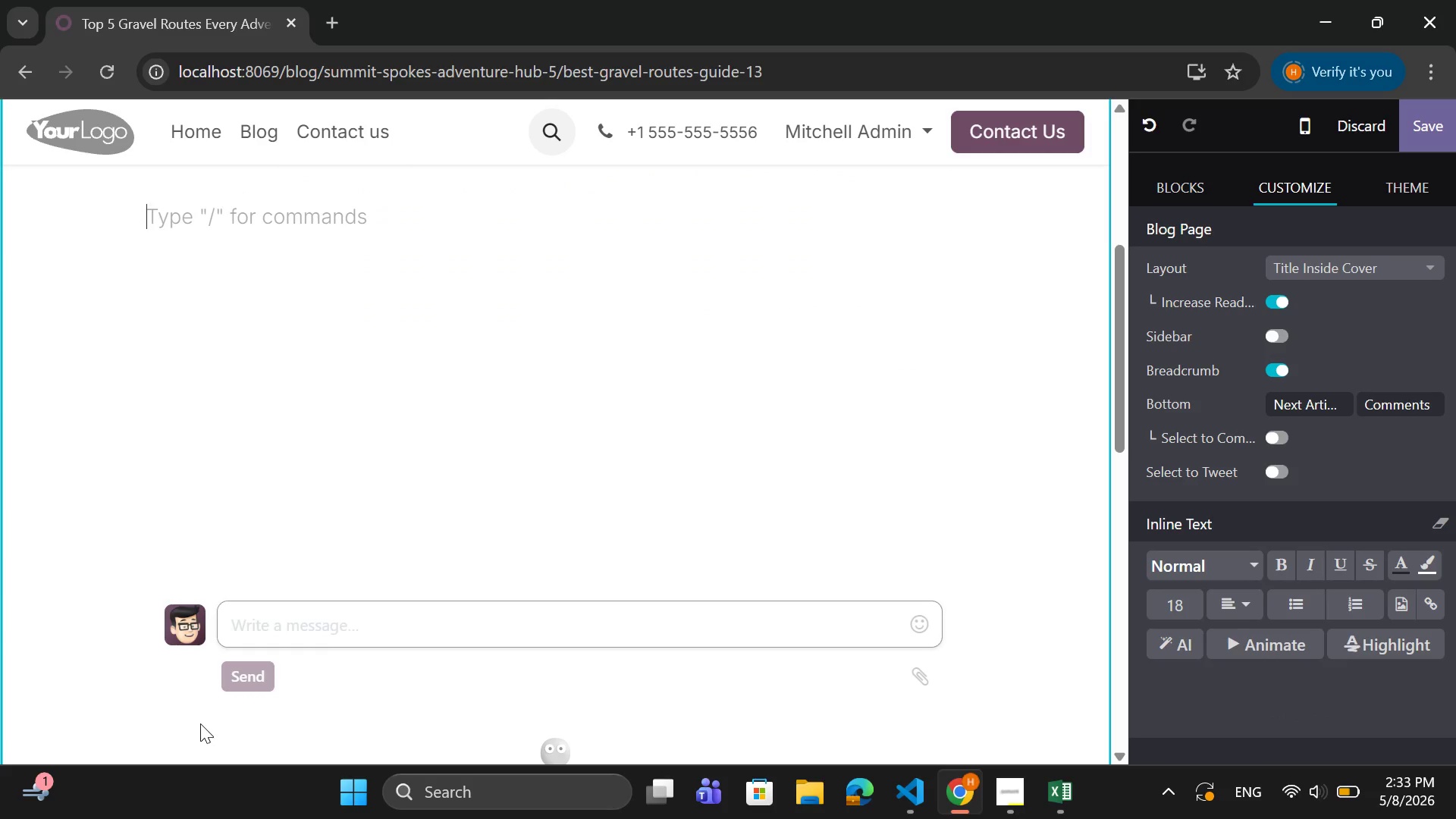 
type(Introduction)
 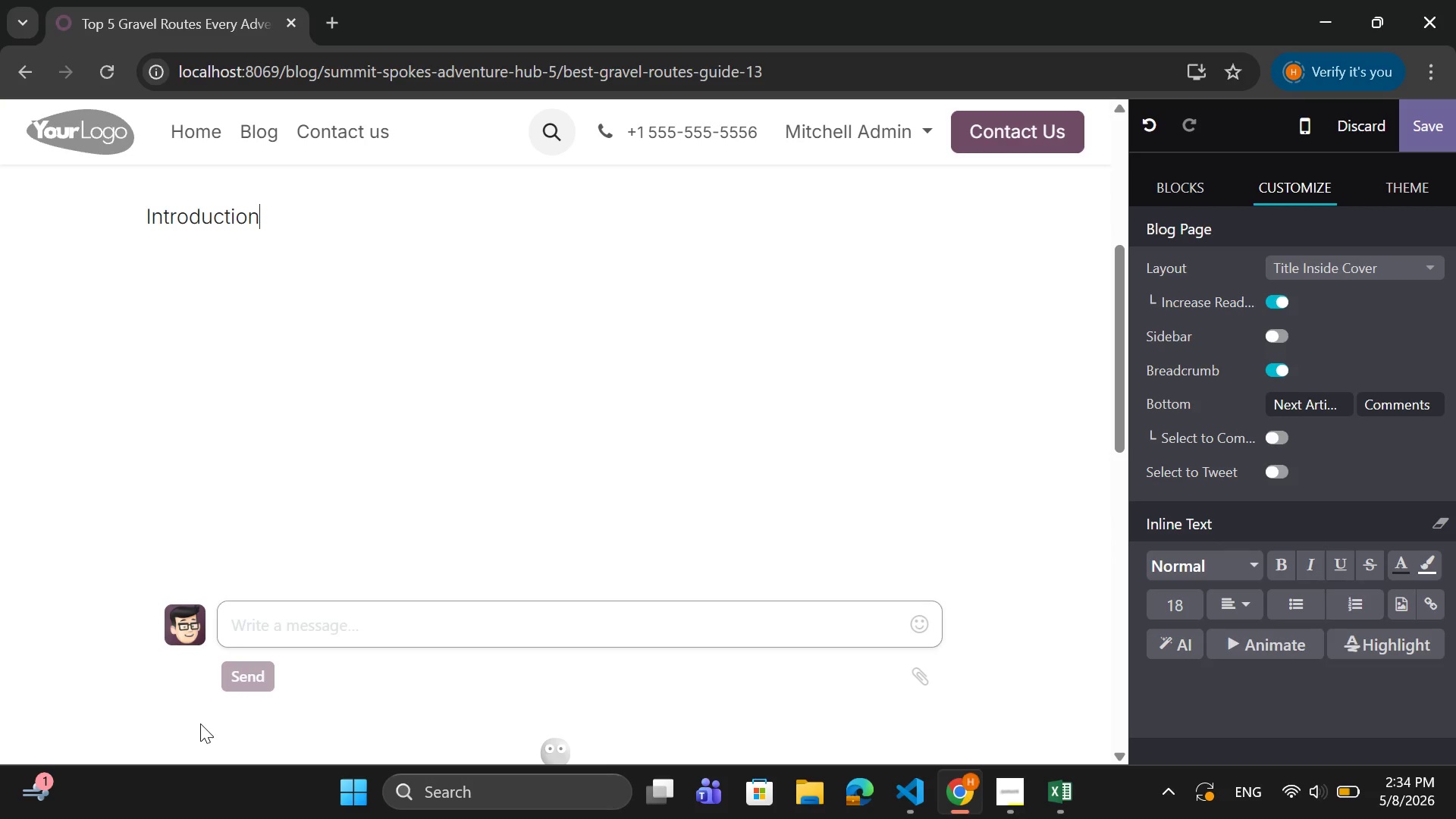 
key(Enter)
 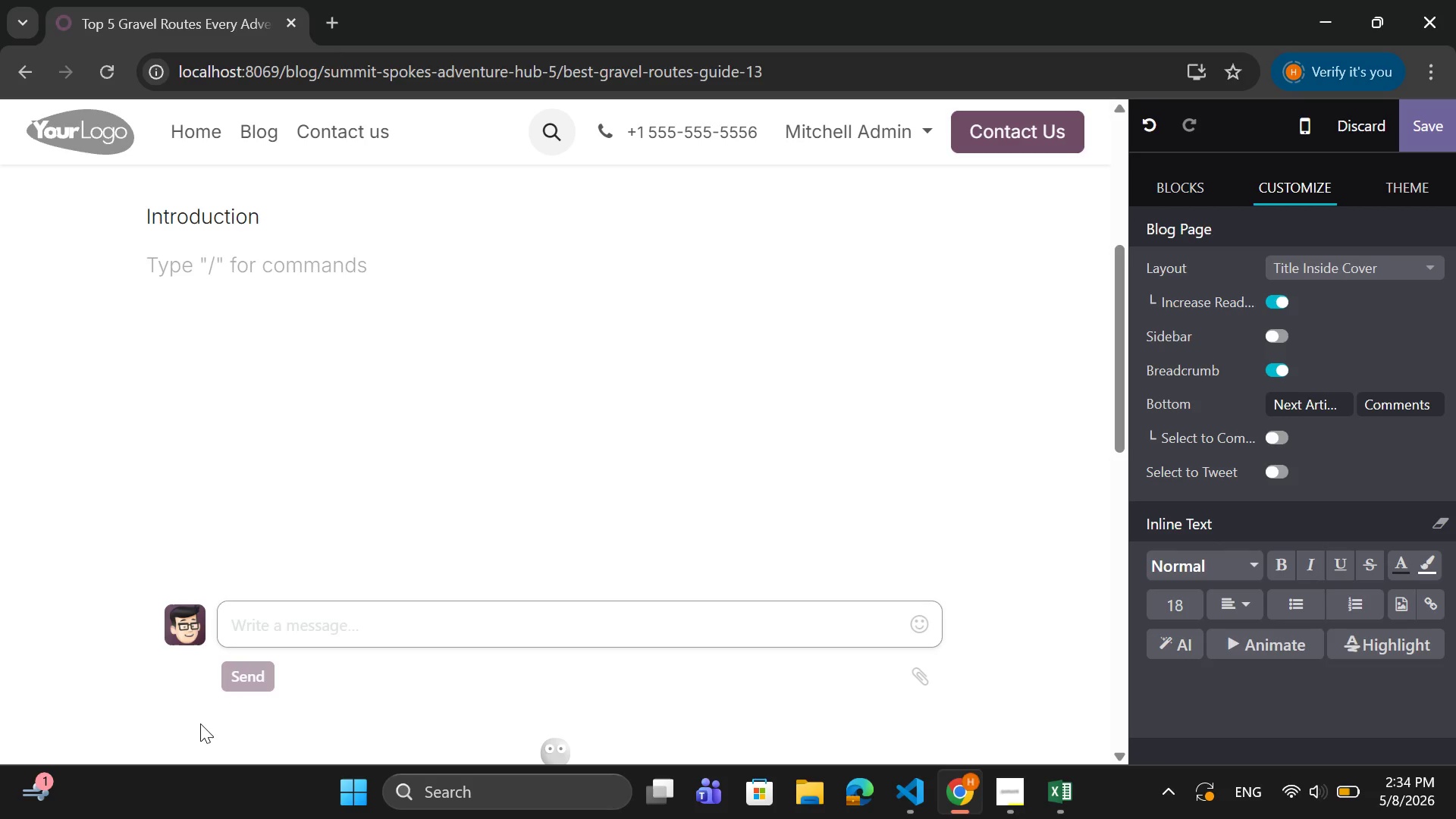 
type(One of the greatest joys of gravel cycling is the ability to escape the noise of the city life nad)
key(Backspace)
key(Backspace)
key(Backspace)
type(and immerse yourself in nature. Gravel routes offer a unique blend of challenge, scenery, and adventure that traditioa)
key(Backspace)
type(nal road cycling simply cannot match.)
 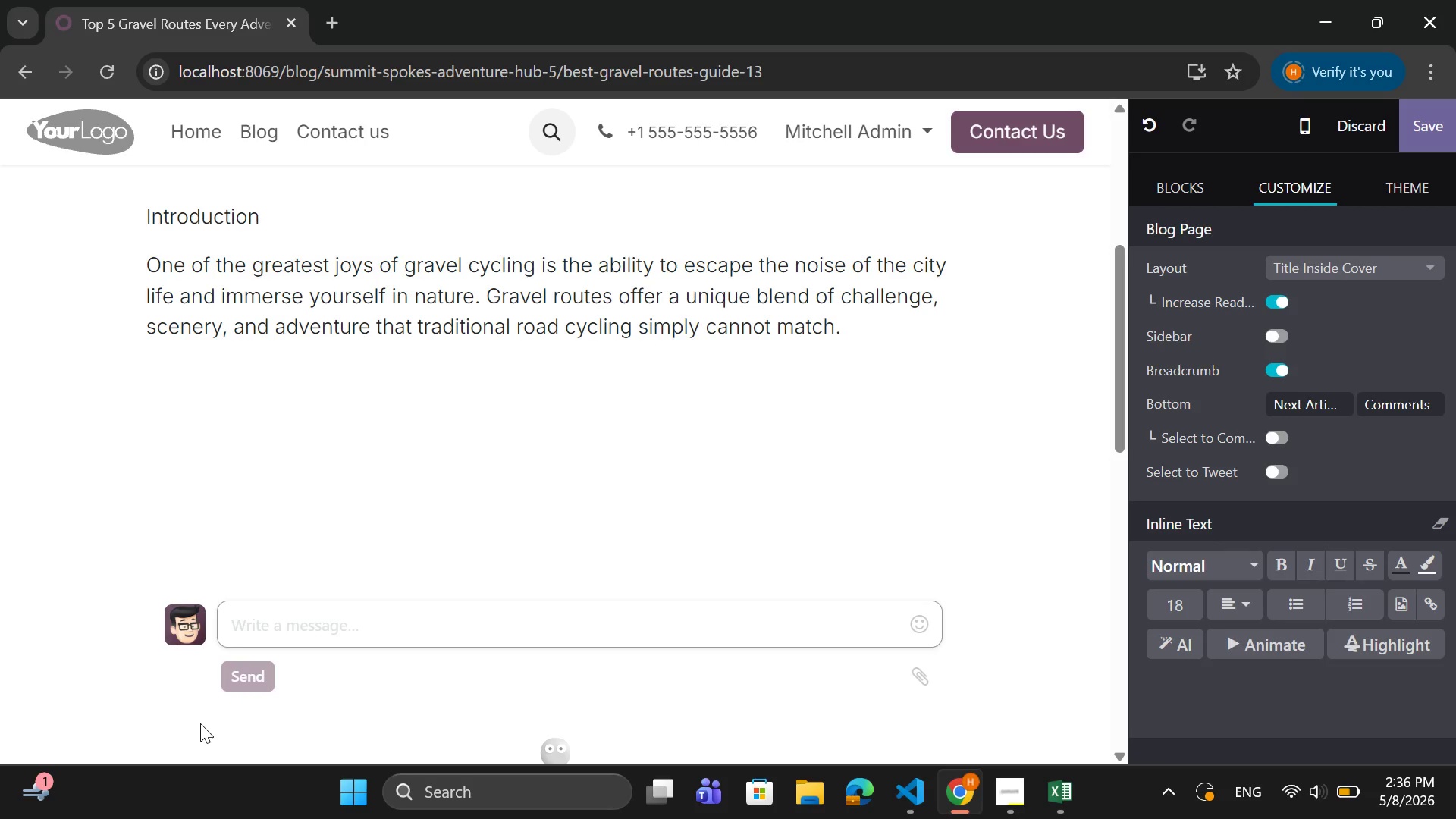 
key(Enter)
 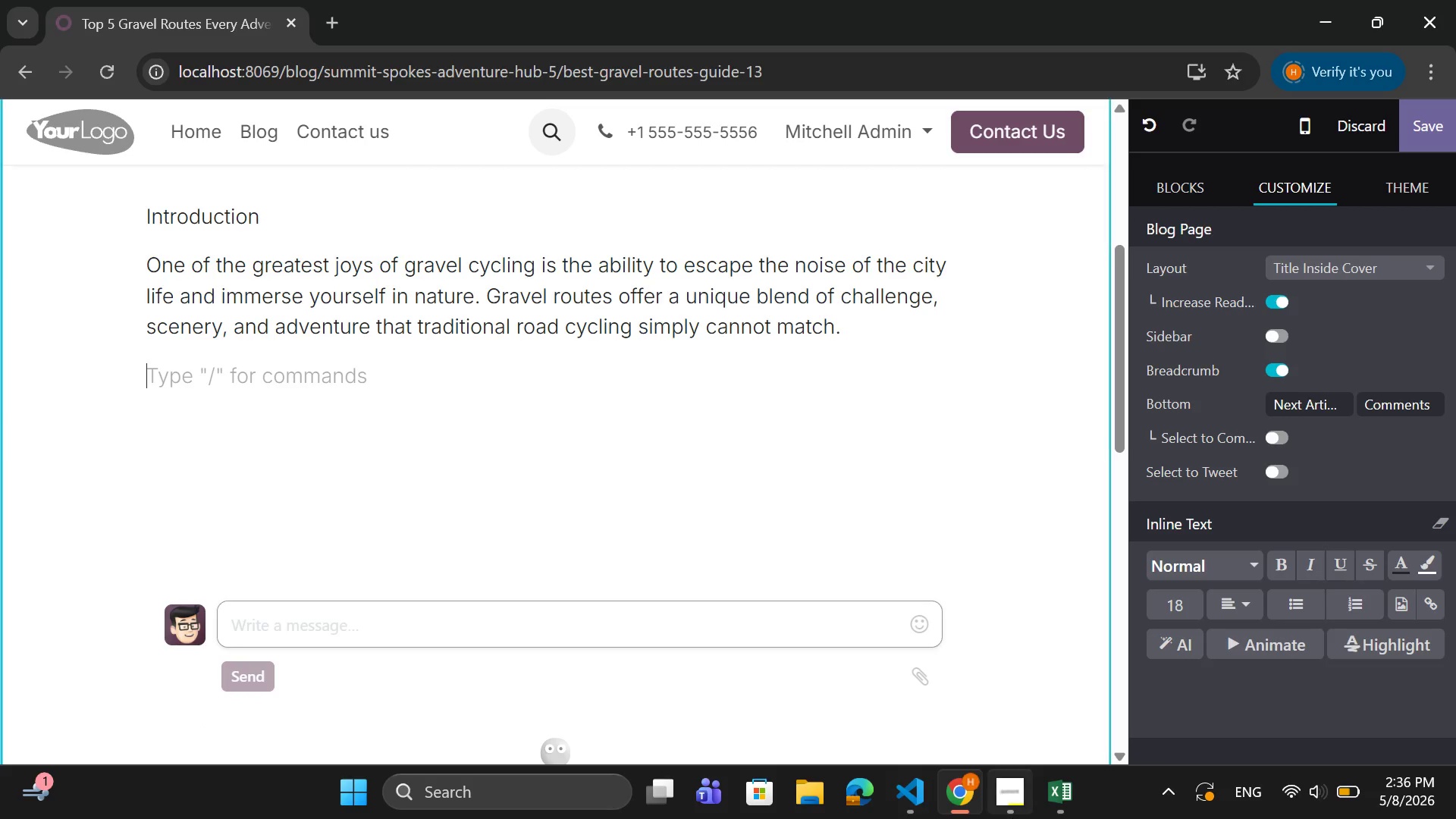 
type(Whete)
key(Backspace)
type(her you are lloki)
key(Backspace)
key(Backspace)
key(Backspace)
key(Backspace)
type(ooking for a weekend escsp)
key(Backspace)
key(Backspace)
type(ape of a multi-day exped)
key(Backspace)
type(dition, the right route cn transform your ride into an )
 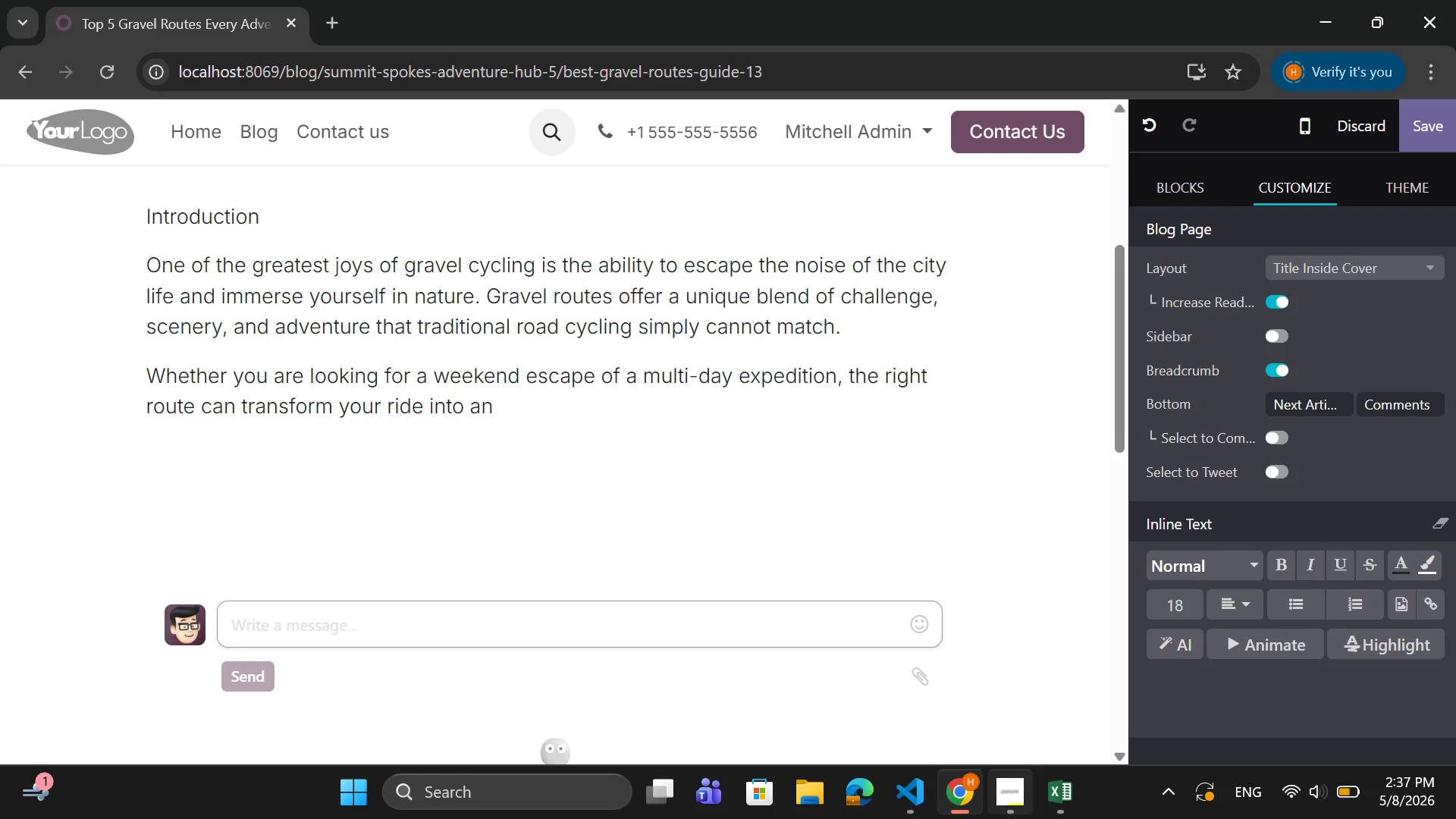 
wait(29.73)
 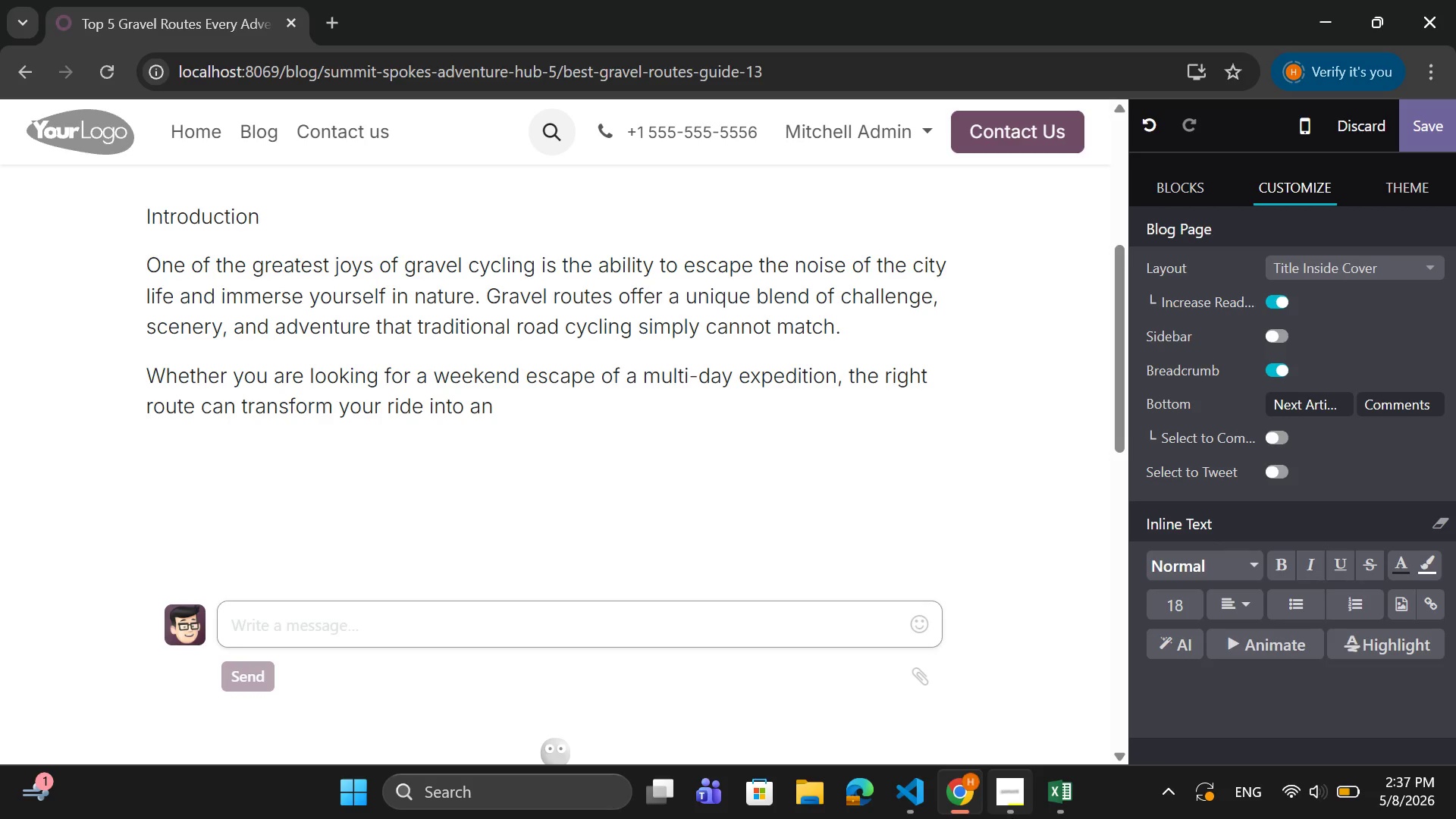 
type(unforgettable experience. )
 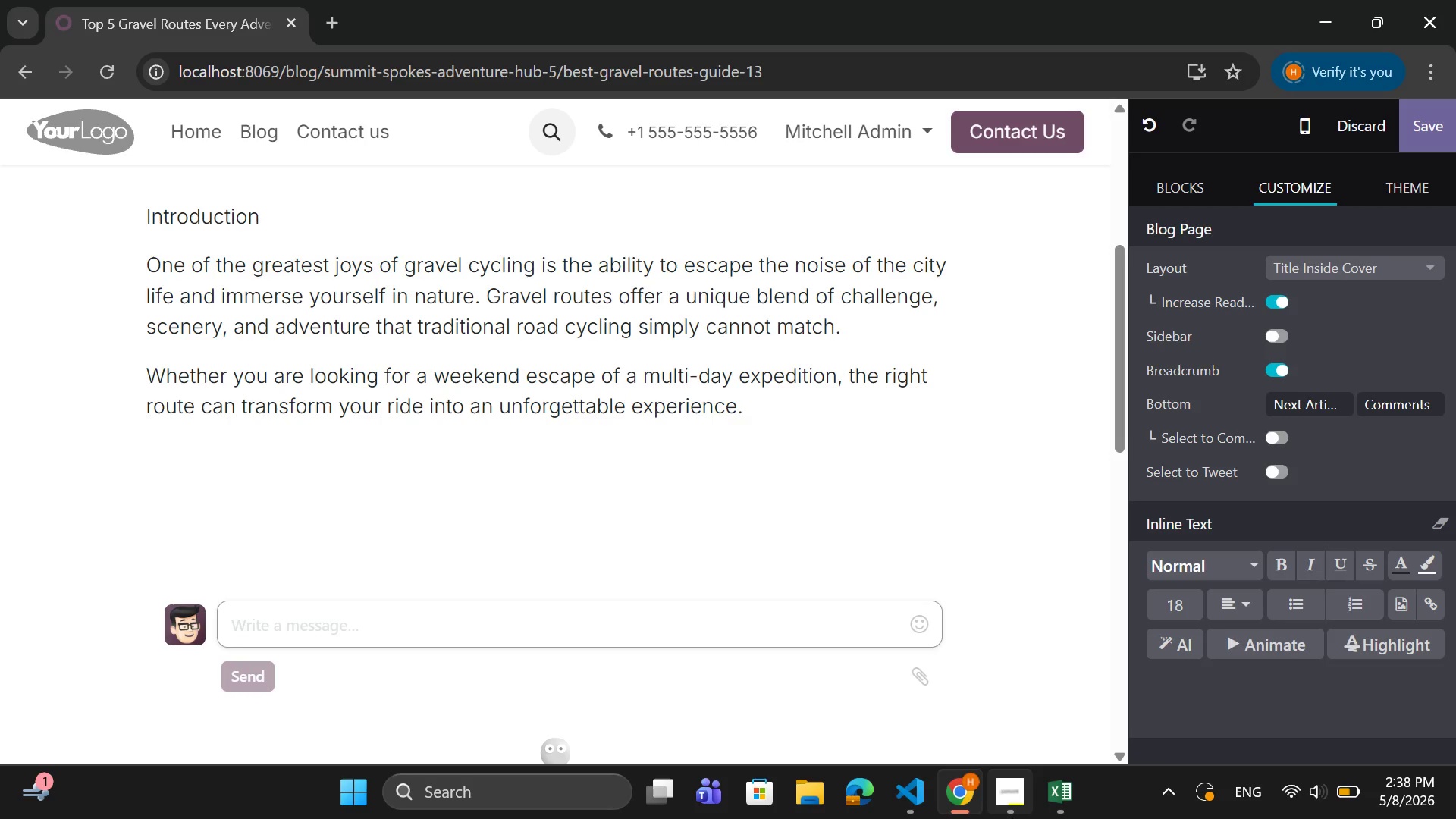 
key(Enter)
 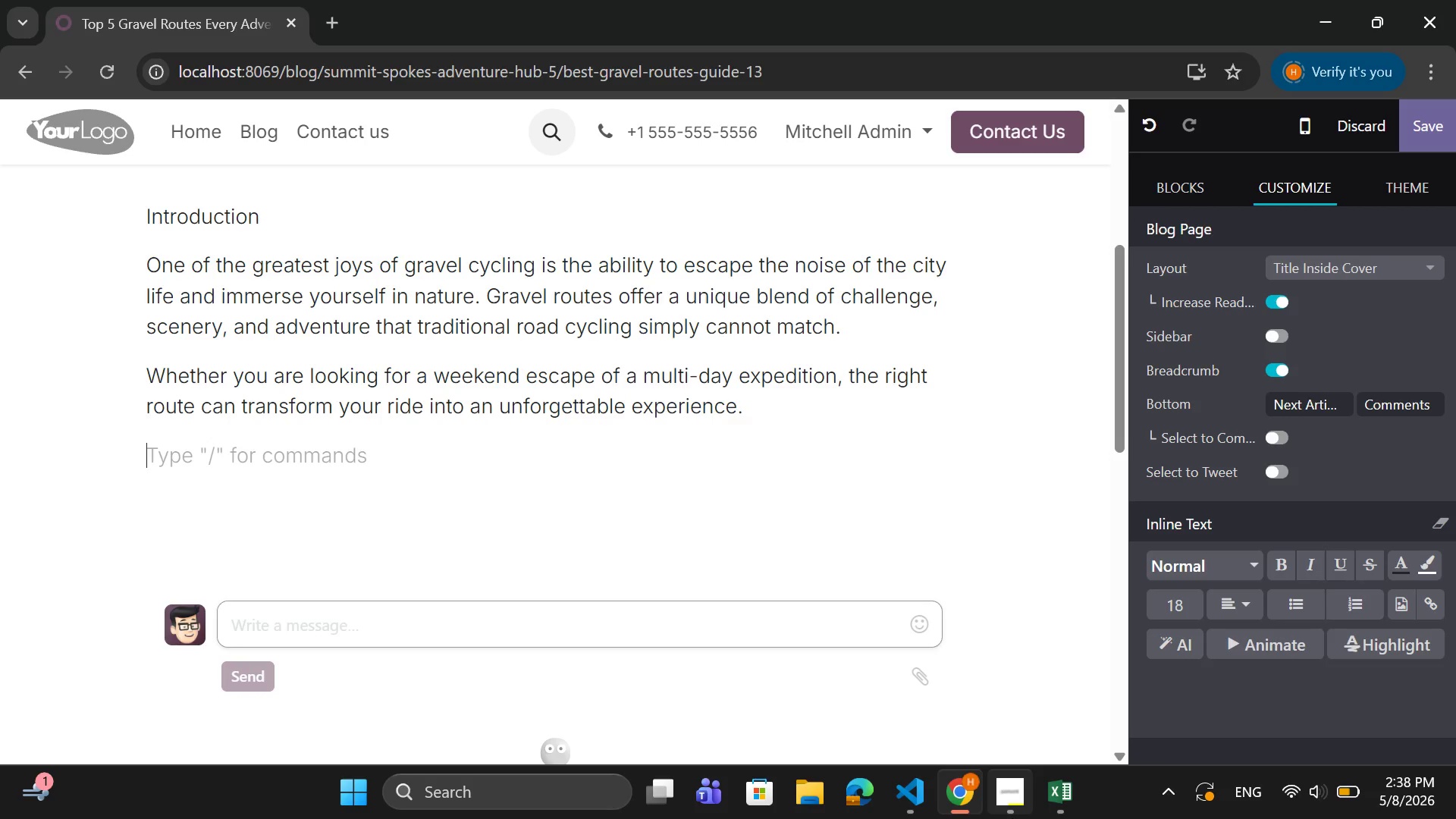 
type(1. Mountain)
 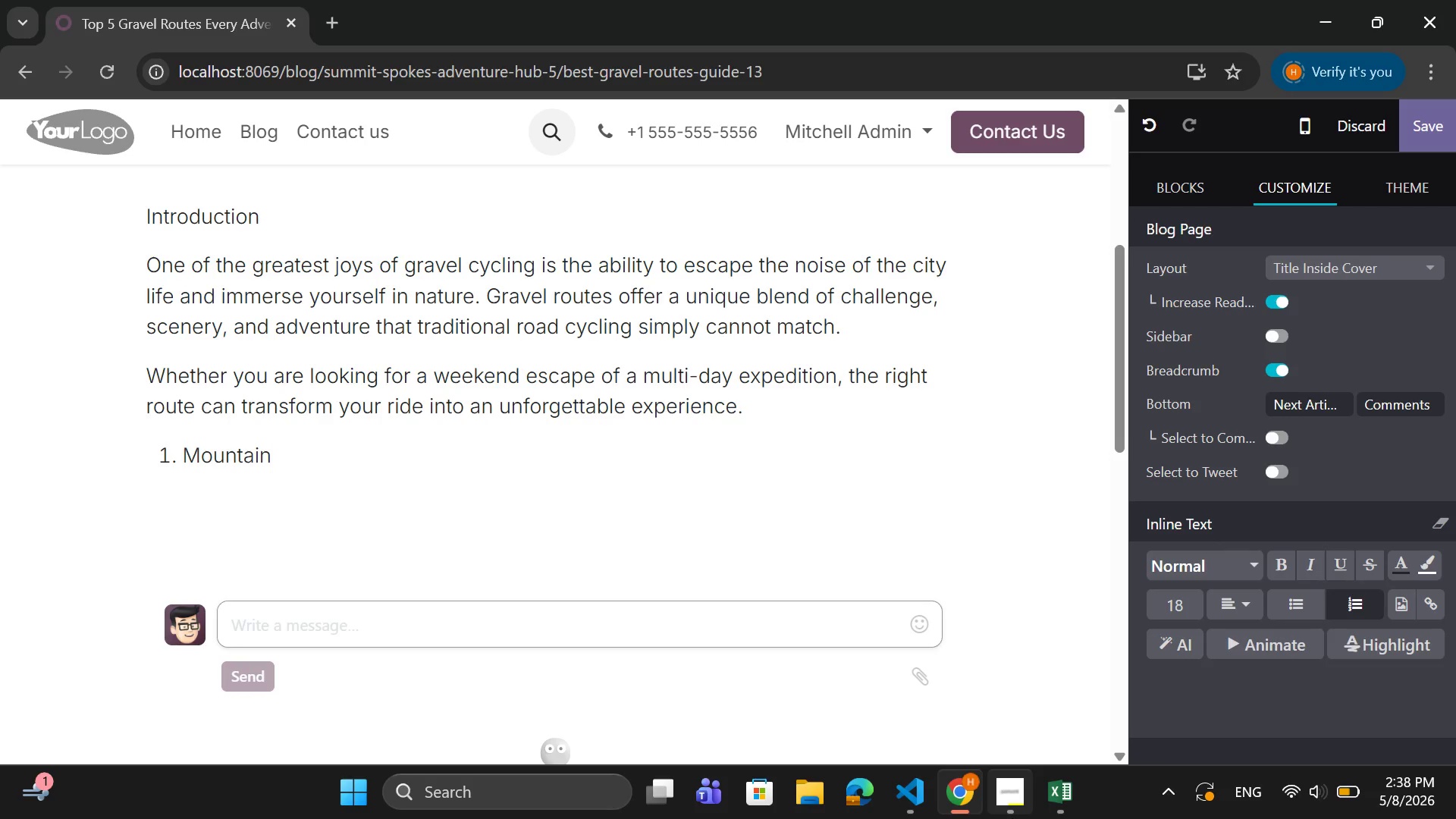 
hold_key(key=CapsLock, duration=0.36)
 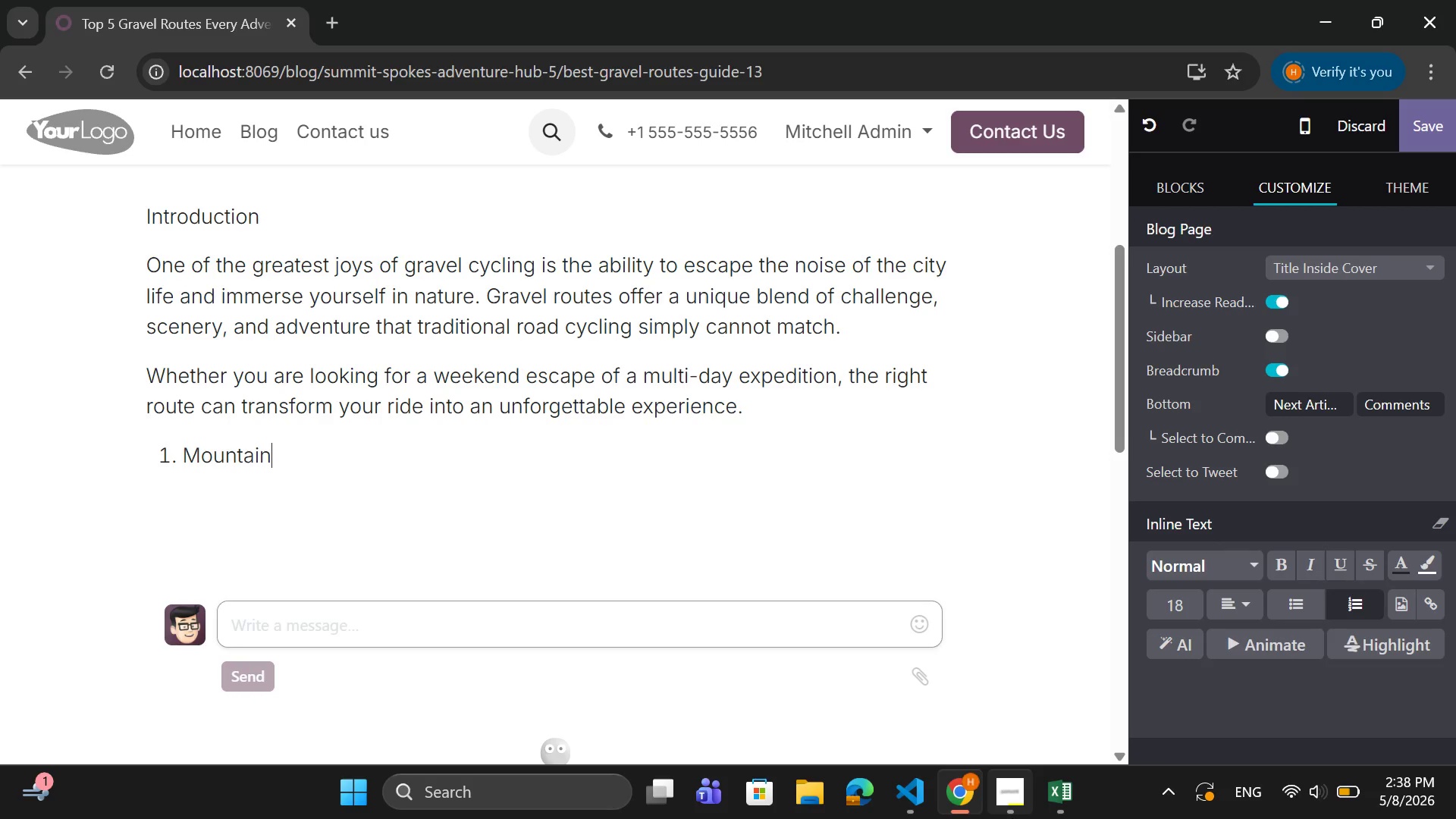 
type( Ridge Trails)
 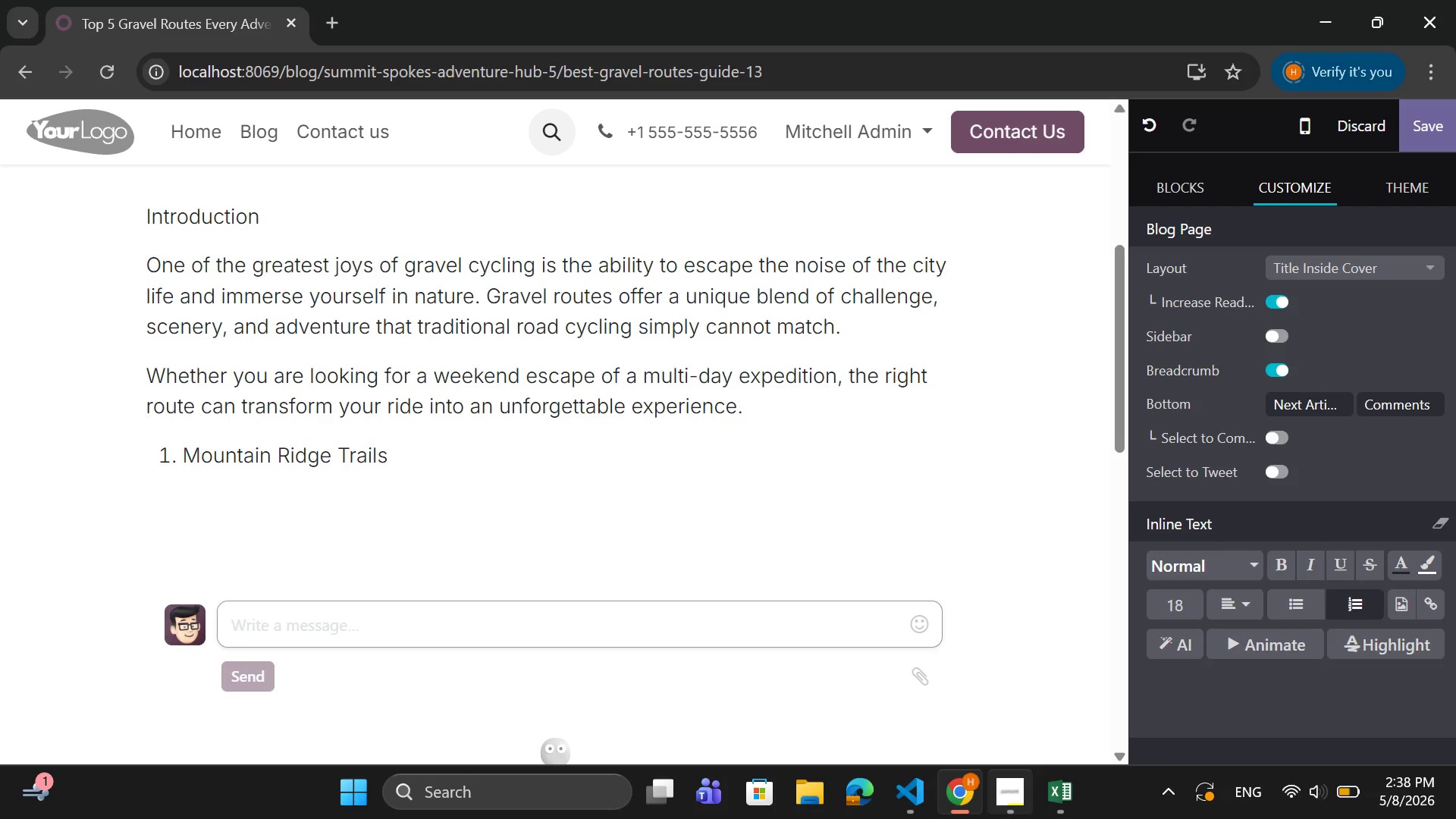 
key(Enter)
 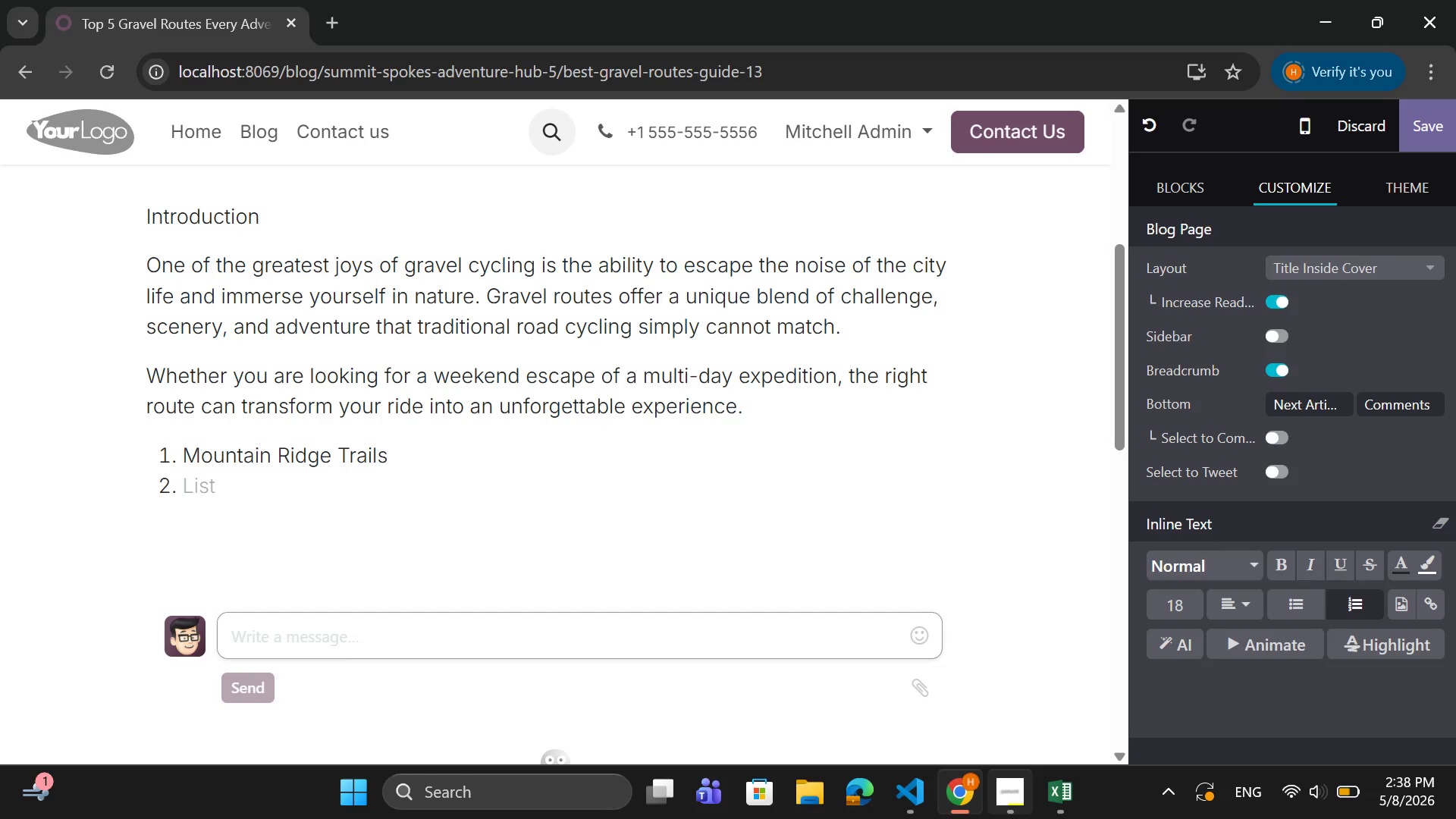 
key(Backspace)
type(Mountain routs offer breathtaking views and rewarding clo)
key(Backspace)
type(imbs. These routes challenge your endurance while delivering unam)
key(Backspace)
key(Backspace)
type(mathced)
key(Backspace)
key(Backspace)
key(Backspace)
type(ed)
key(Backspace)
key(Backspace)
key(Backspace)
key(Backspace)
type(c)
key(Backspace)
 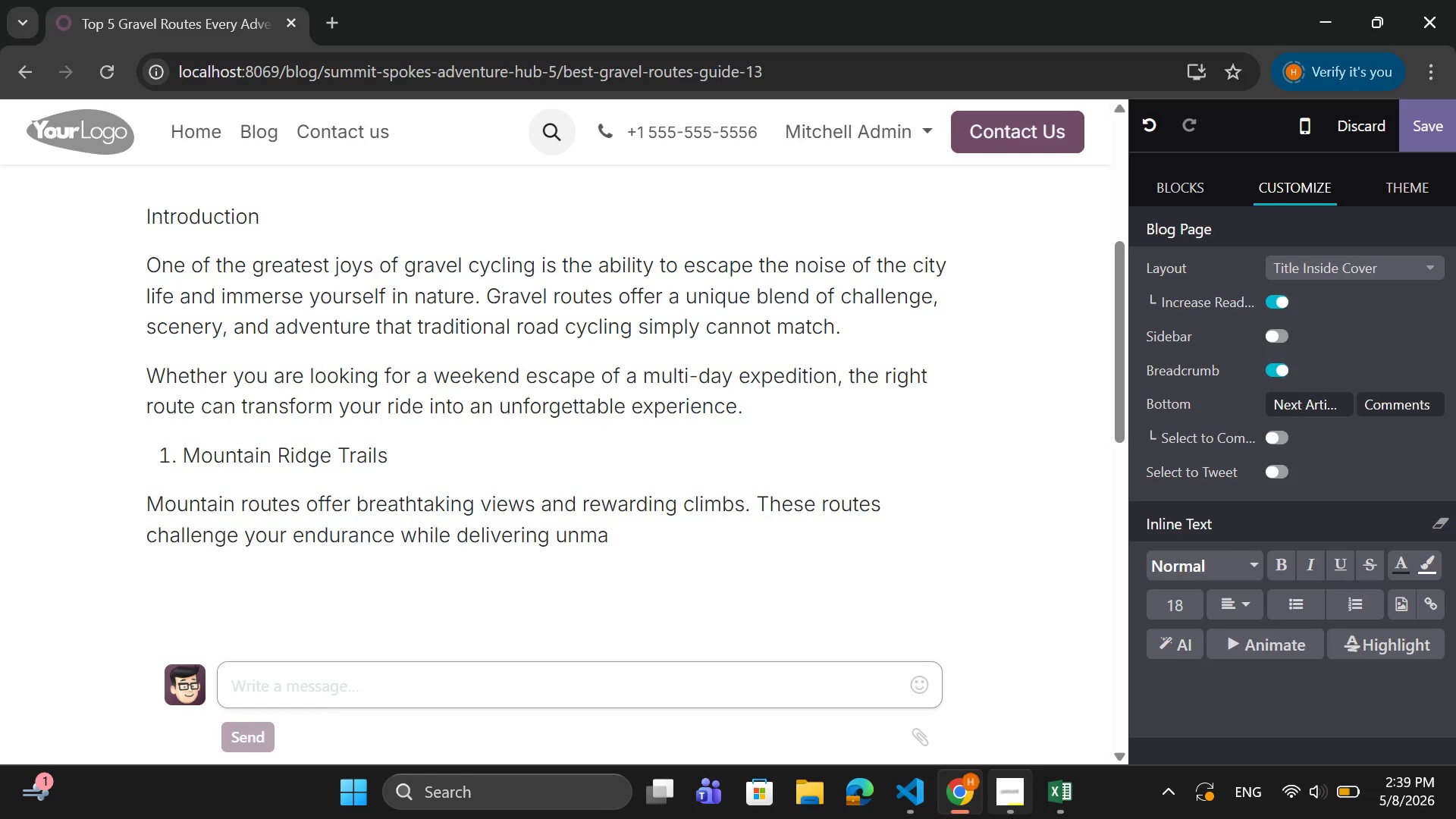 
wait(5.95)
 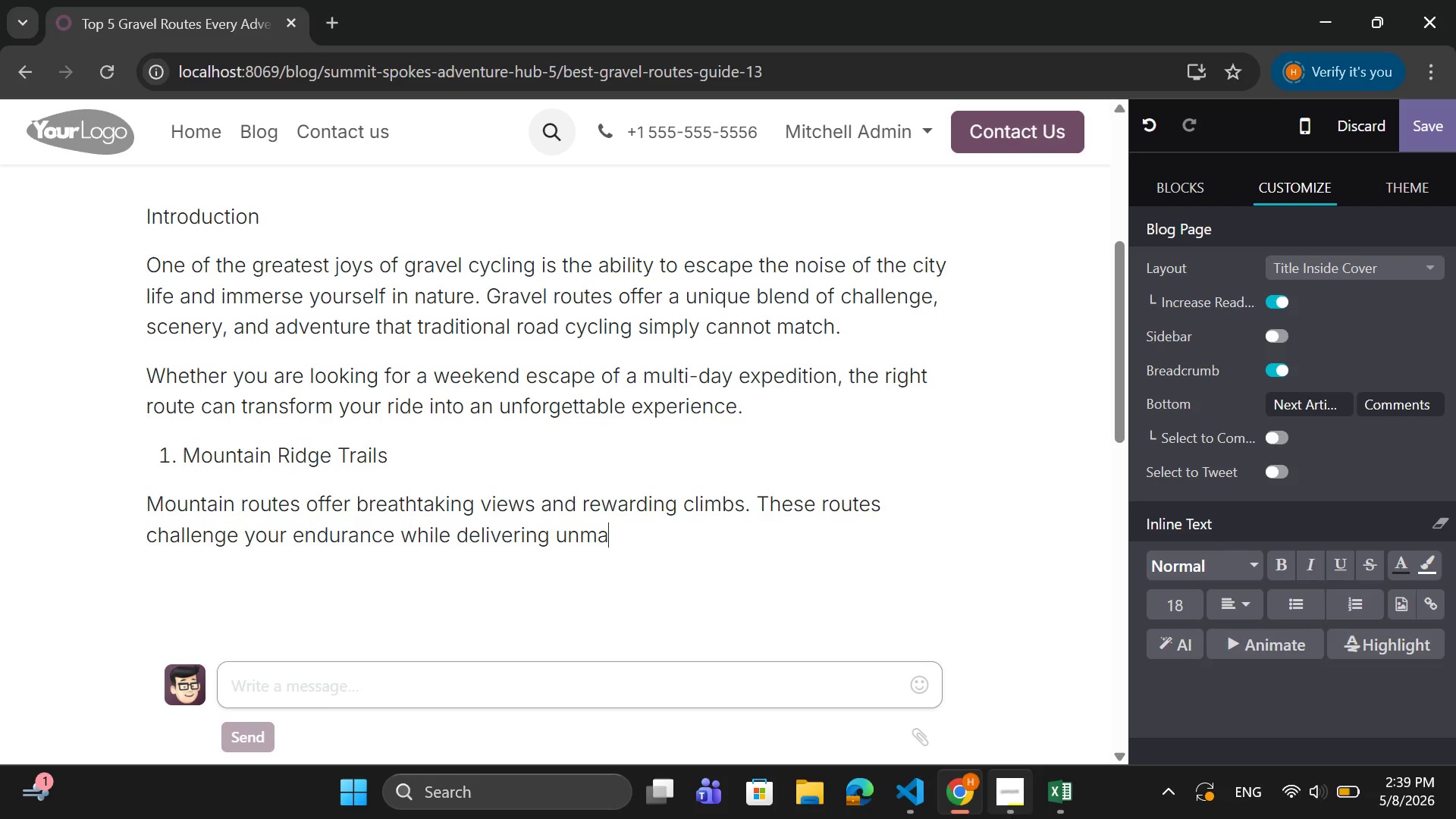 
type(tched scenery.)
 